 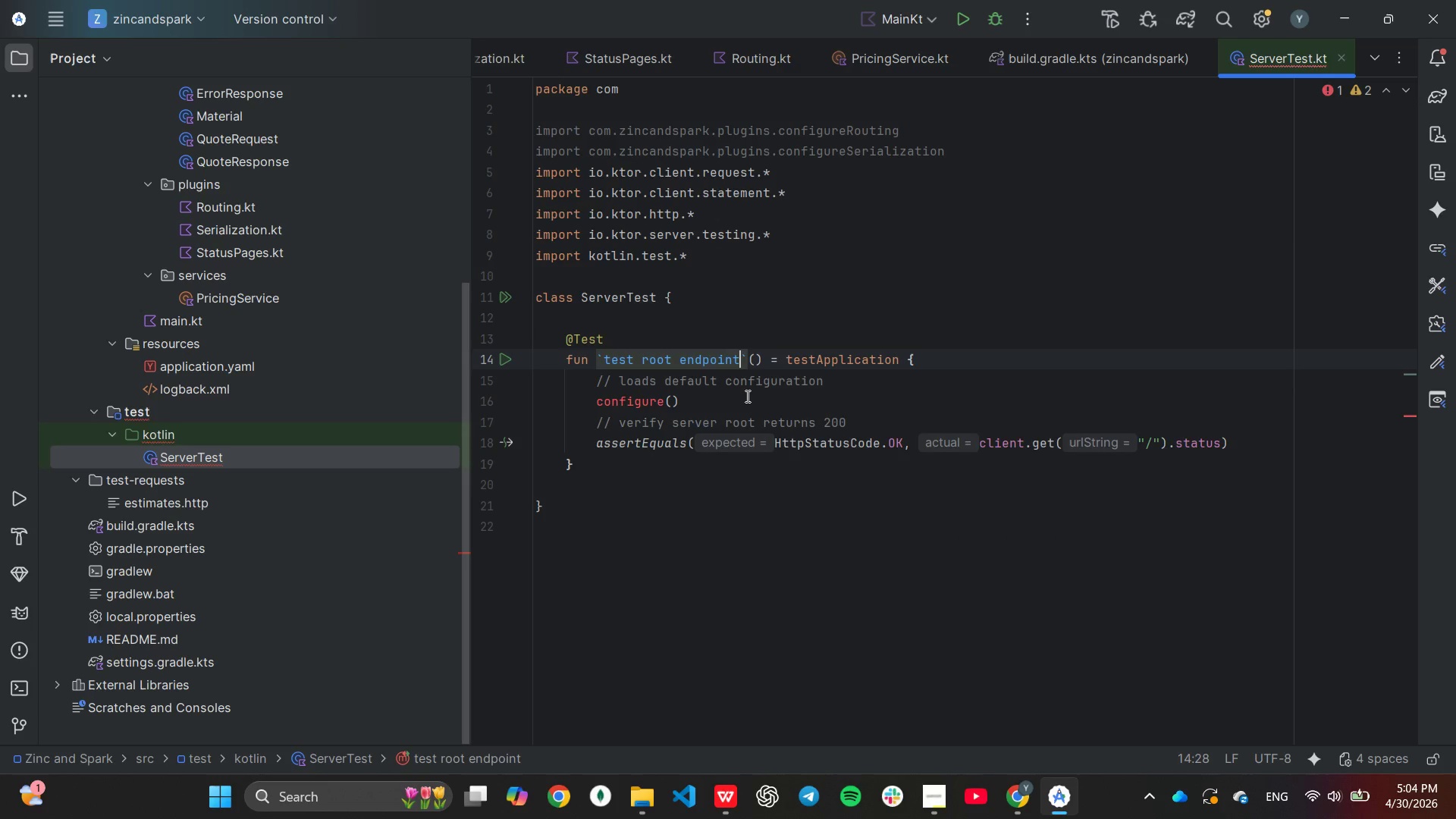 
key(ArrowRight)
 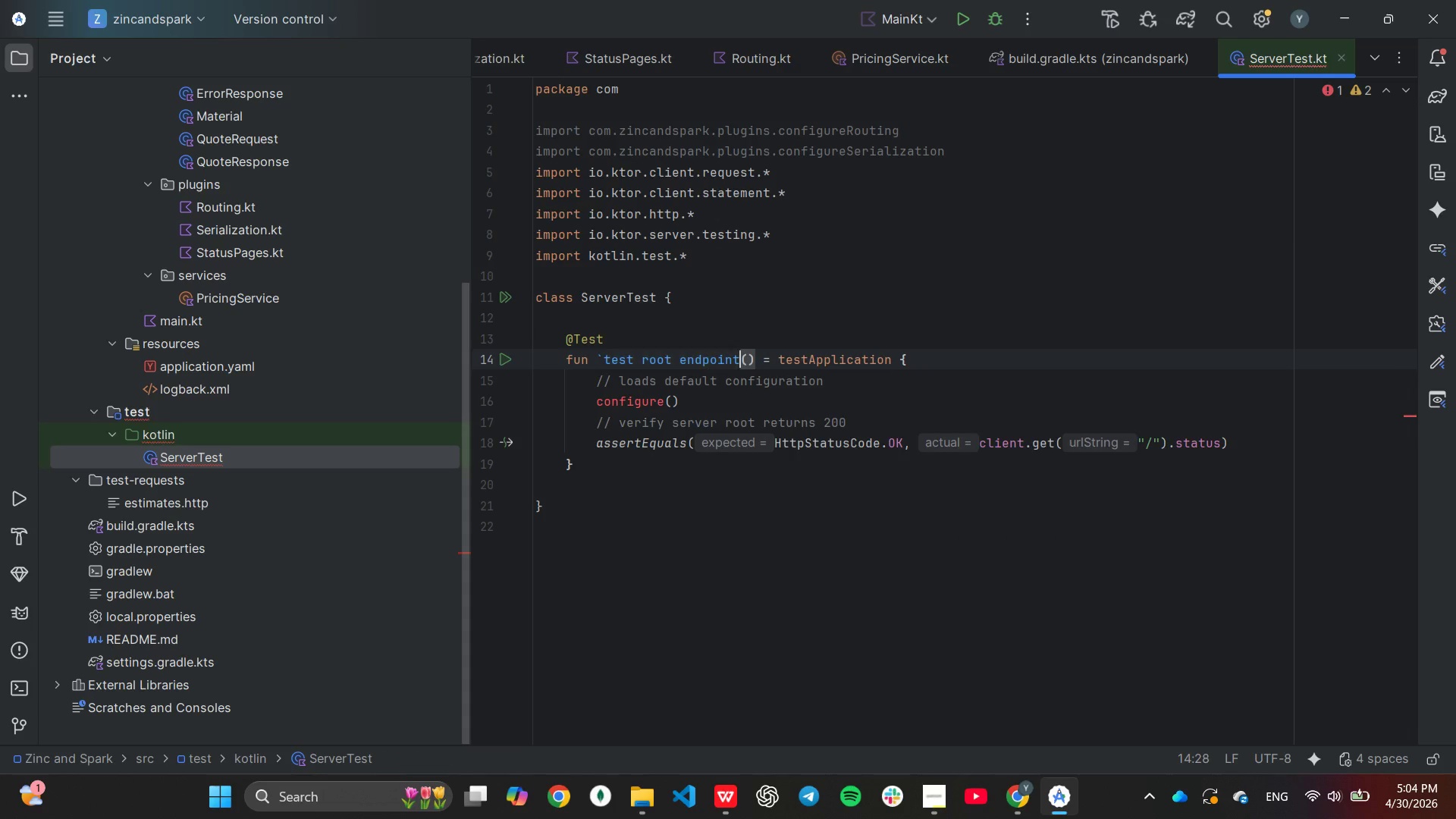 
hold_key(key=Backspace, duration=1.0)
 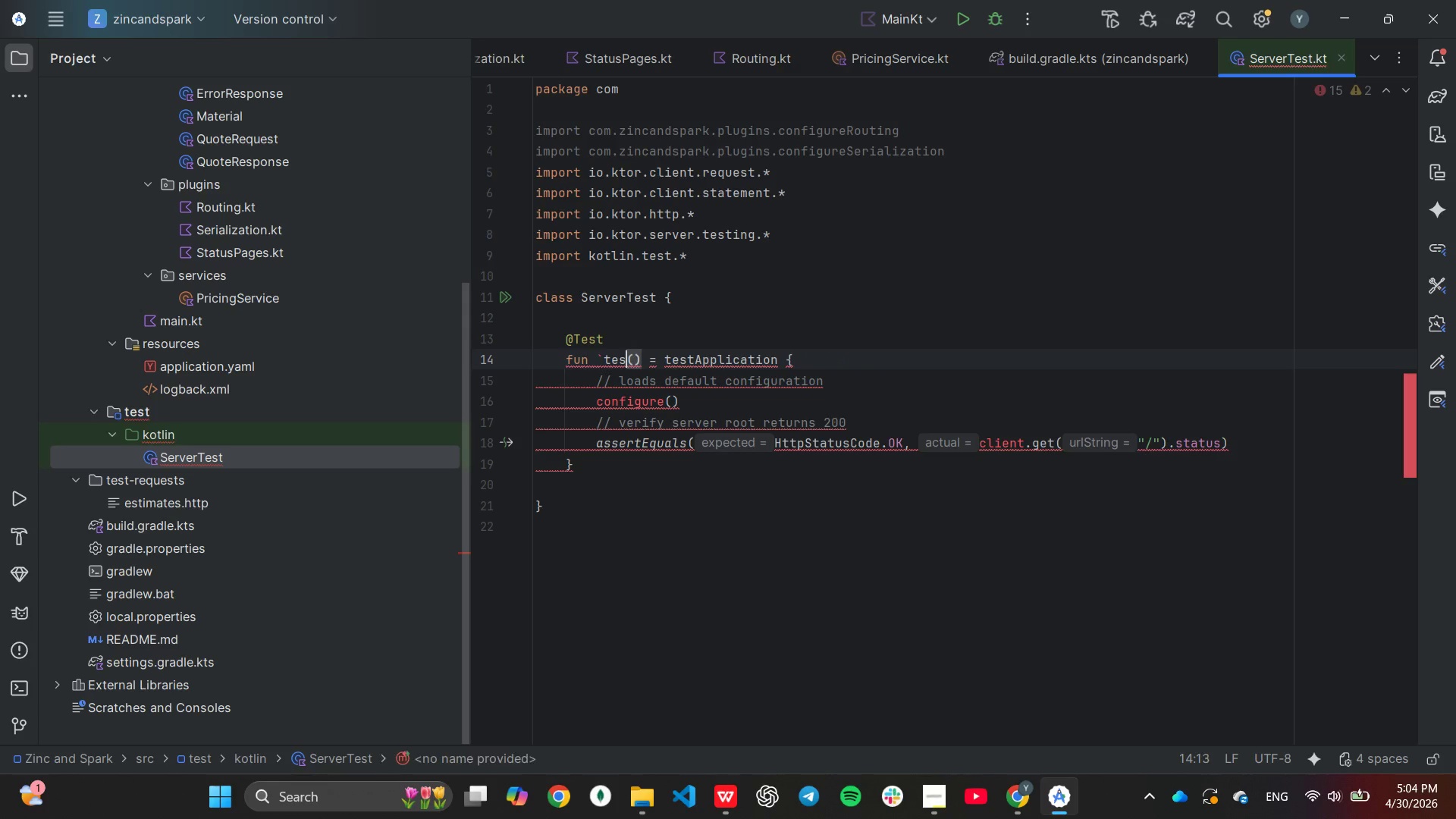 
key(Backspace)
key(Backspace)
key(Backspace)
key(Backspace)
key(Backspace)
type(testRoot)
 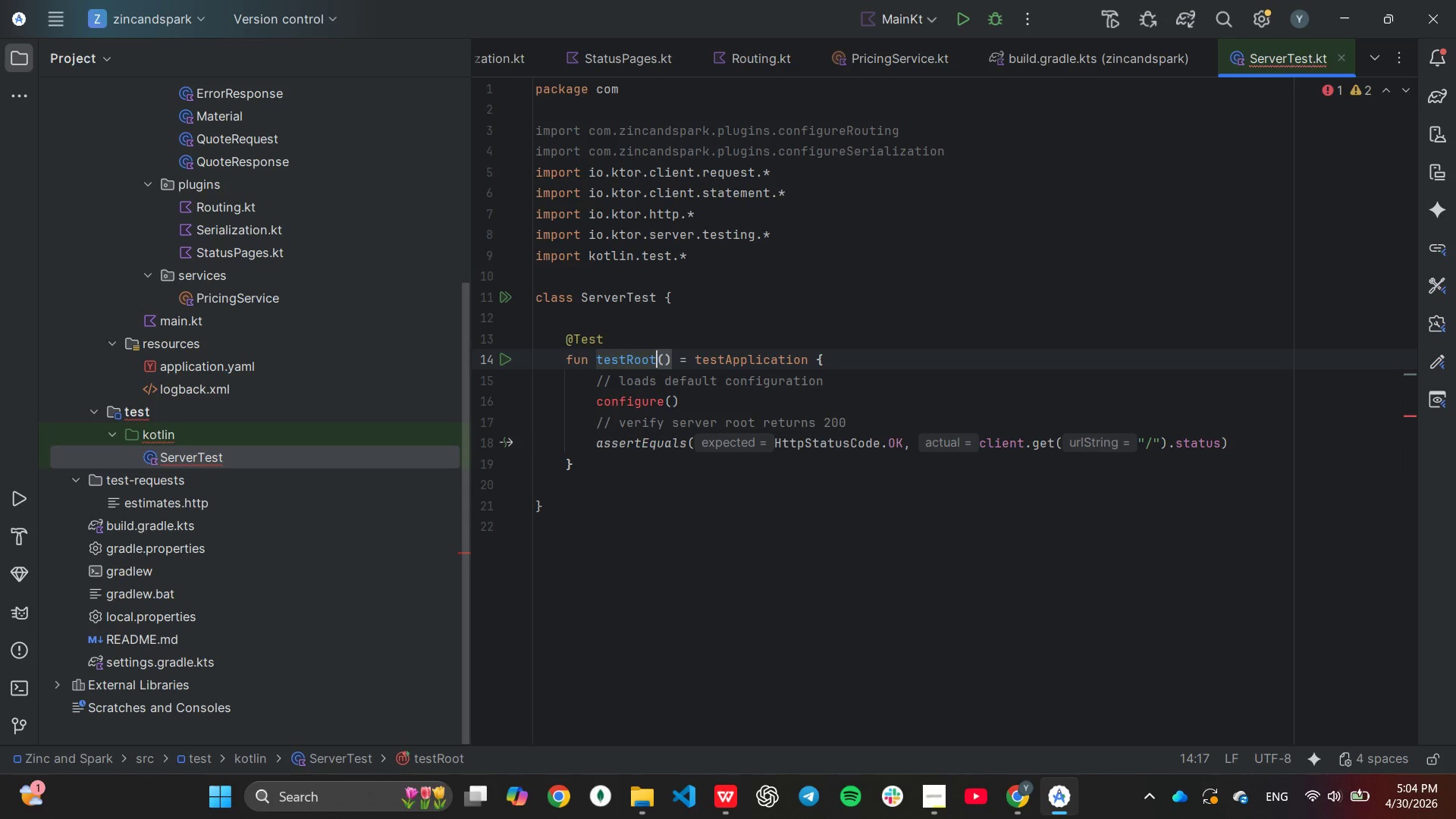 
wait(5.89)
 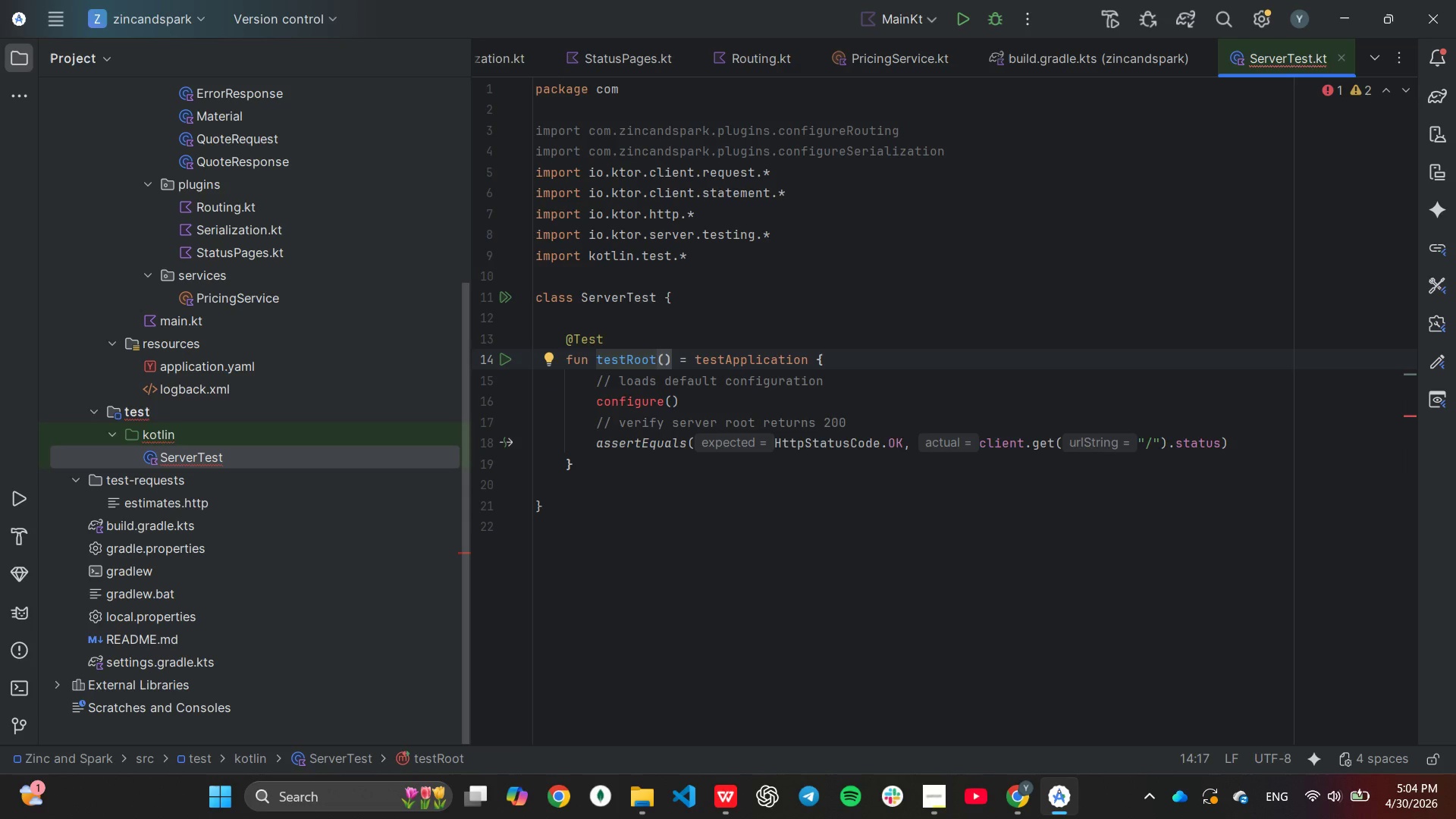 
key(ArrowDown)
 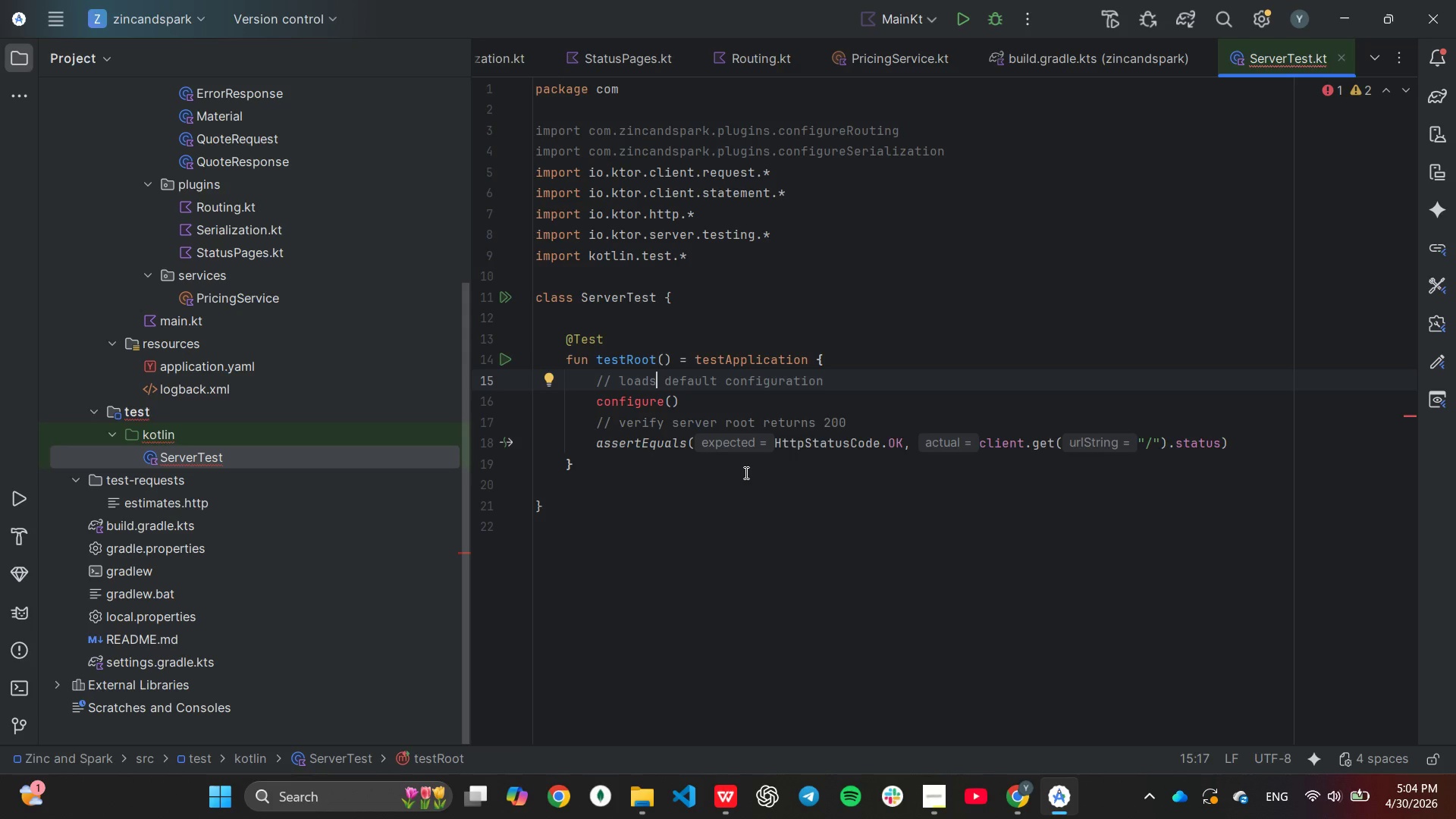 
key(End)
 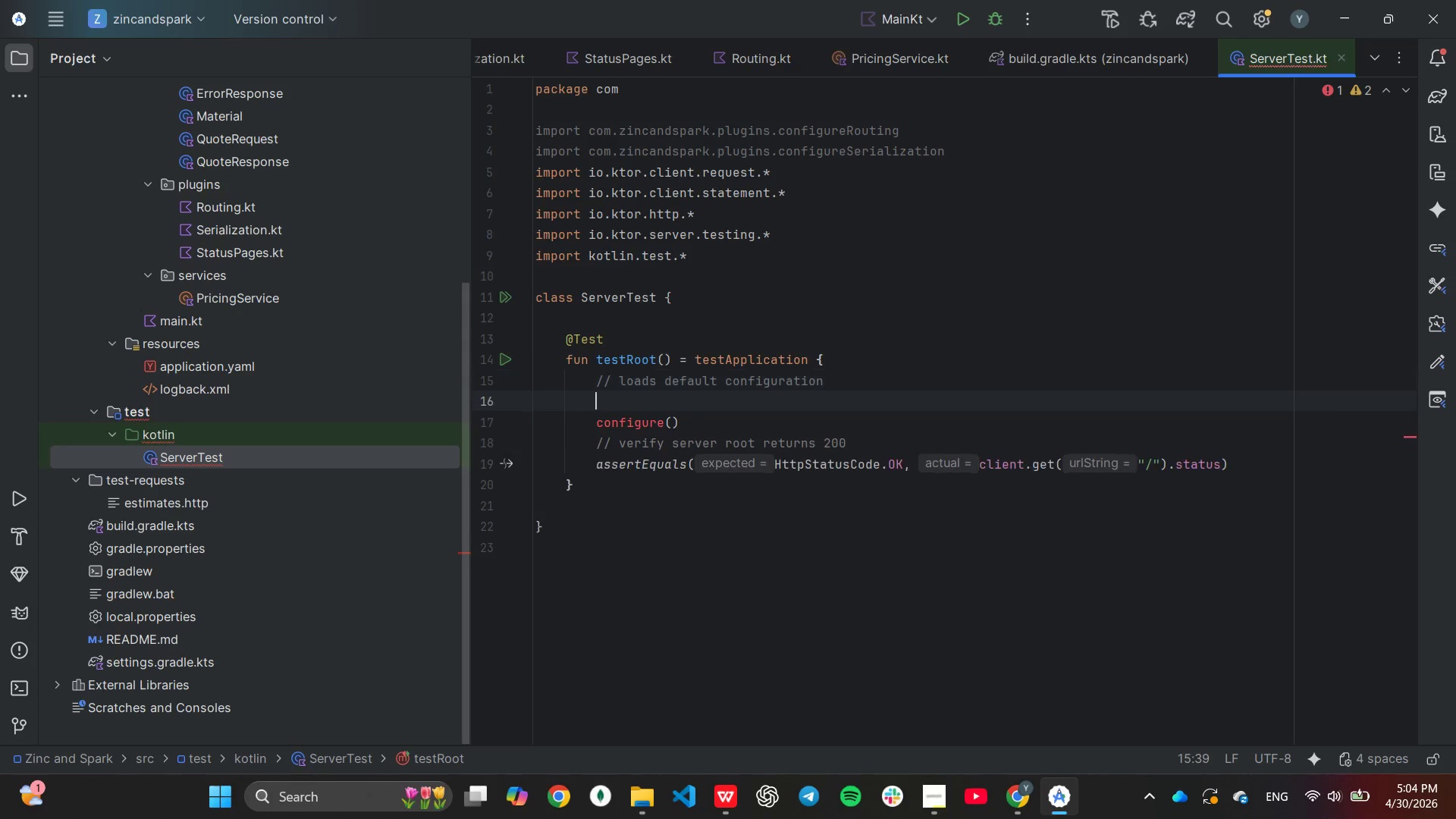 
key(Enter)
 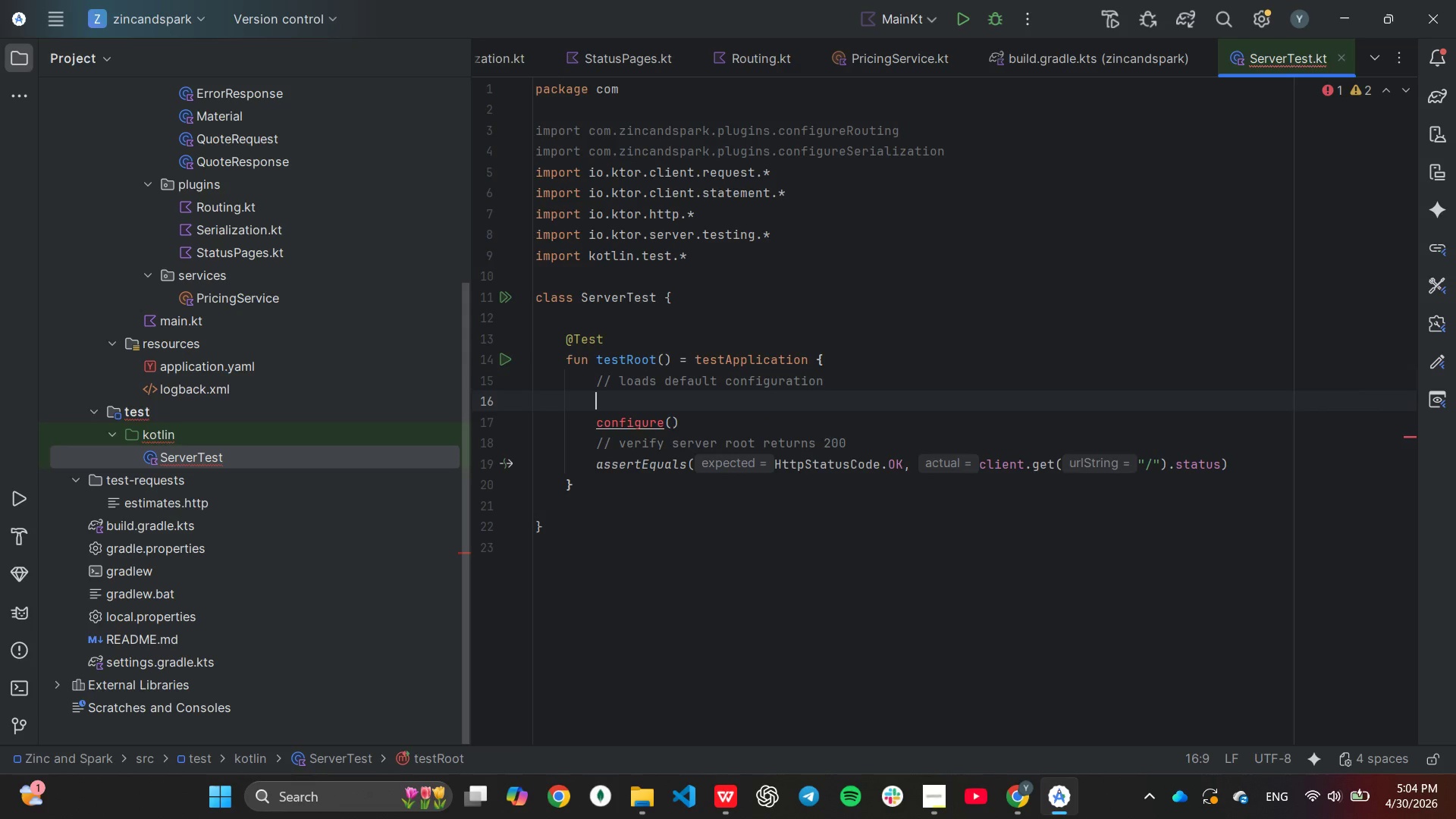 
type(ap)
 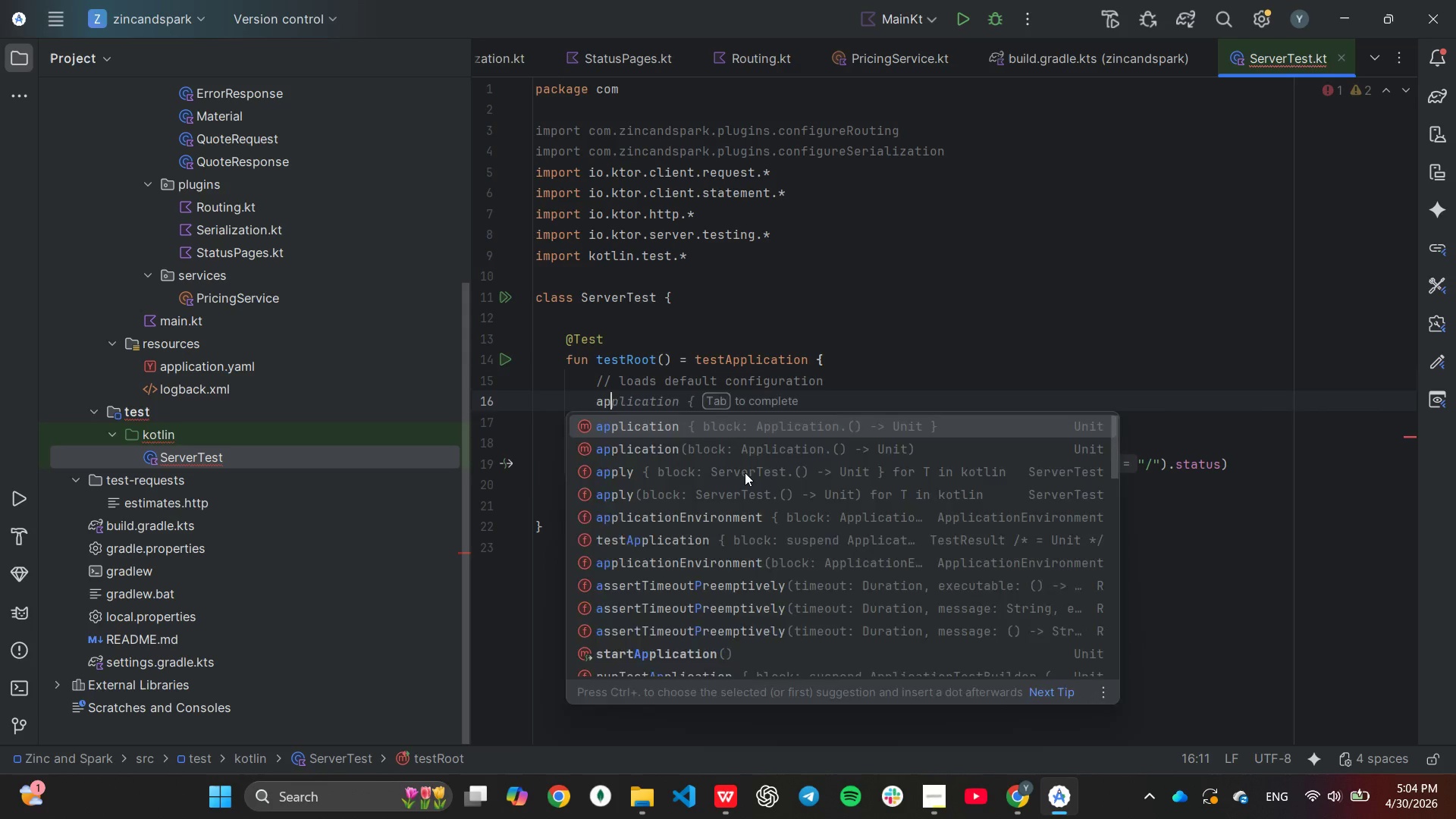 
key(Enter)
 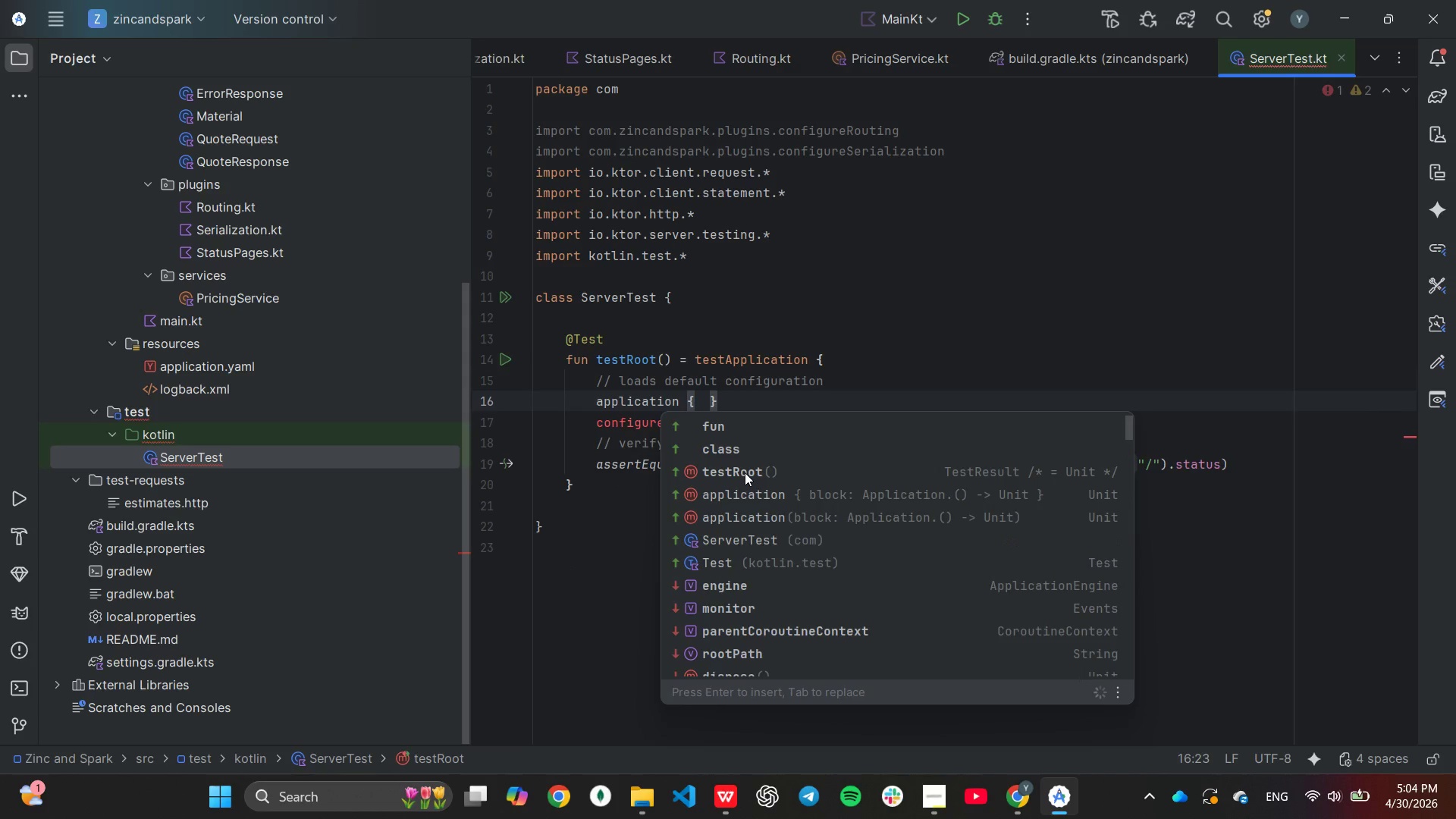 
key(Enter)
 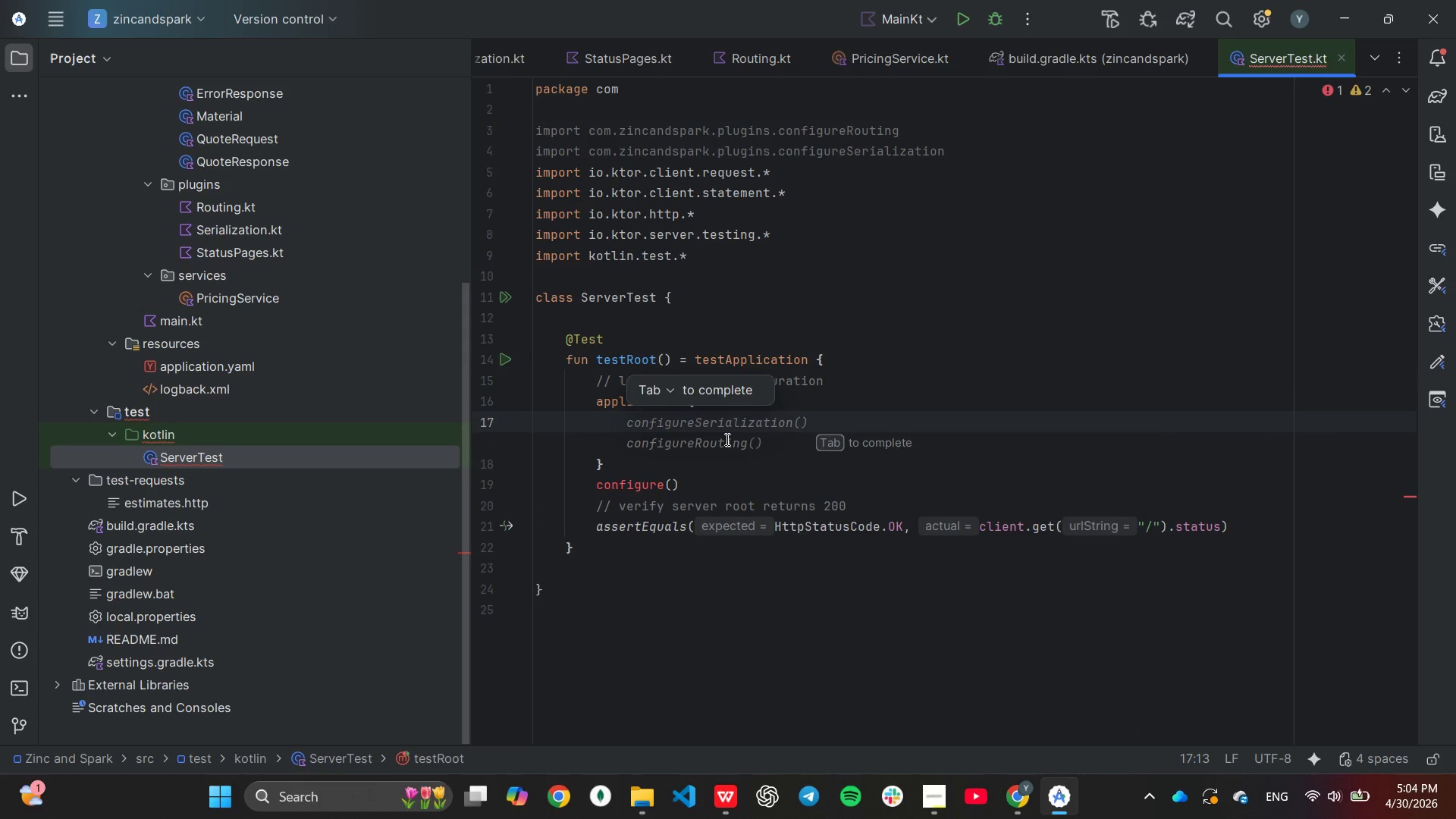 
wait(5.17)
 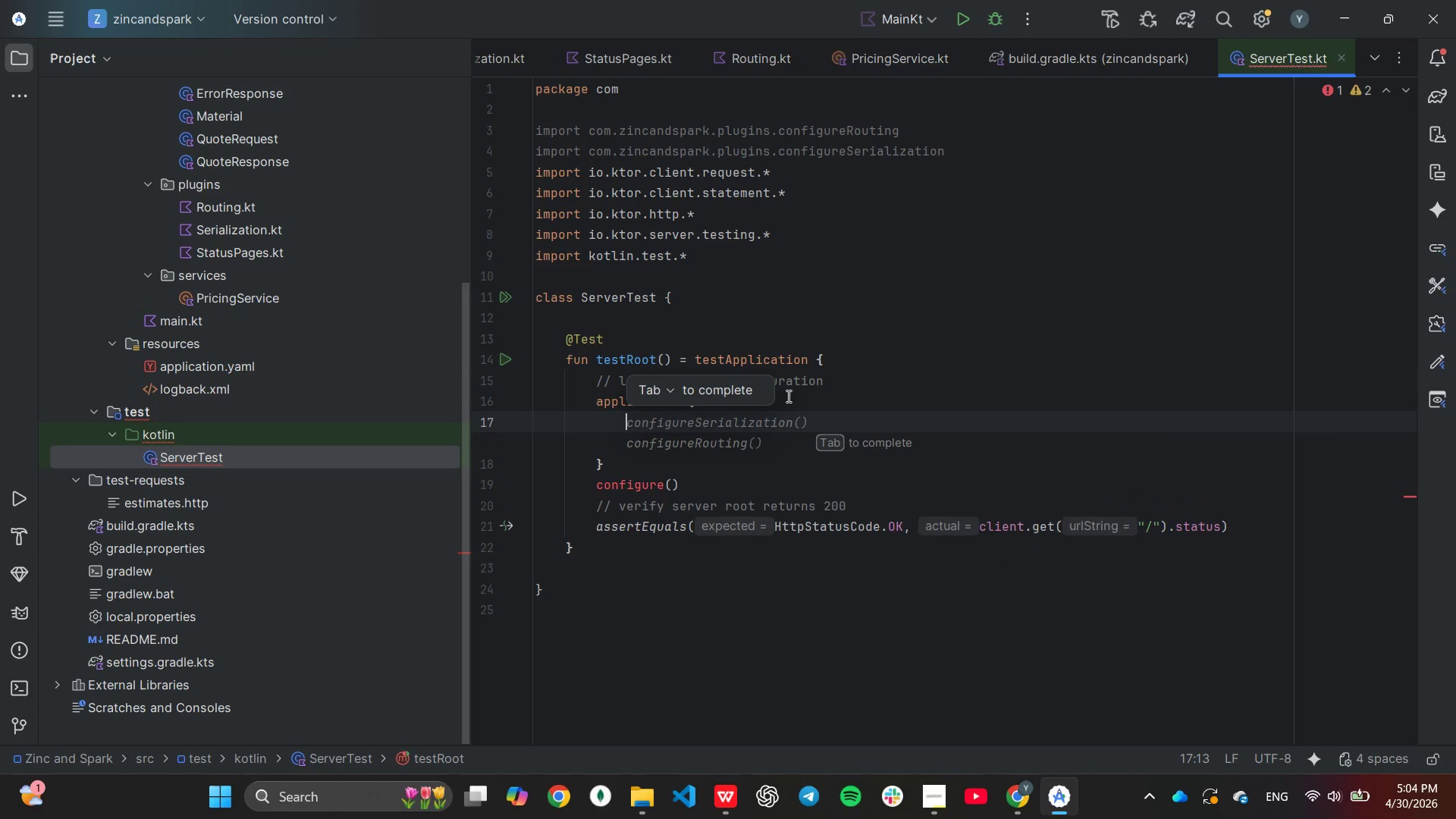 
key(Tab)
 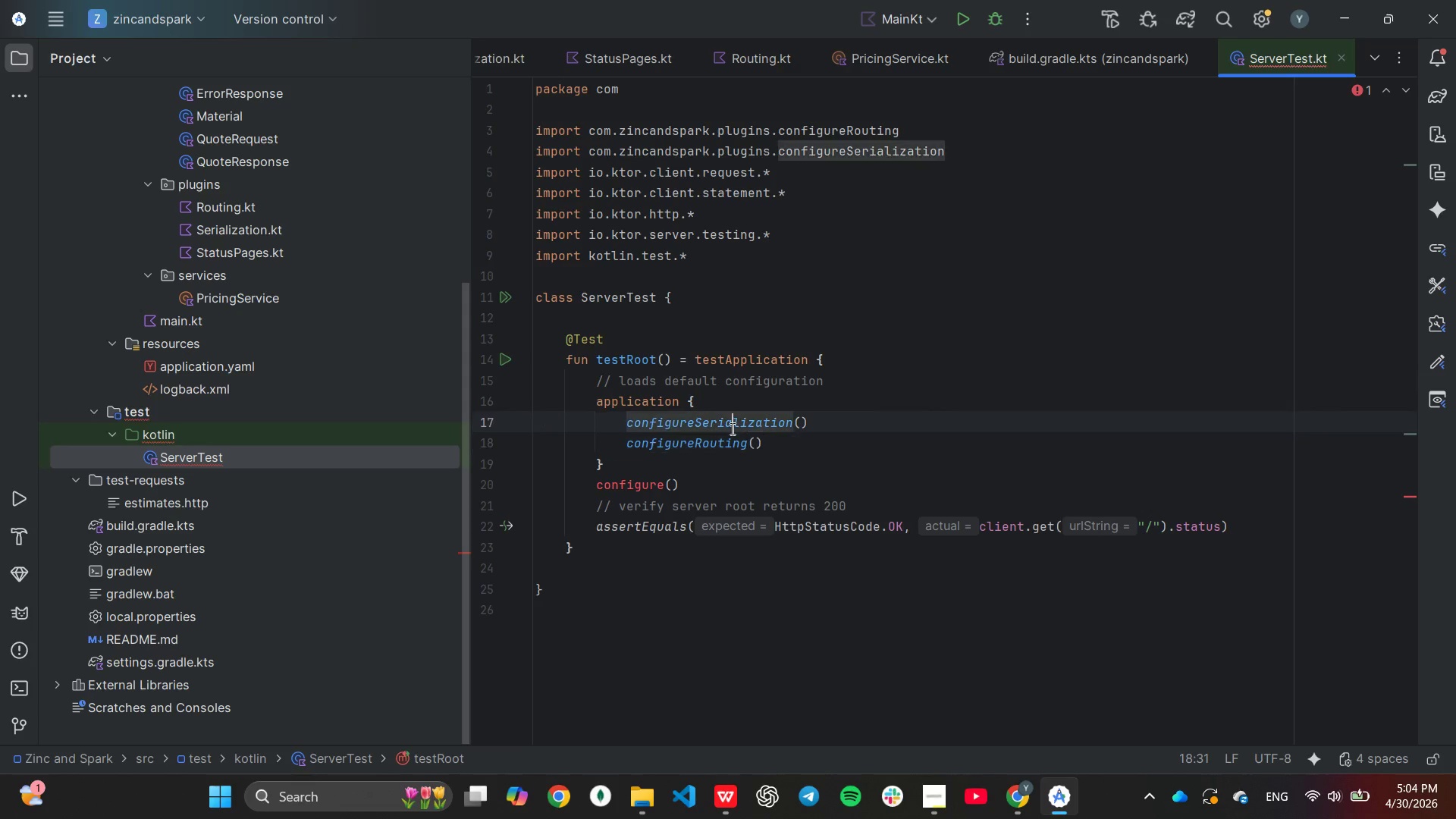 
double_click([731, 428])
 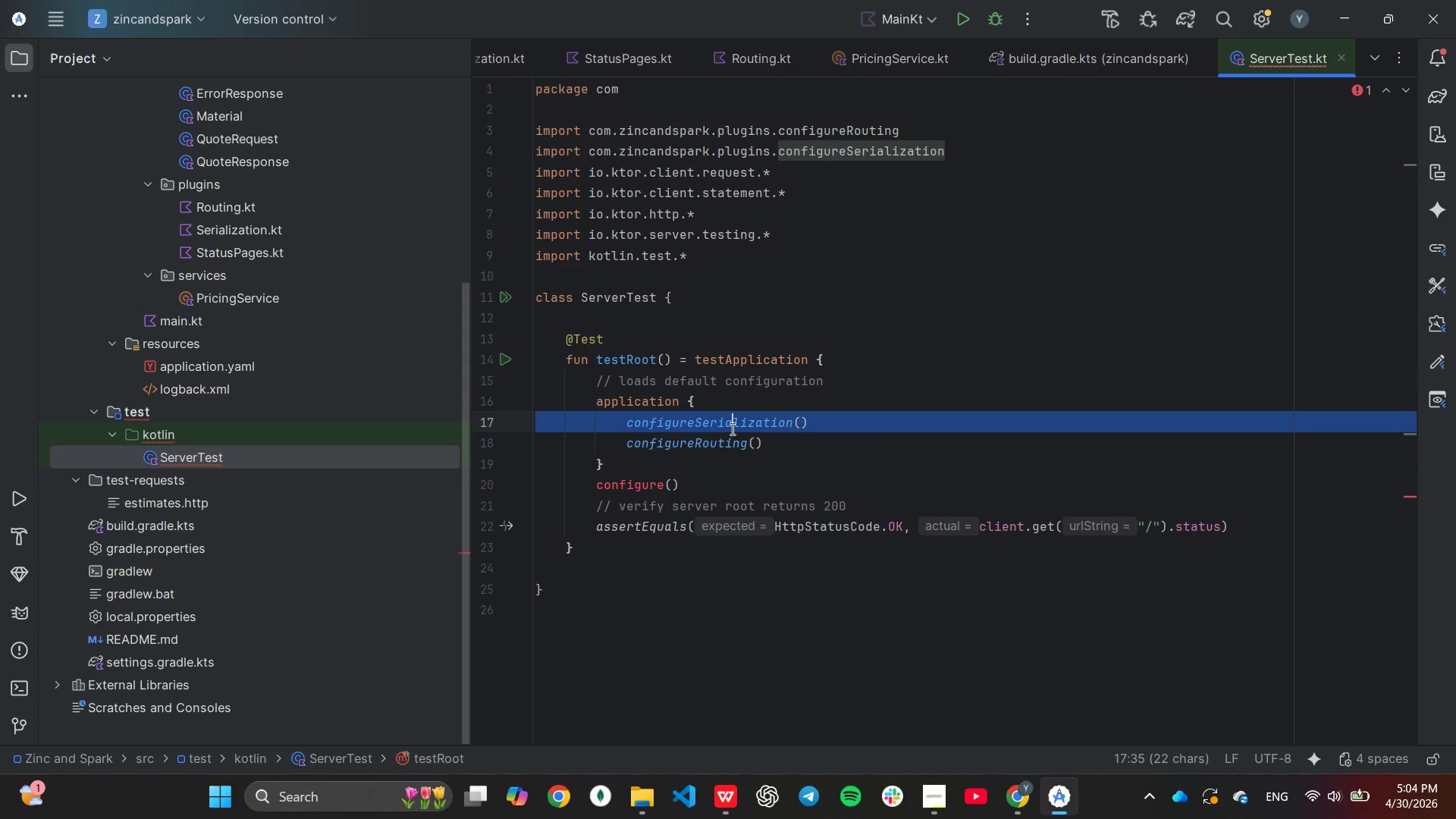 
triple_click([731, 428])
 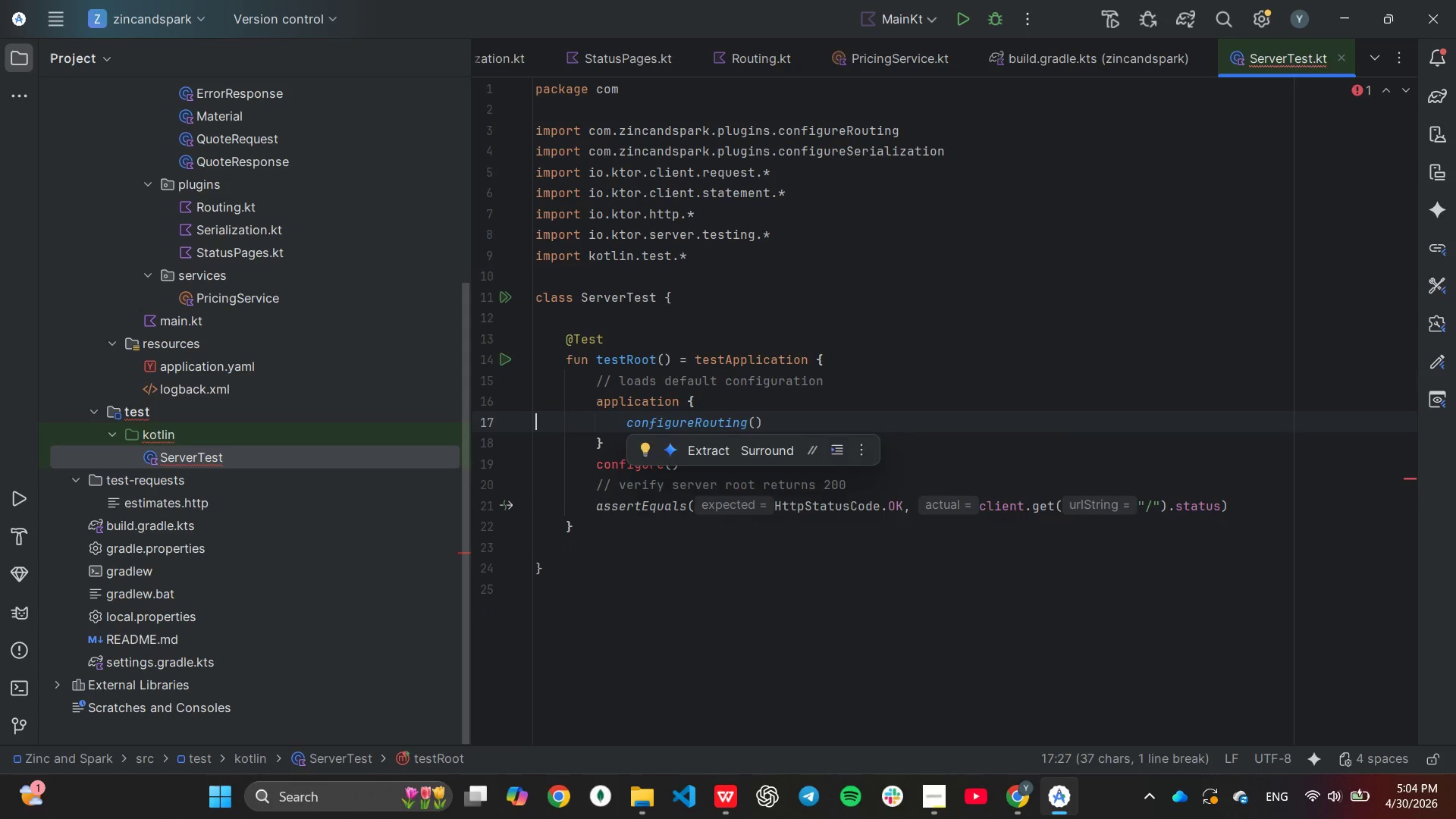 
key(Backspace)
 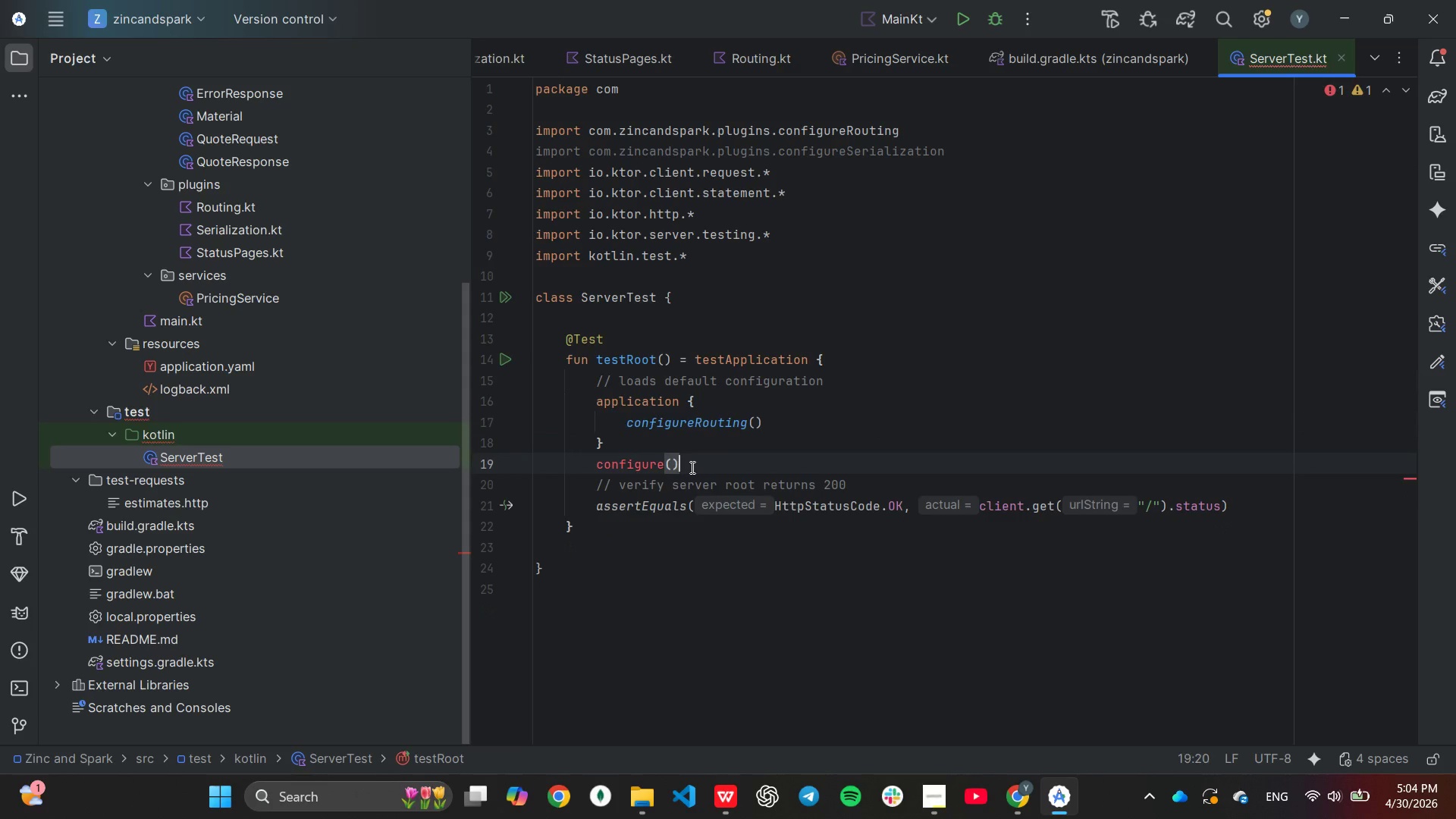 
double_click([691, 467])
 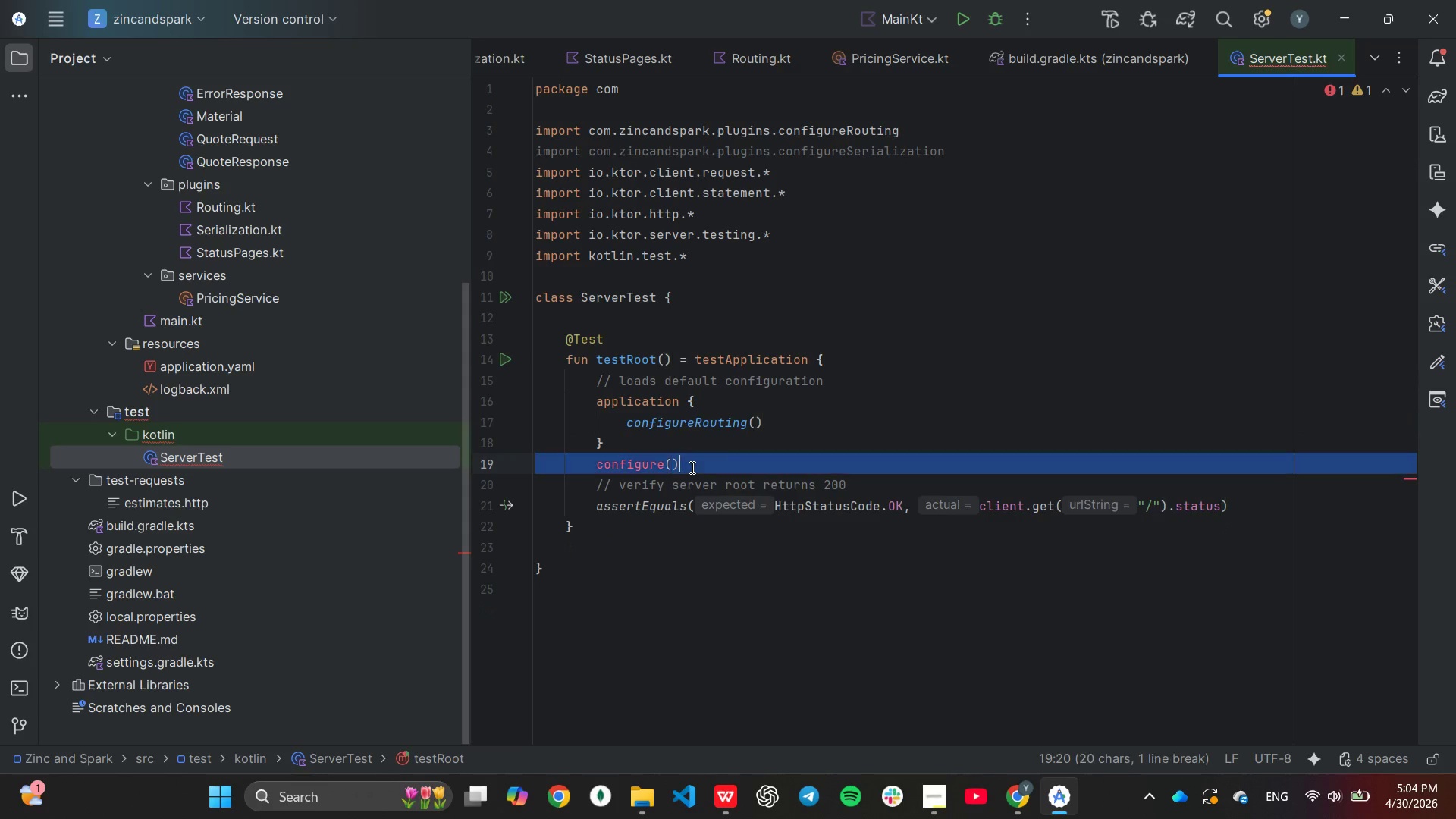 
triple_click([691, 467])
 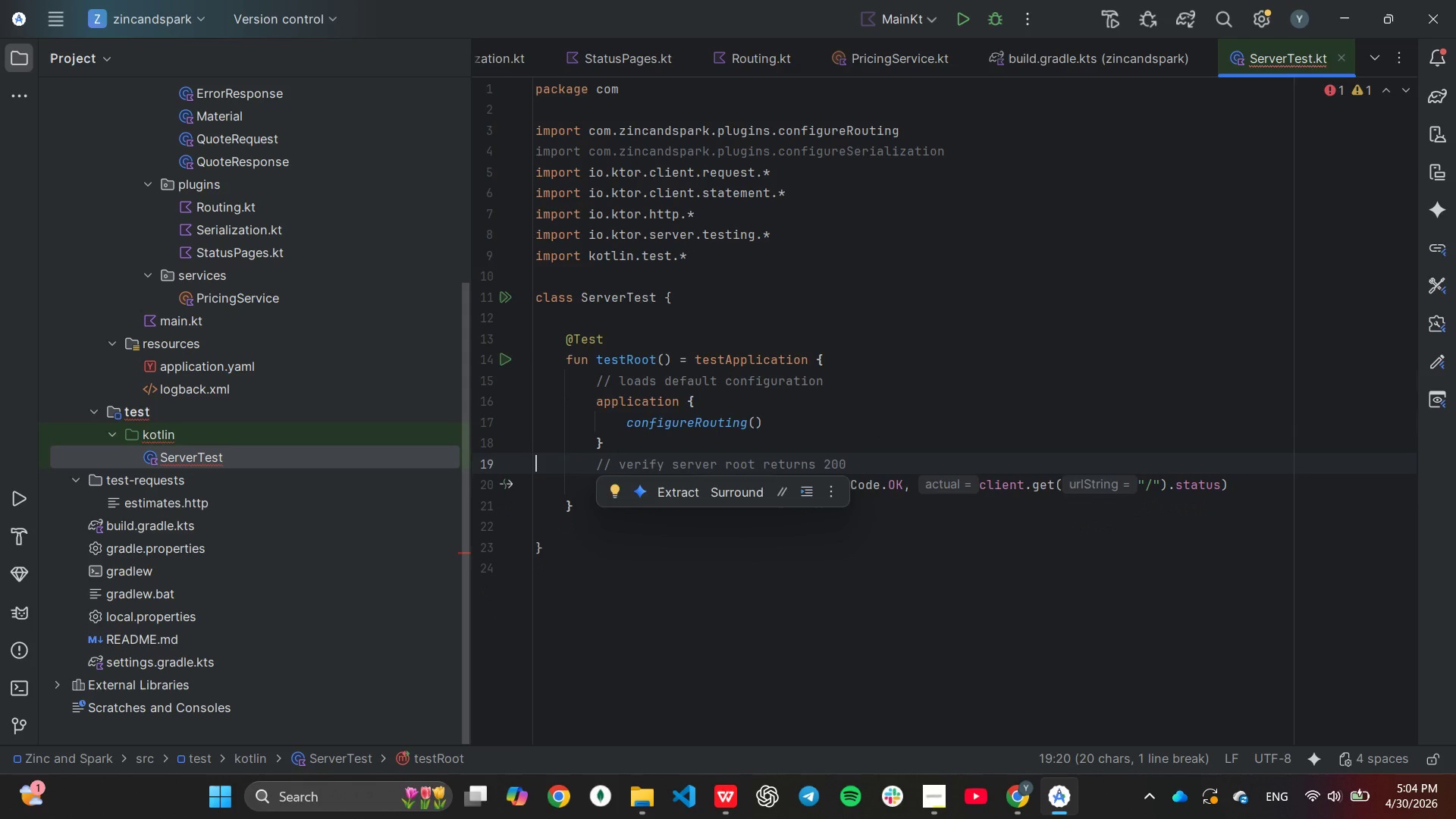 
key(Backspace)
 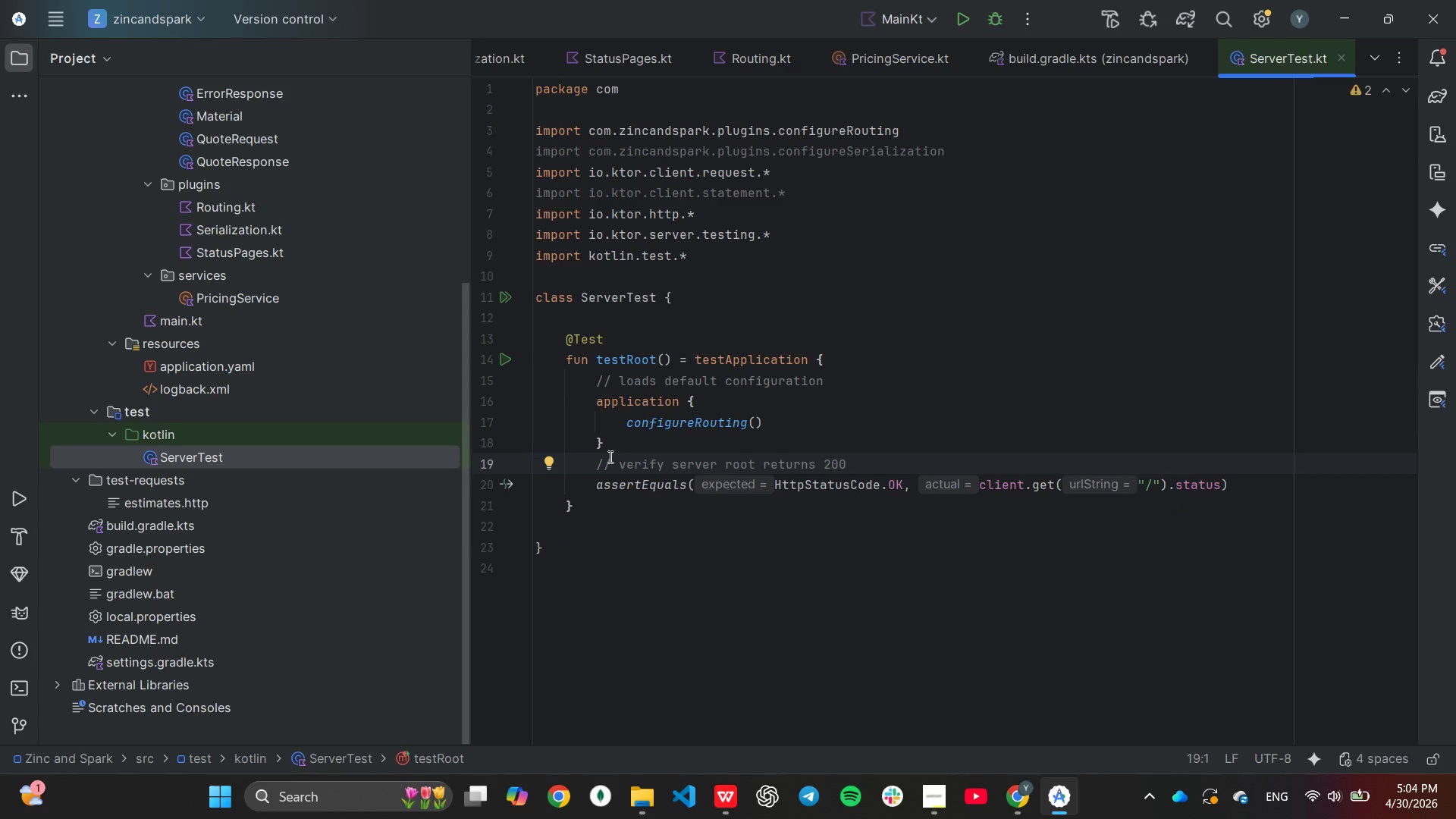 
left_click([621, 443])
 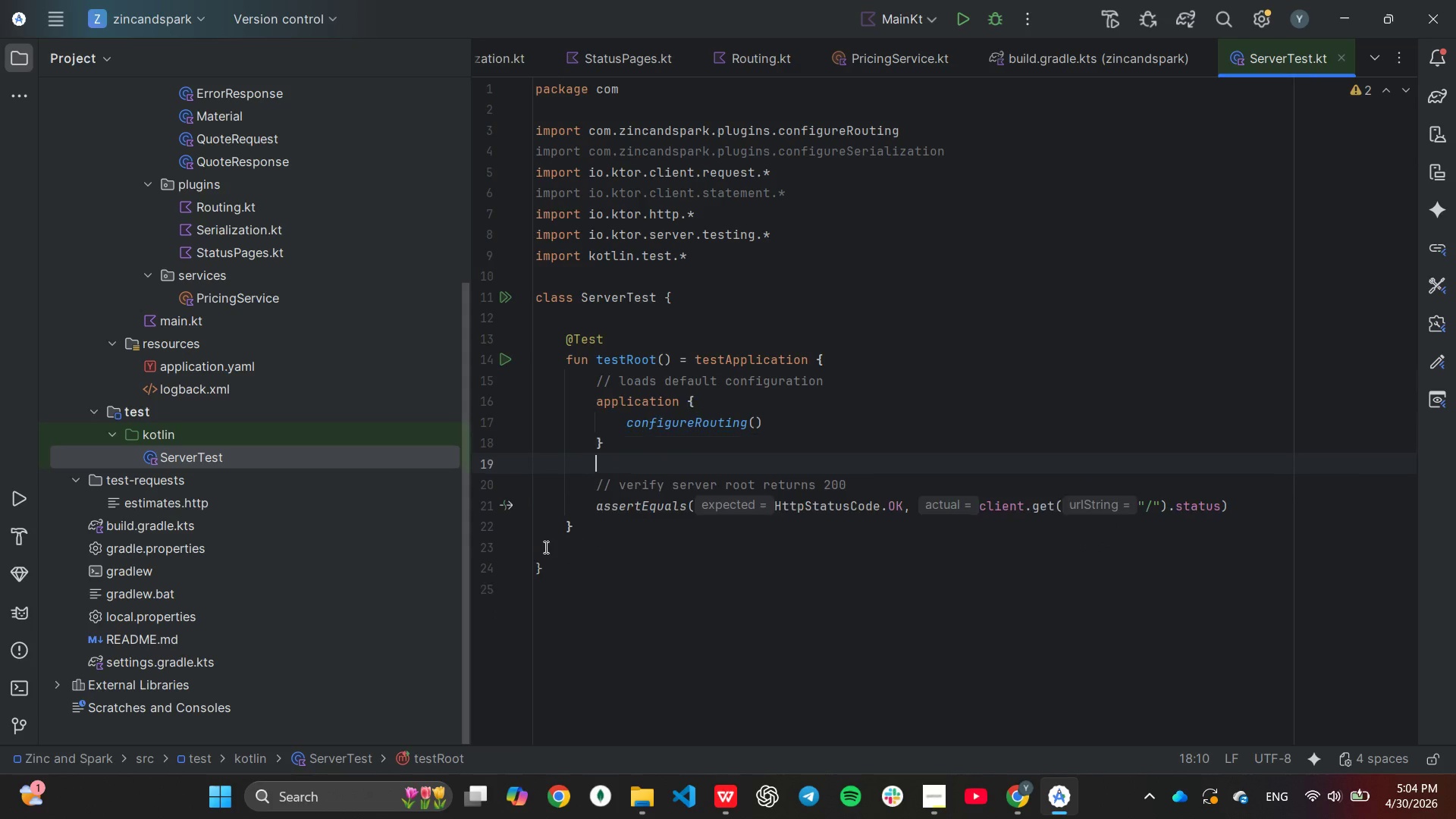 
key(Enter)
 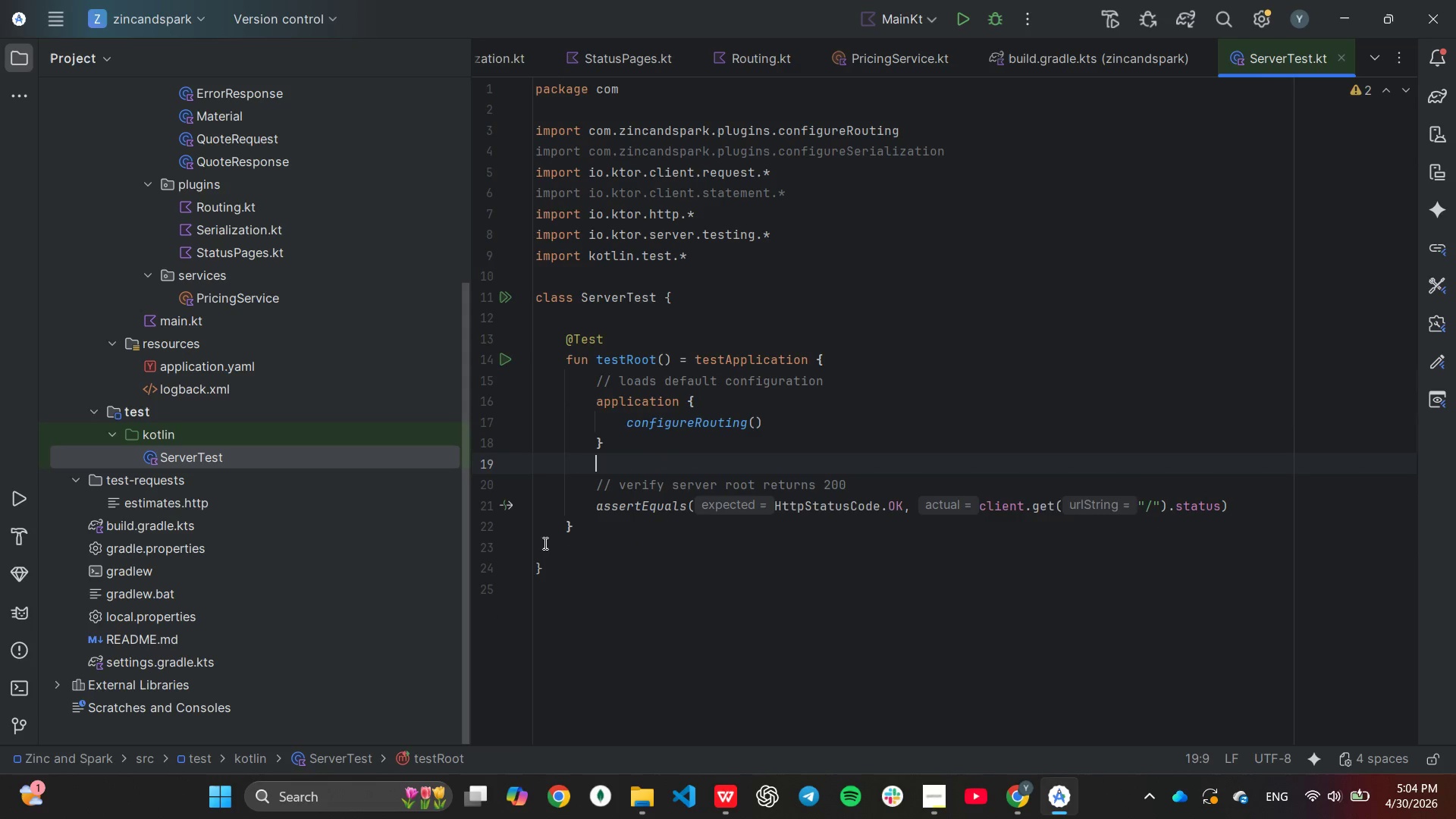 
type(val response = cli)
 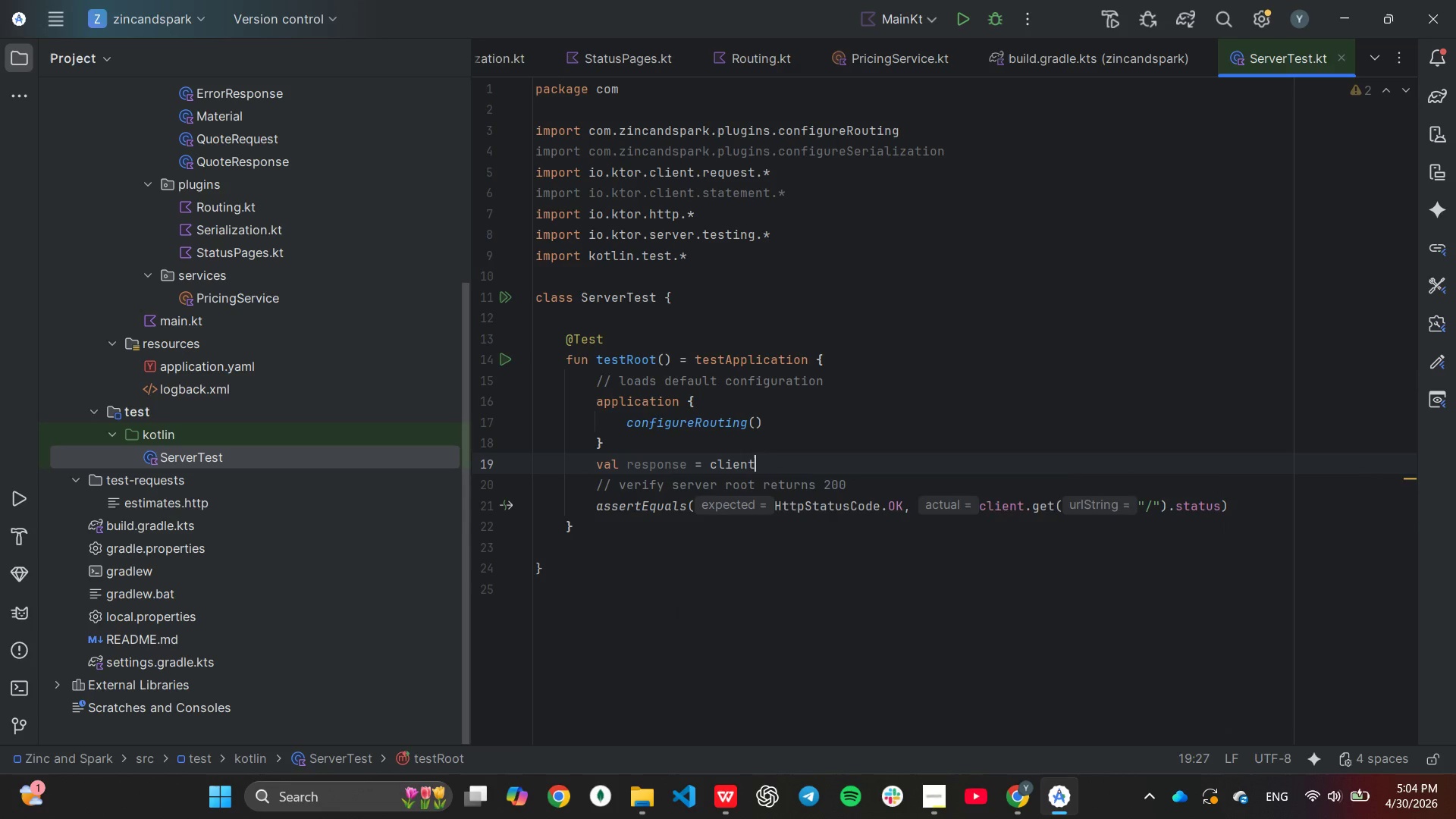 
key(Enter)
 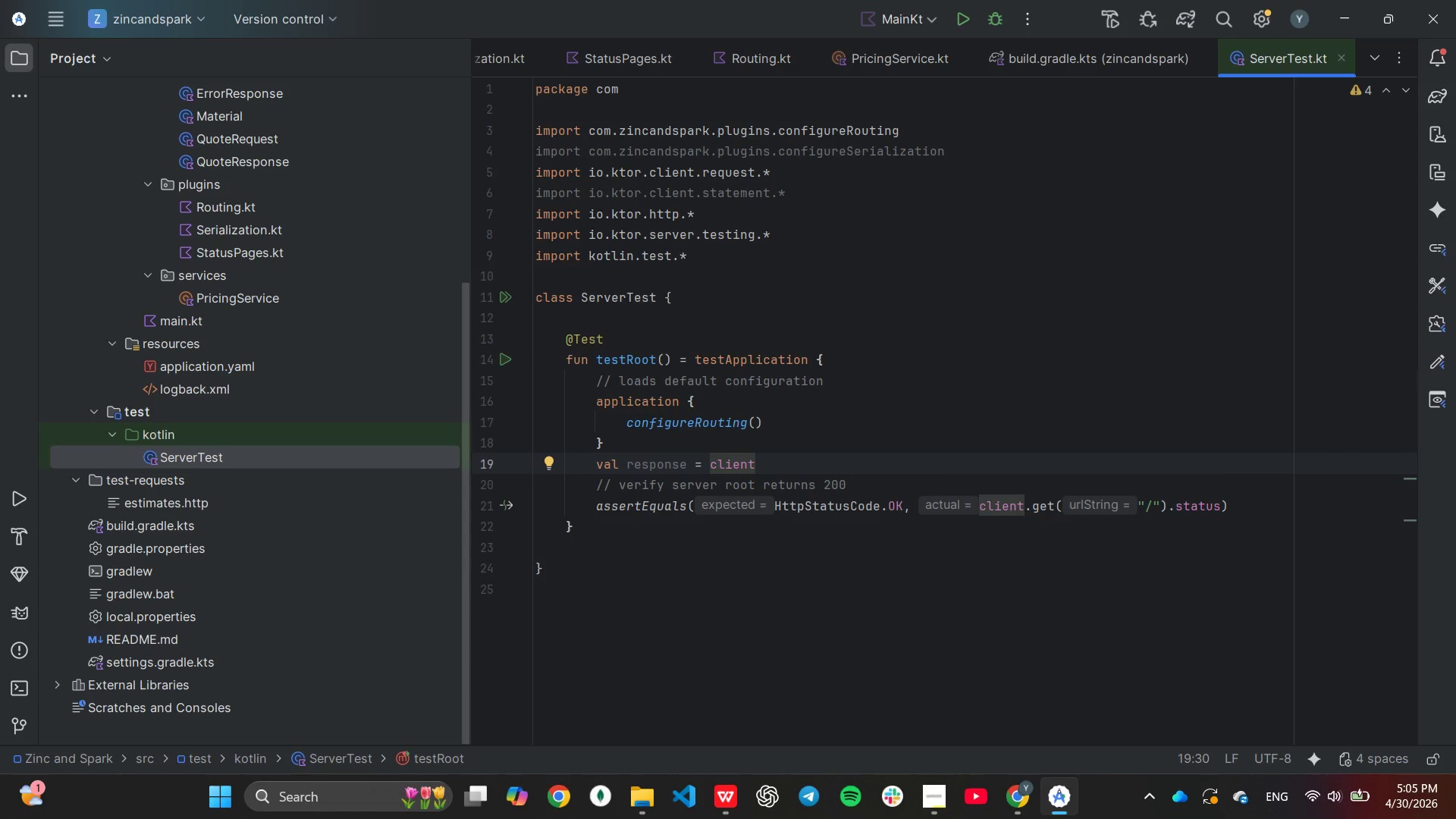 
type(.h)
key(Backspace)
type(ge)
 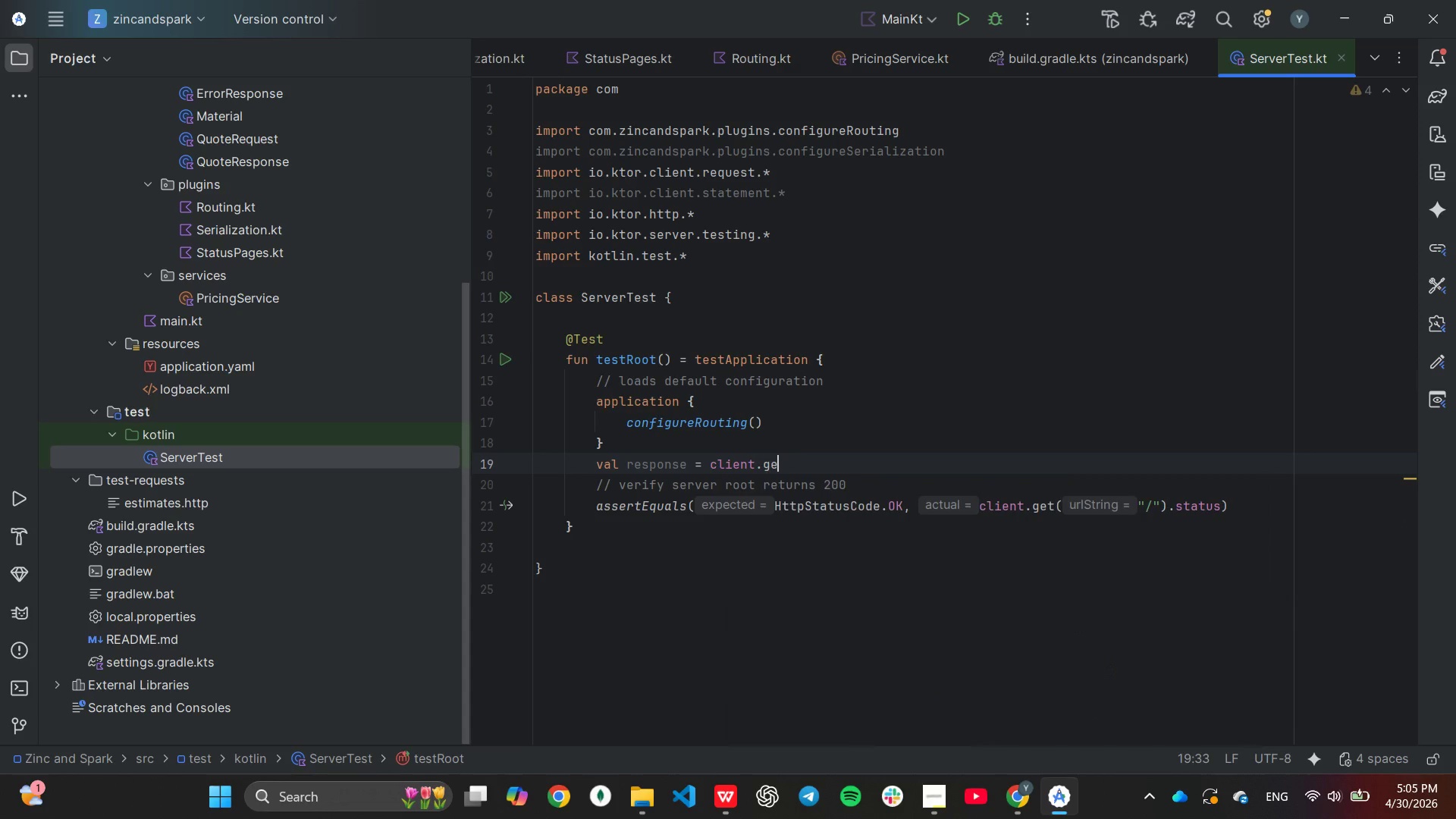 
key(Enter)
 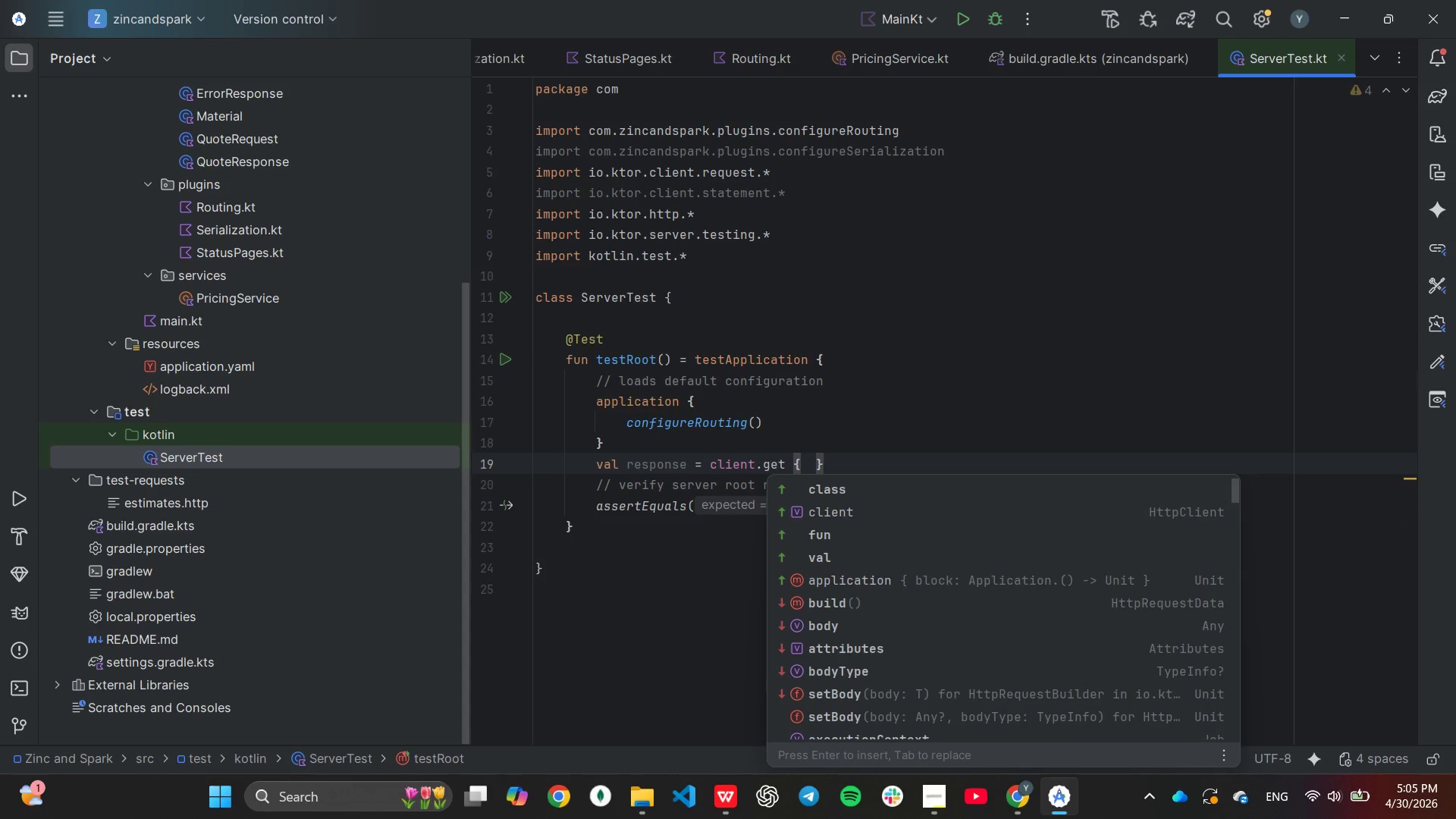 
key(Backspace)
 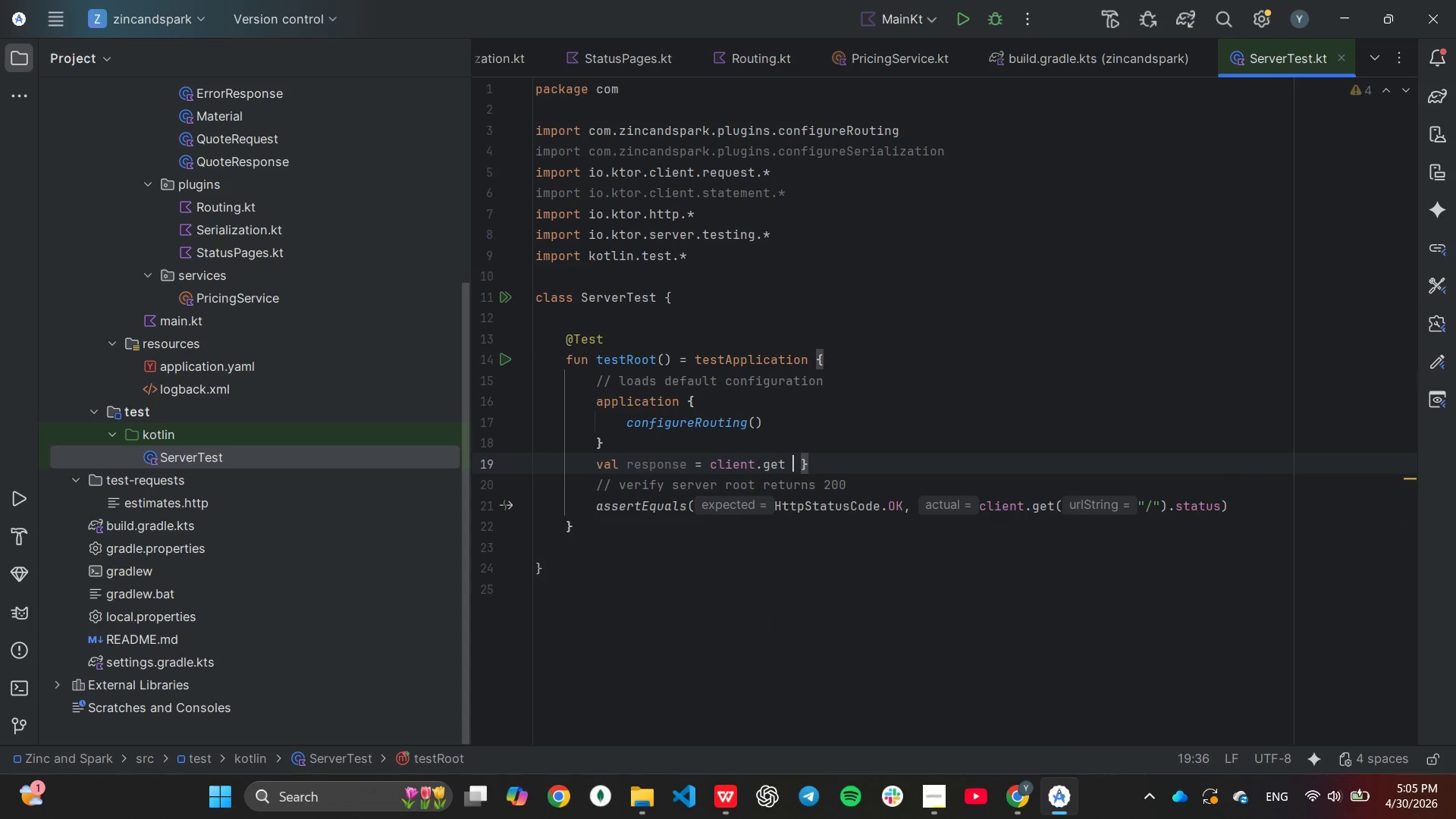 
key(Backspace)
 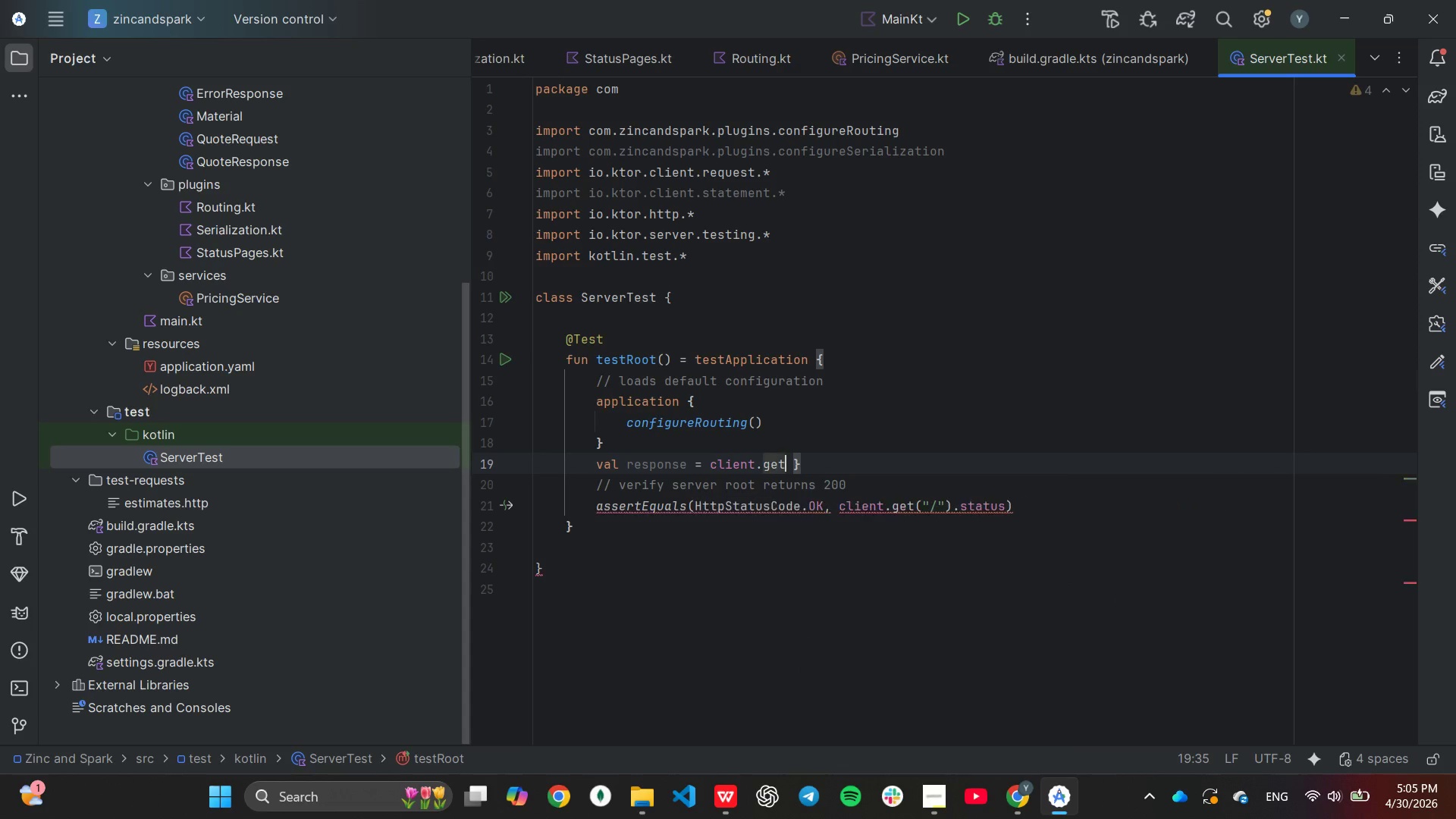 
key(Backspace)
 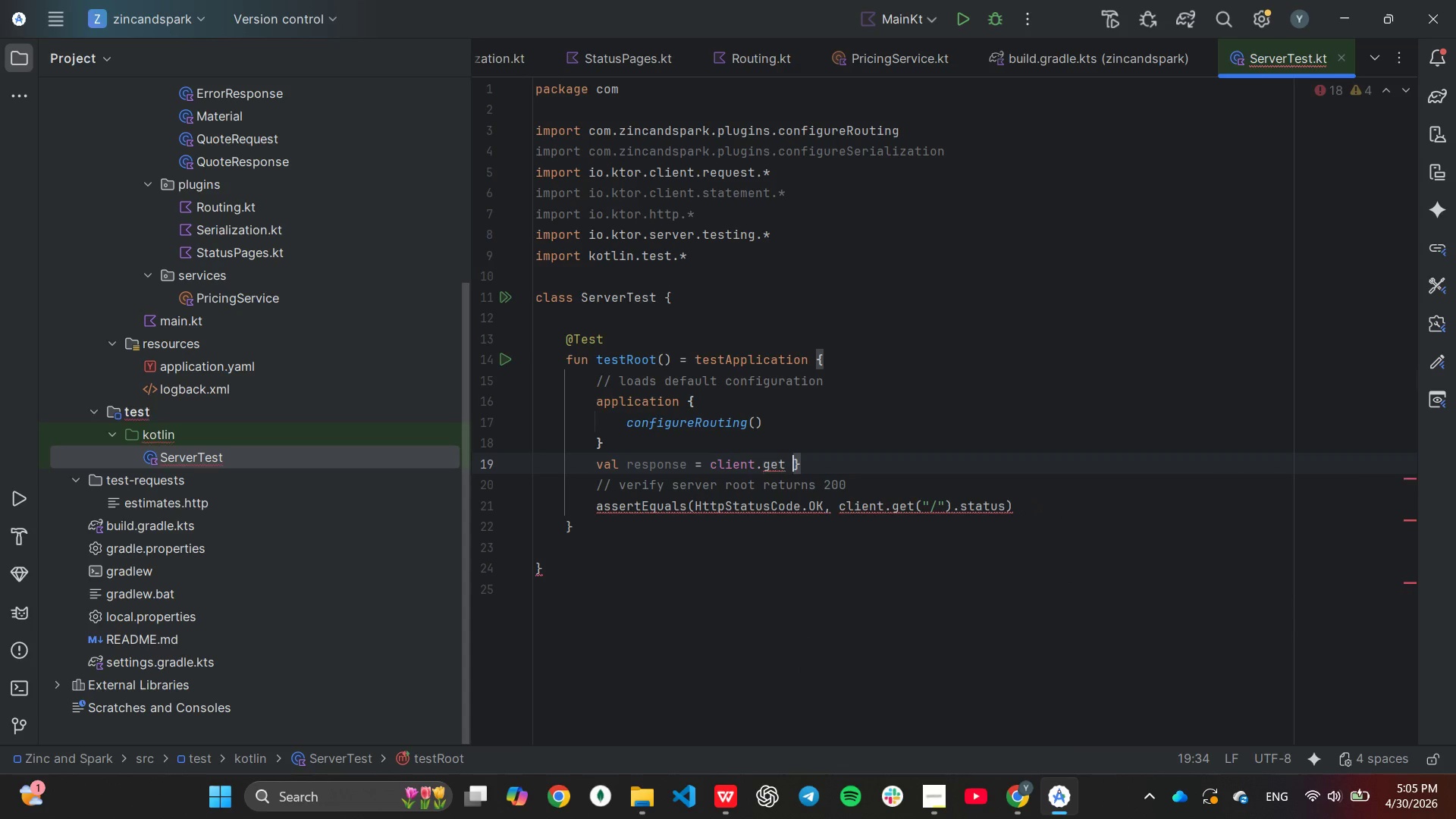 
key(ArrowRight)
 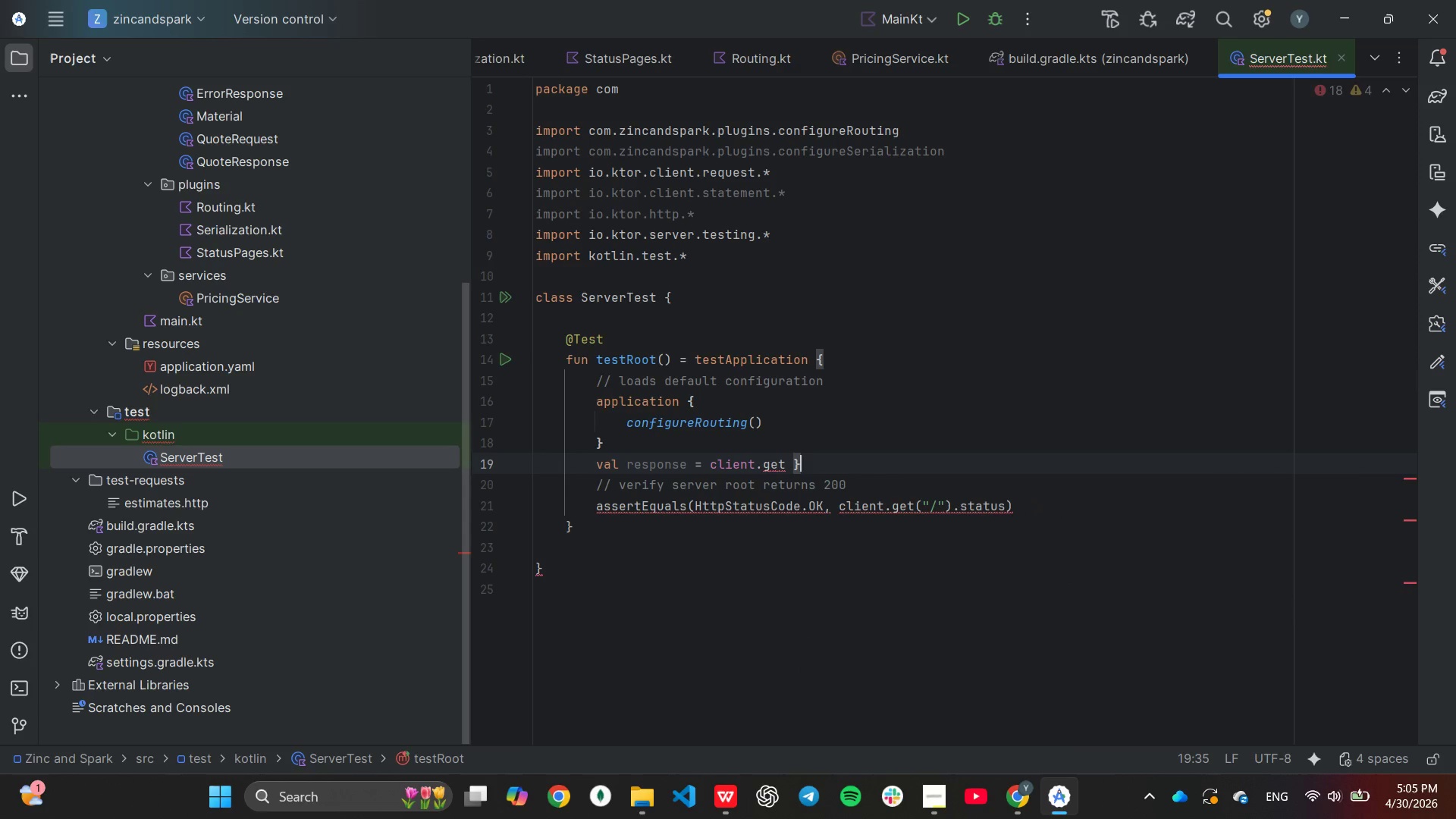 
key(ArrowRight)
 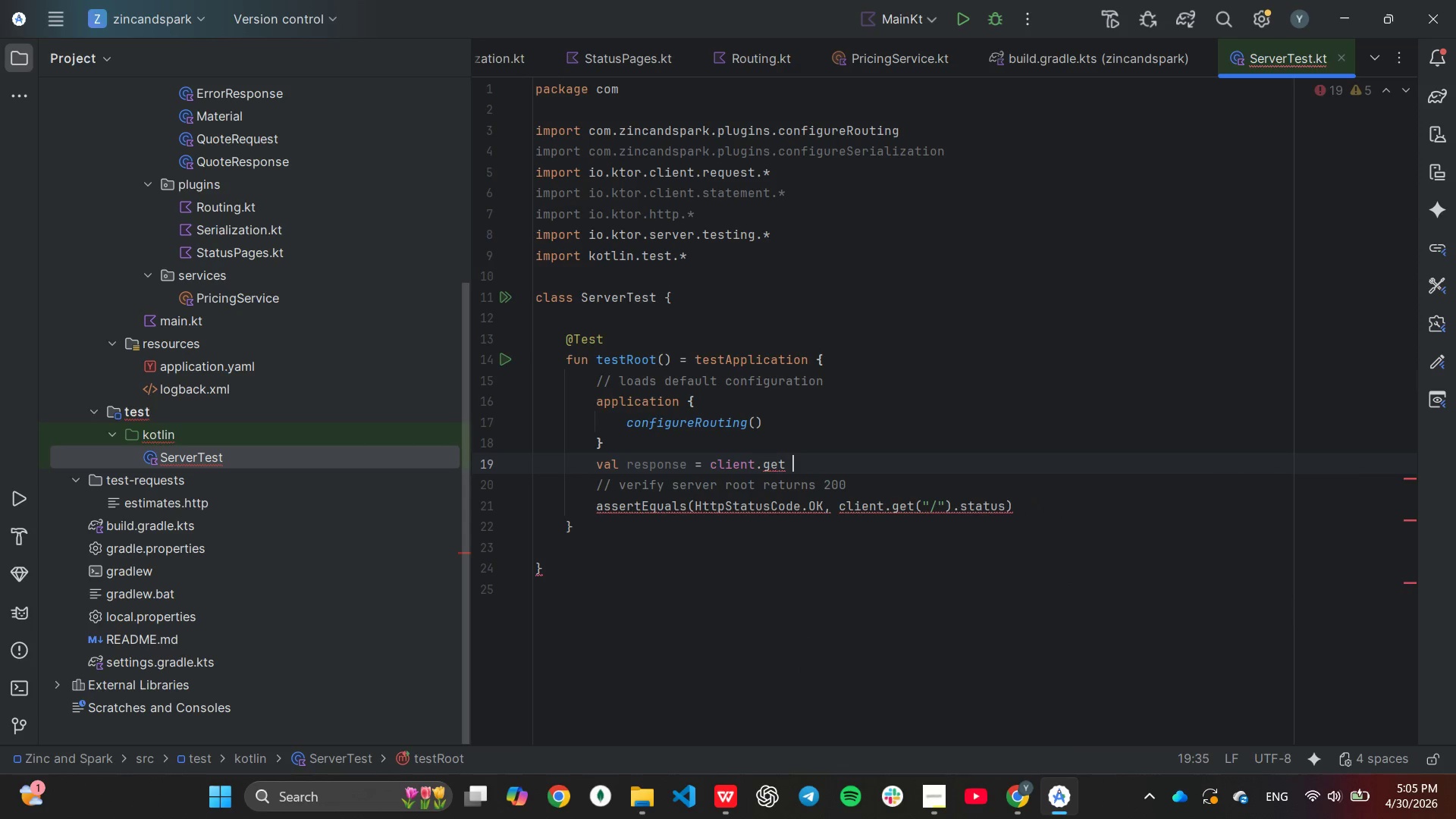 
key(Backspace)
 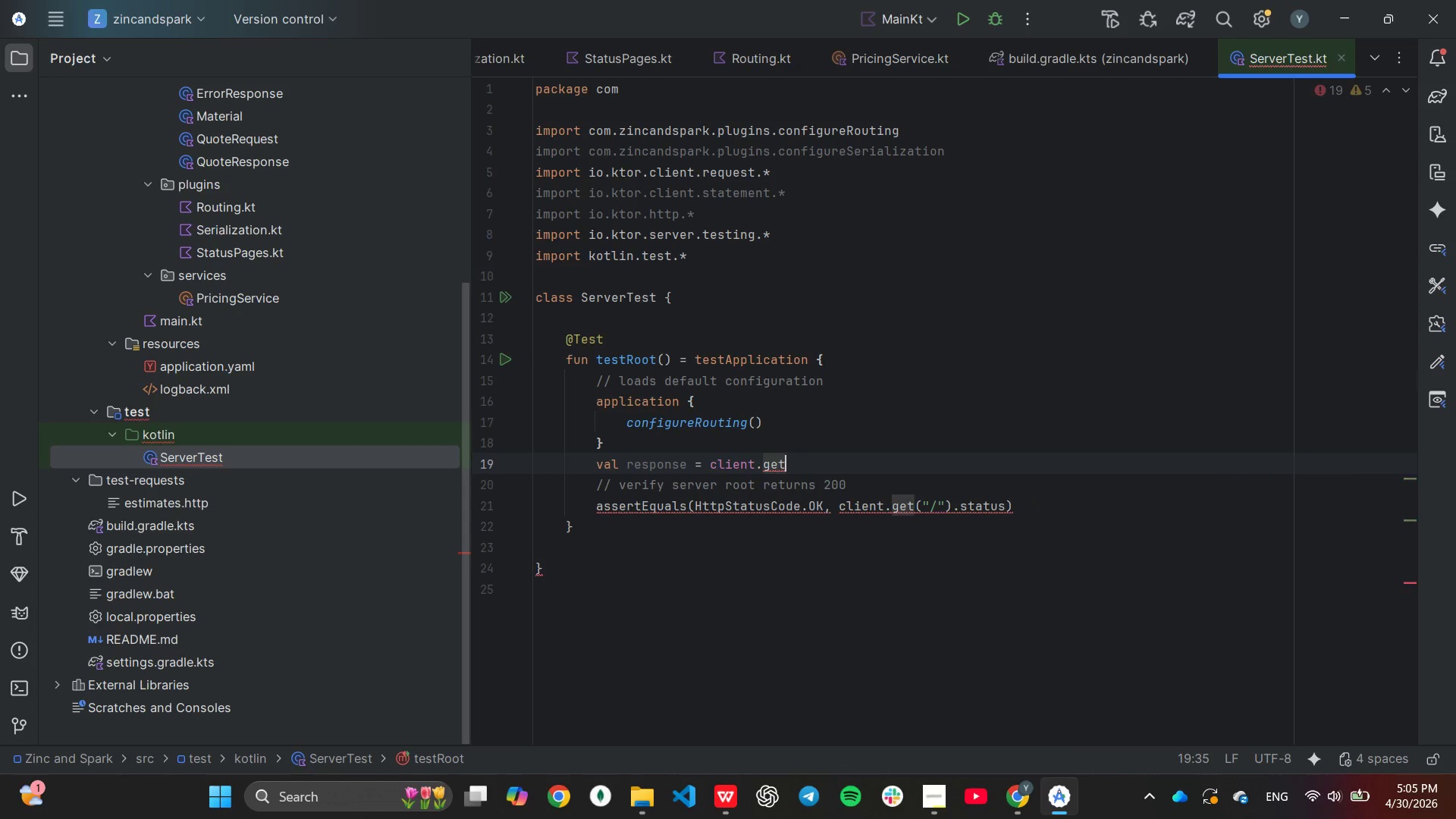 
key(Backspace)
 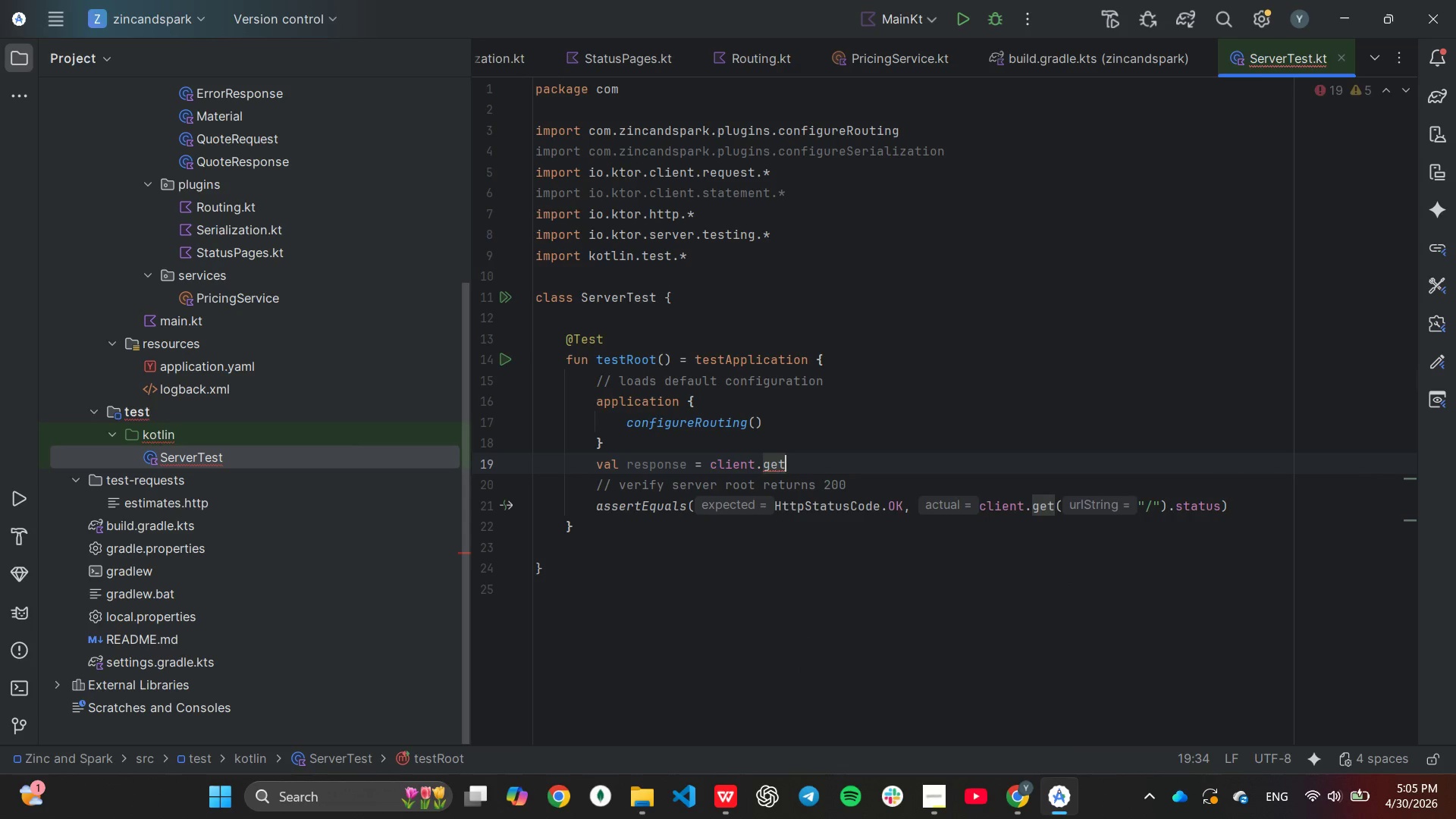 
key(Shift+ShiftLeft)
 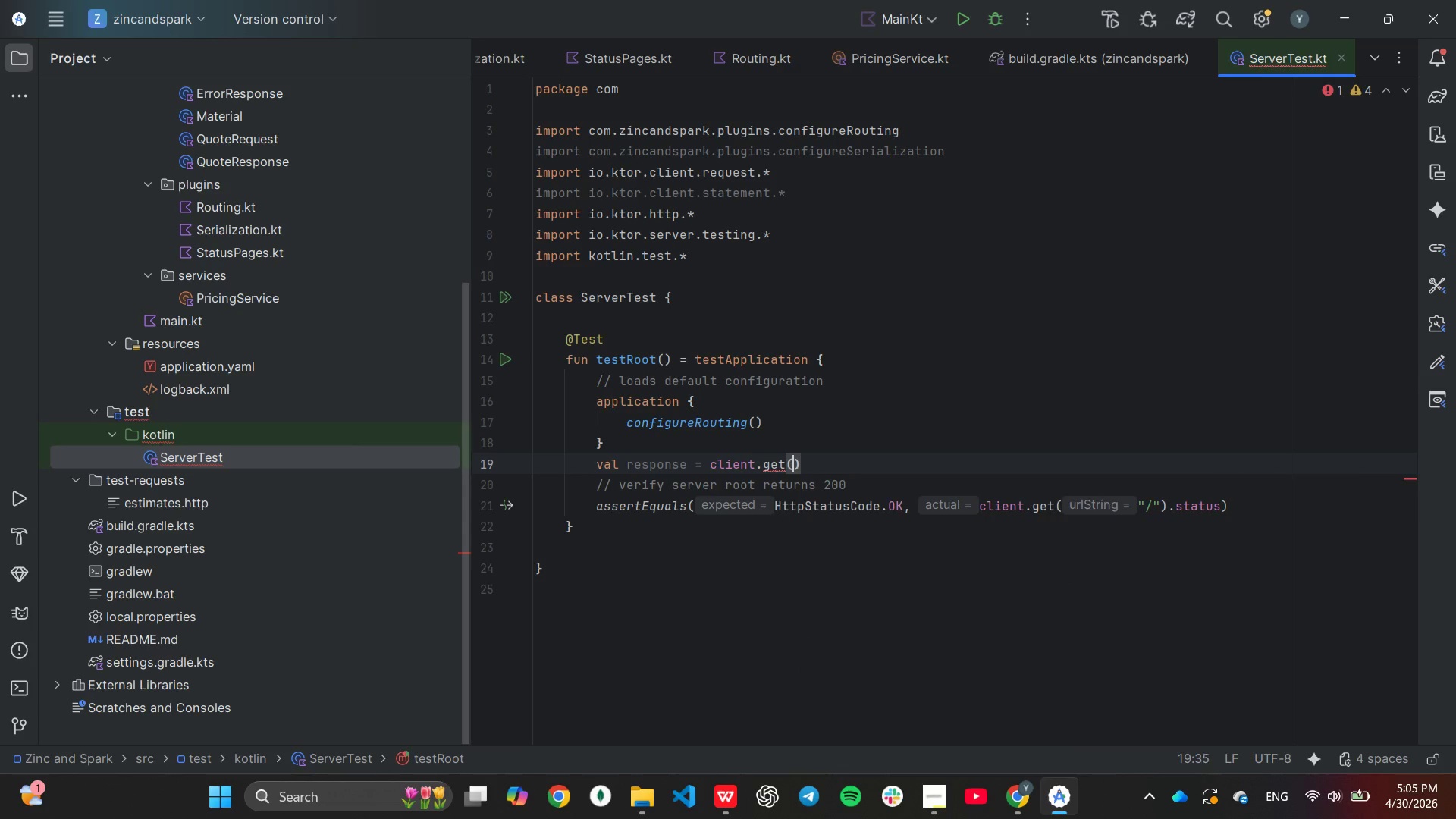 
key(Shift+9)
 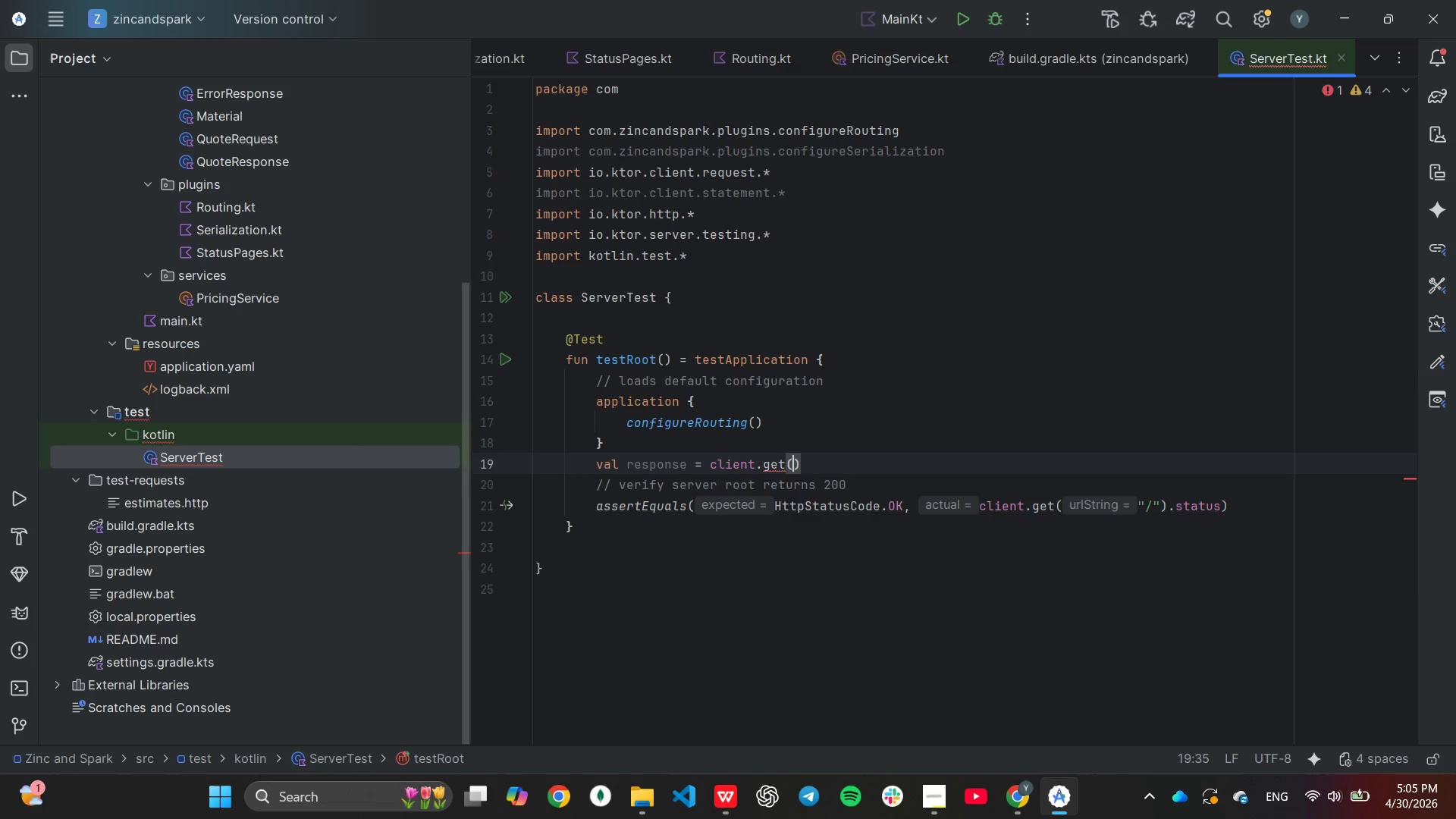 
key(Shift+ShiftLeft)
 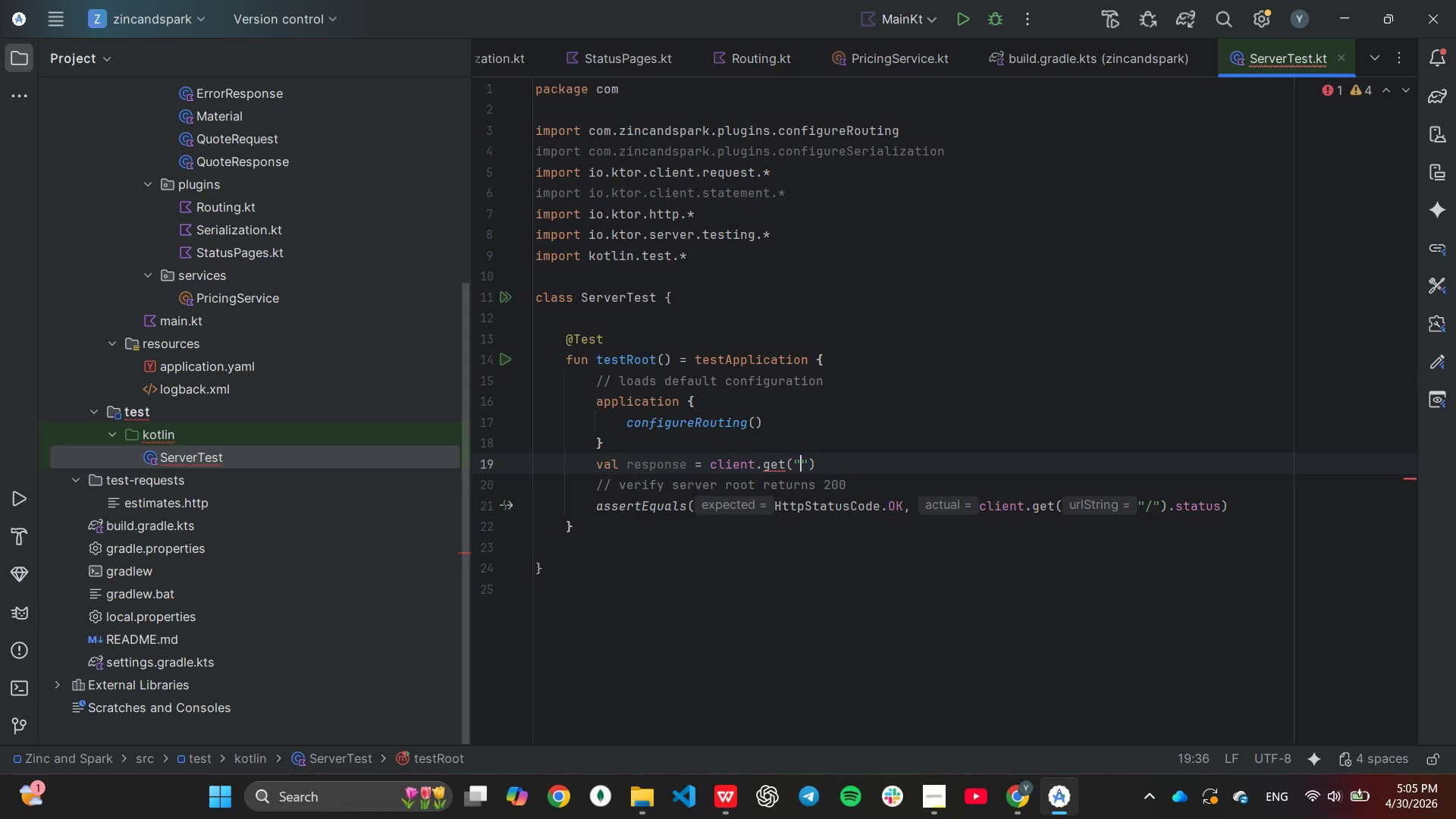 
key(Shift+Quote)
 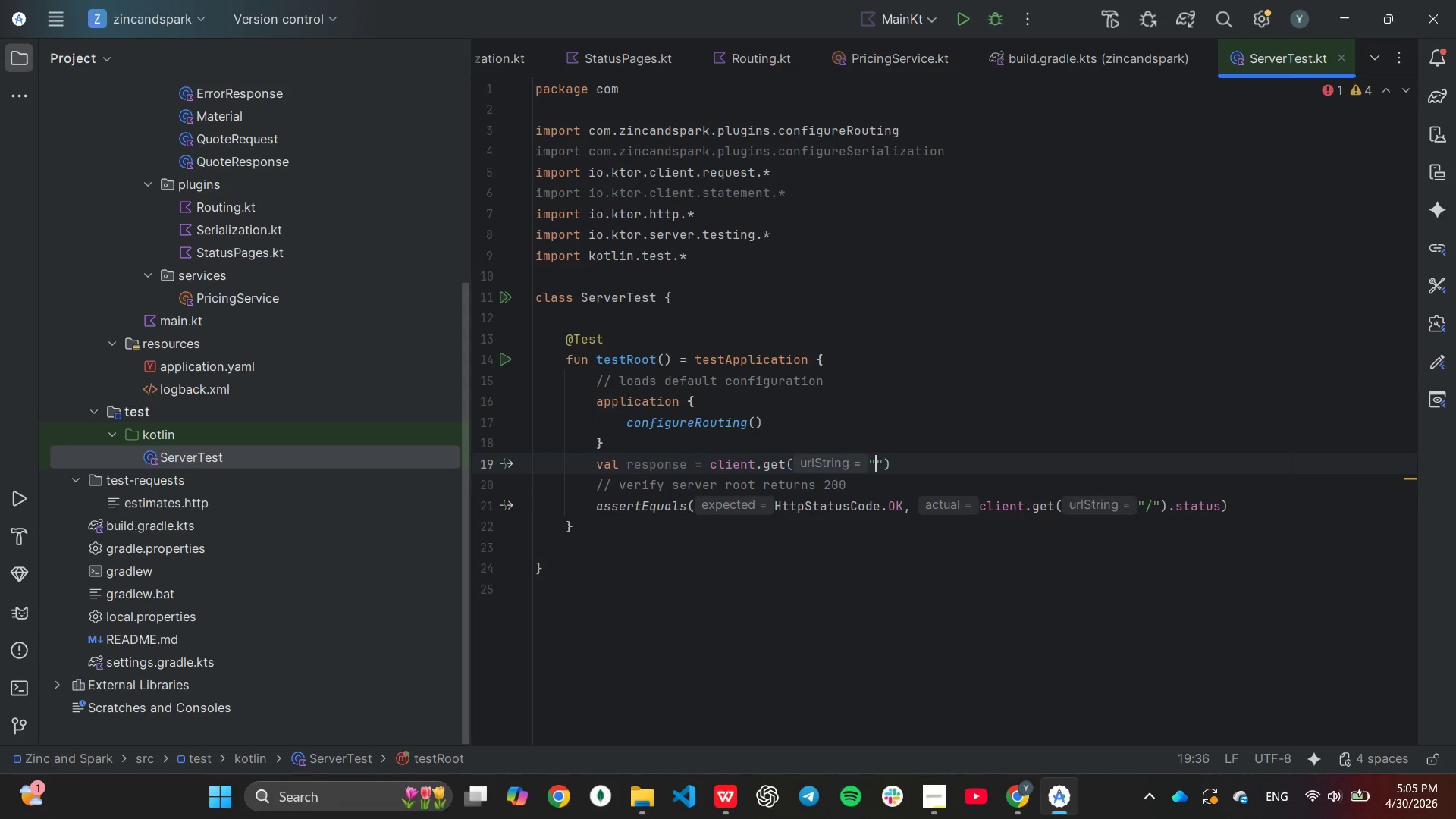 
key(Slash)
 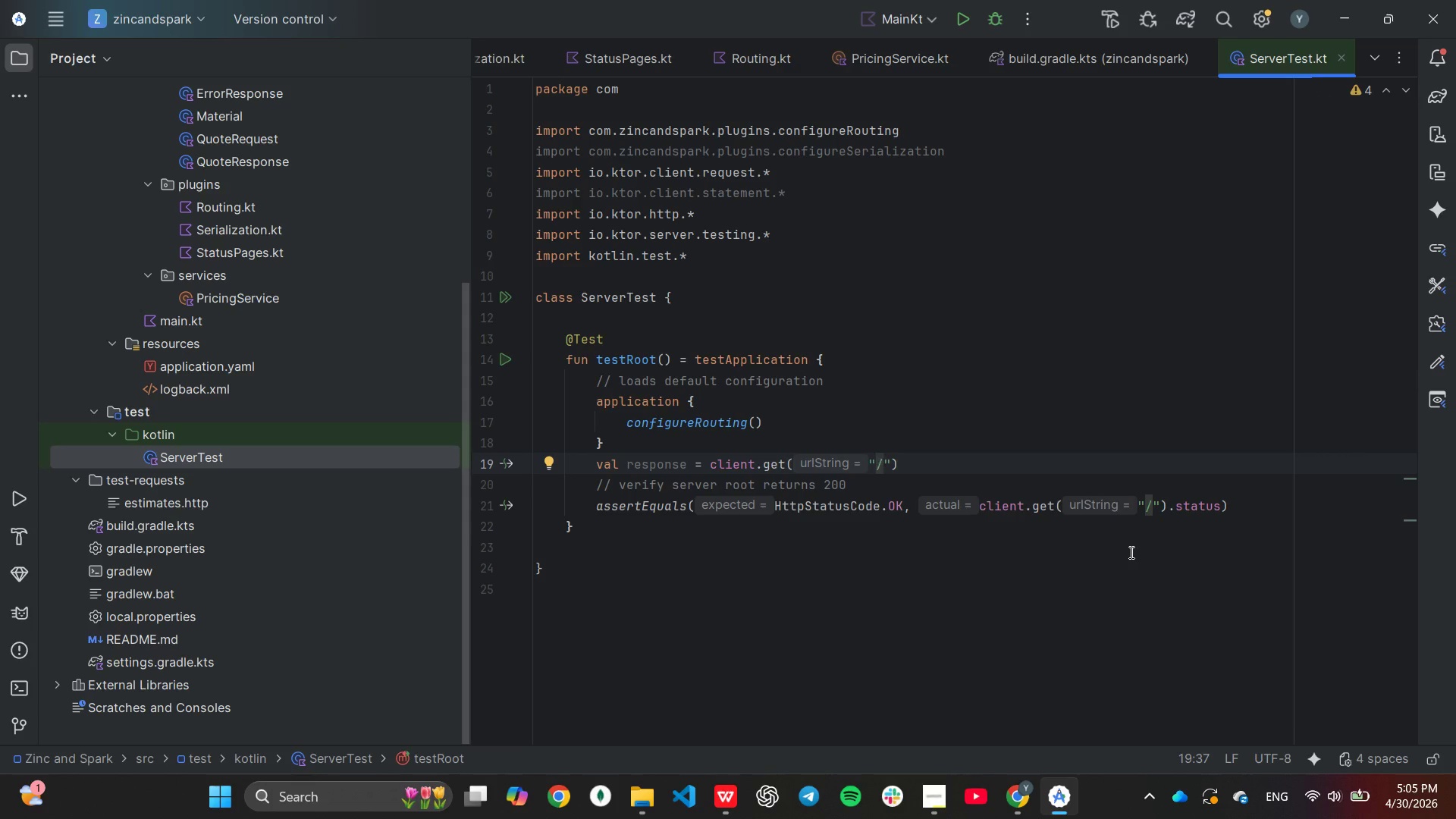 
wait(13.27)
 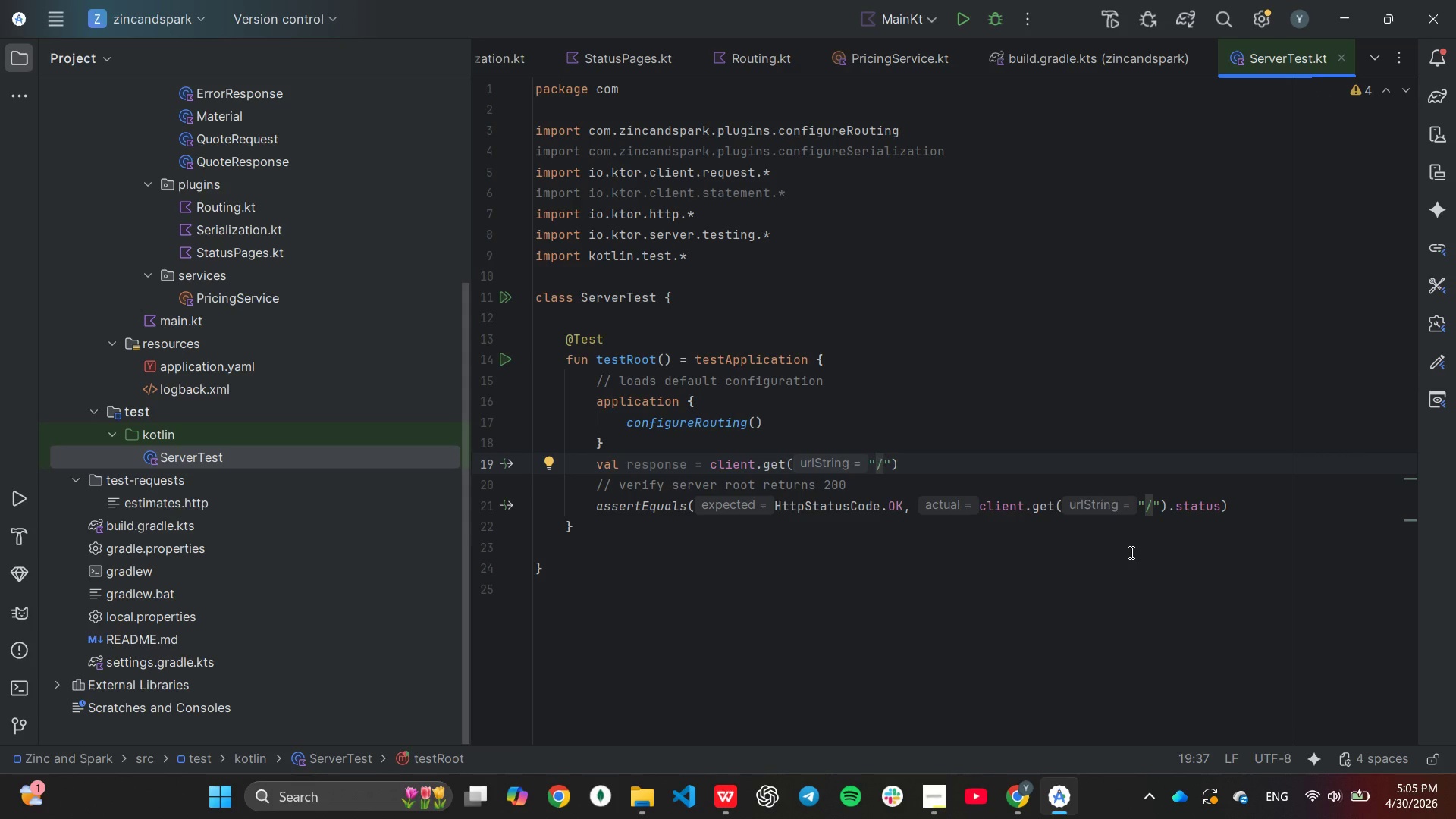 
left_click([1220, 509])
 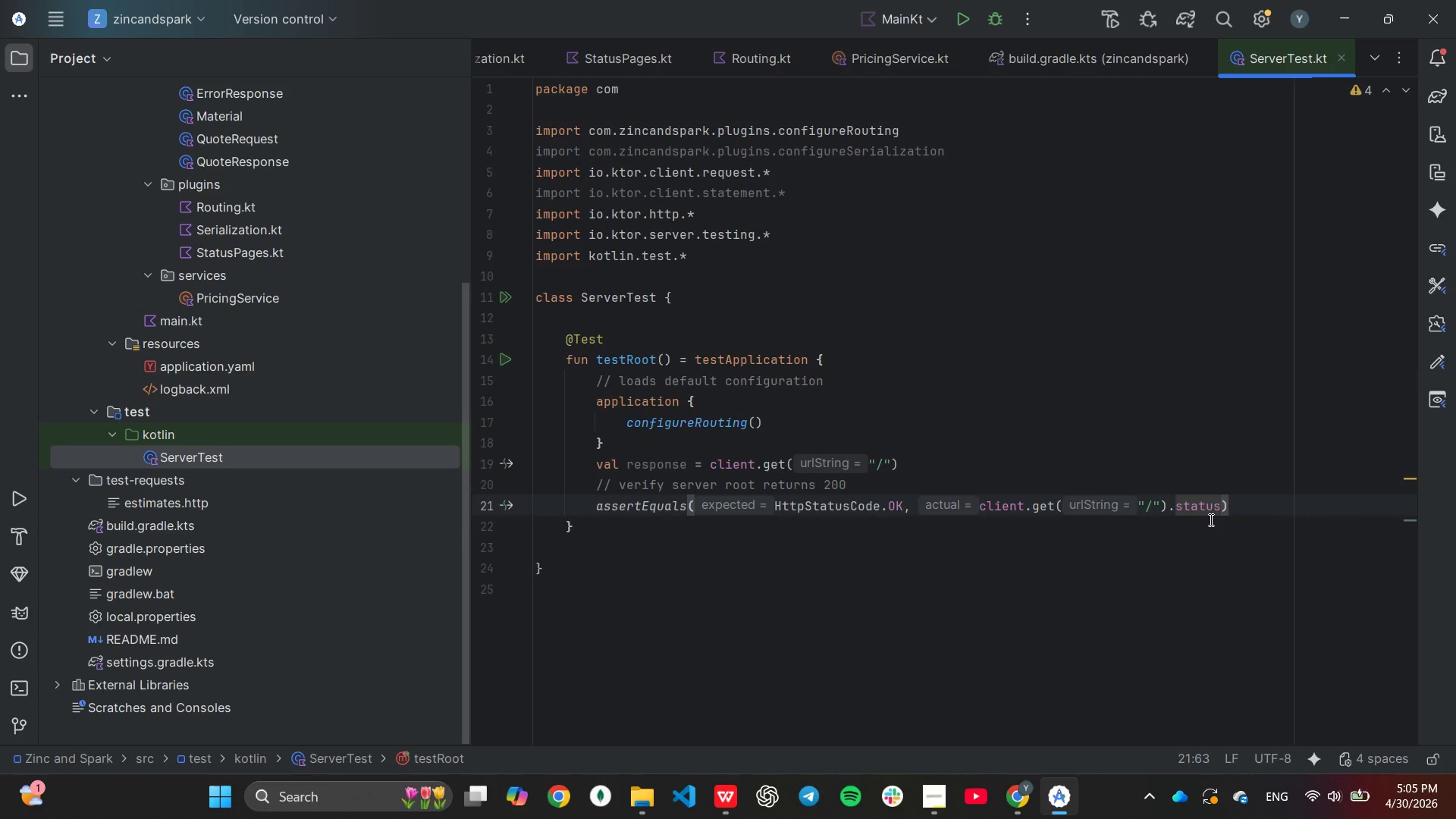 
hold_key(key=Backspace, duration=1.22)
 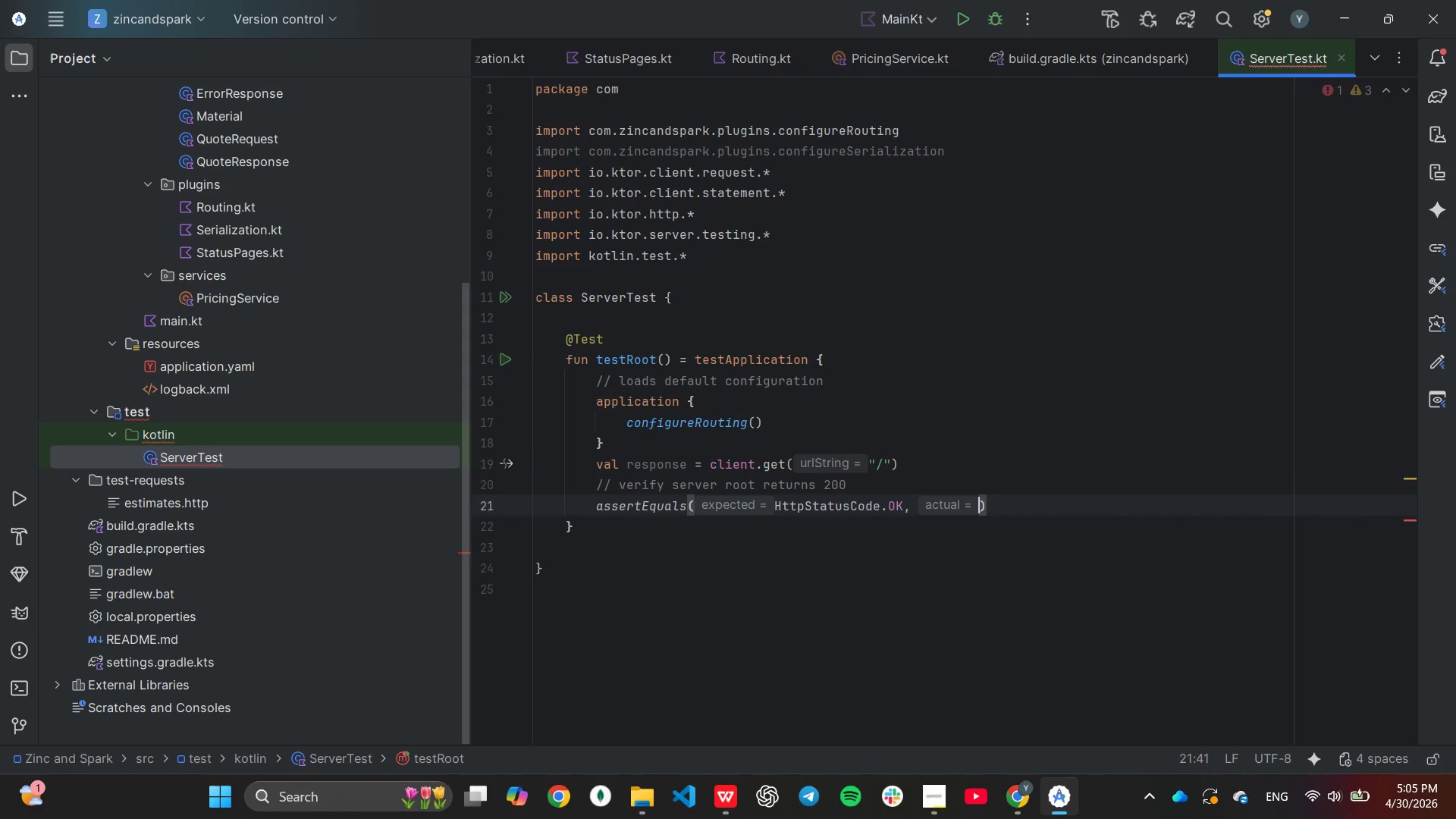 
key(Backspace)
type(re)
 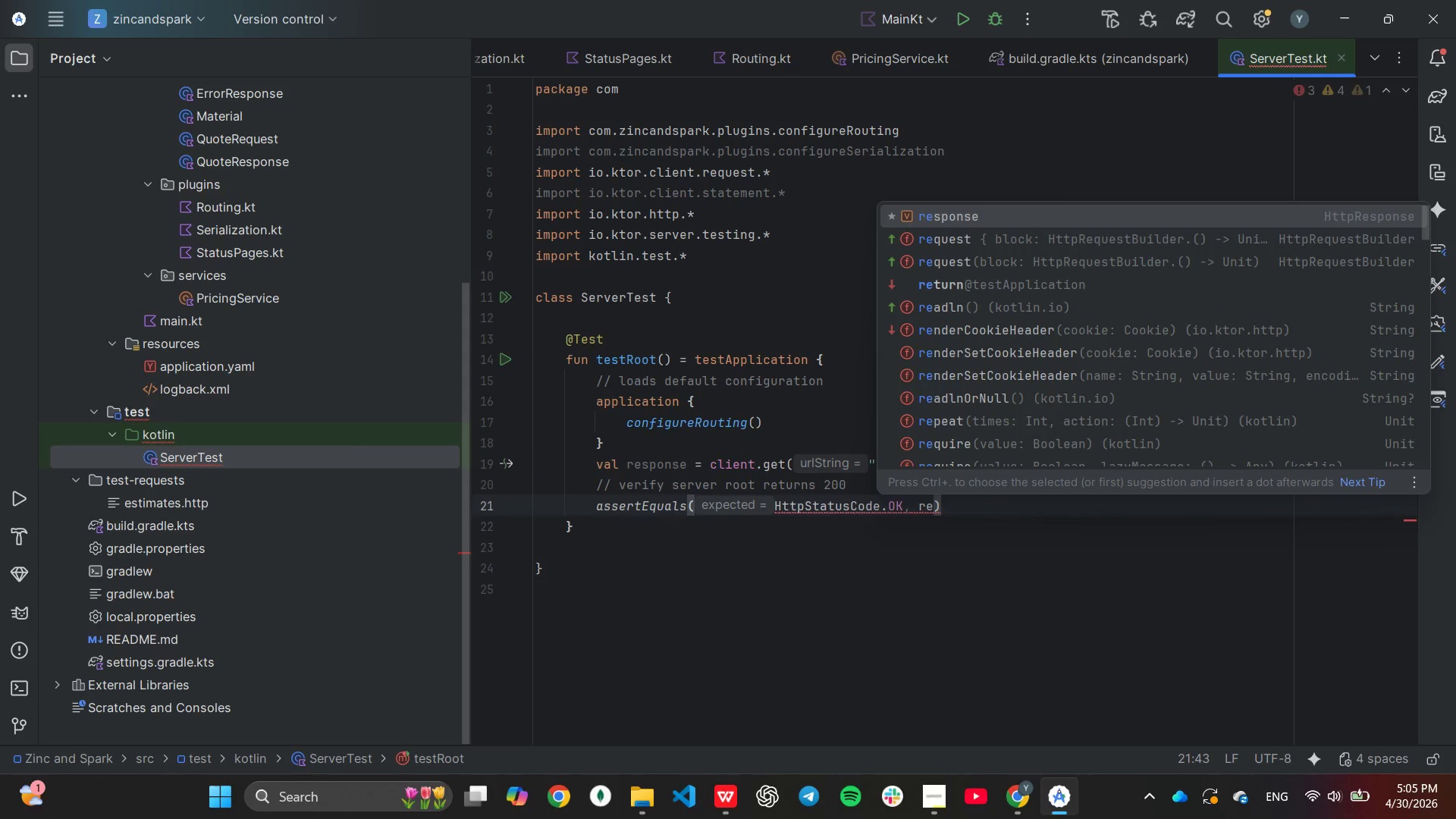 
key(Enter)
 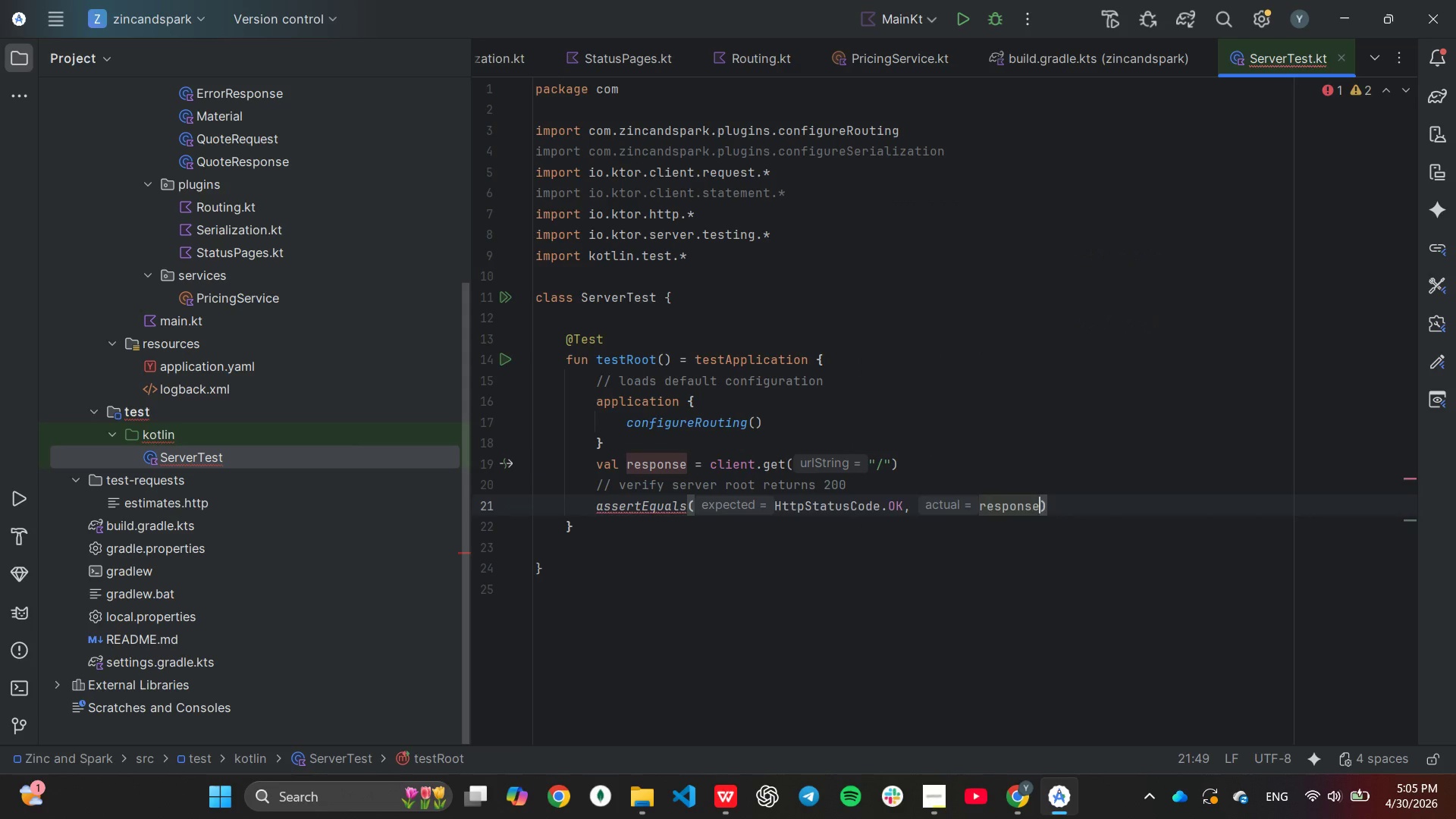 
key(Period)
 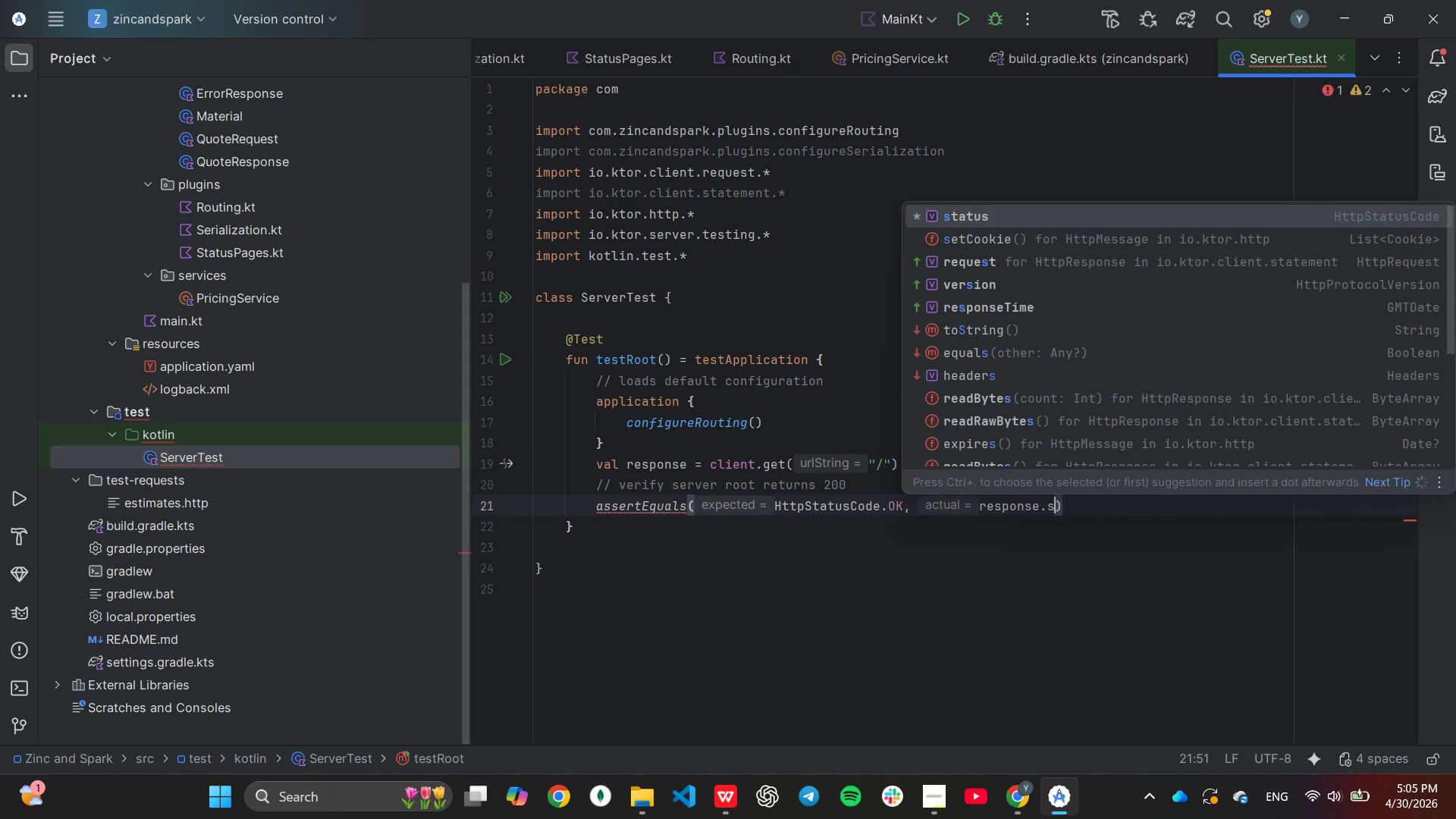 
key(S)
 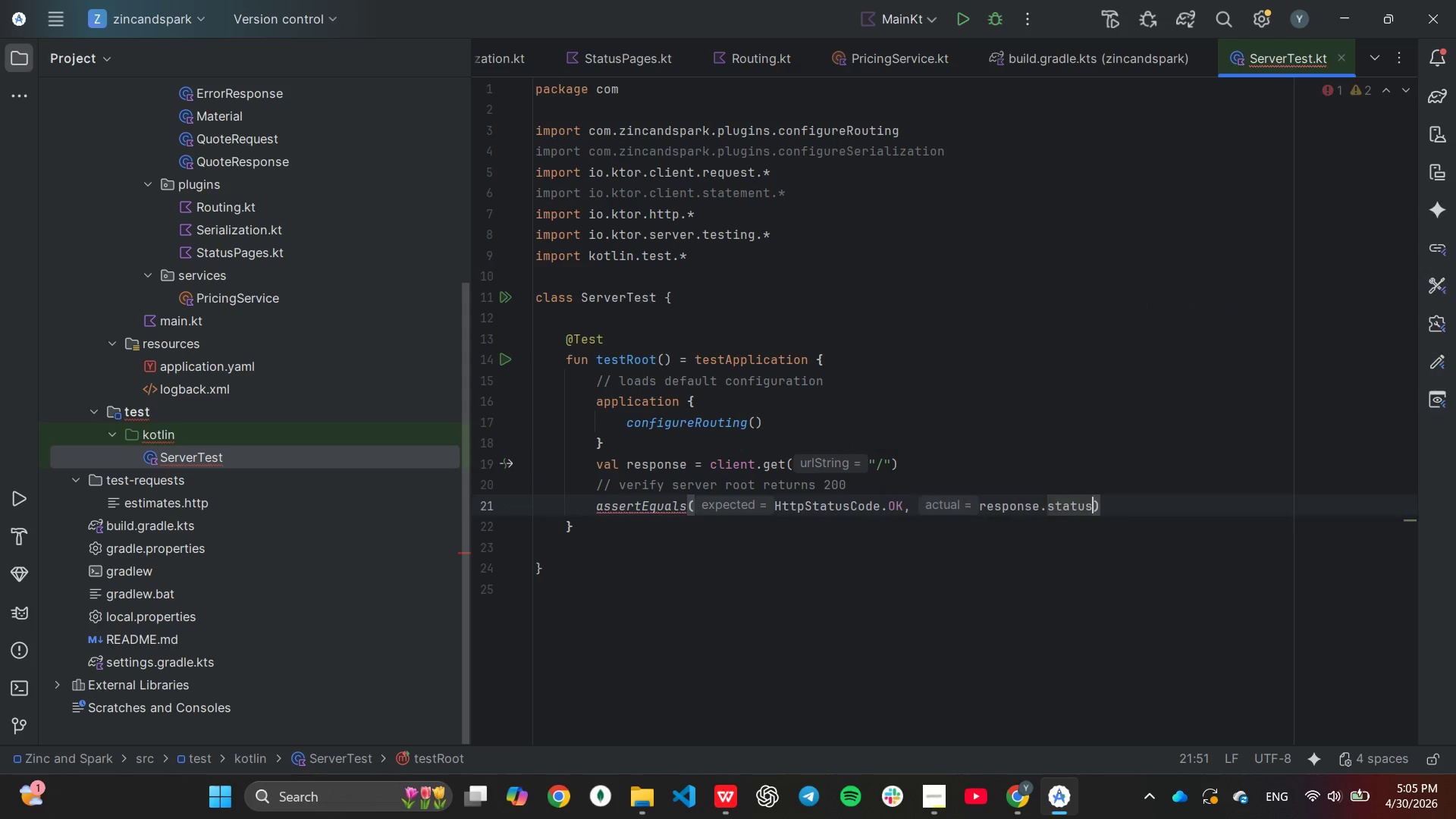 
key(Enter)
 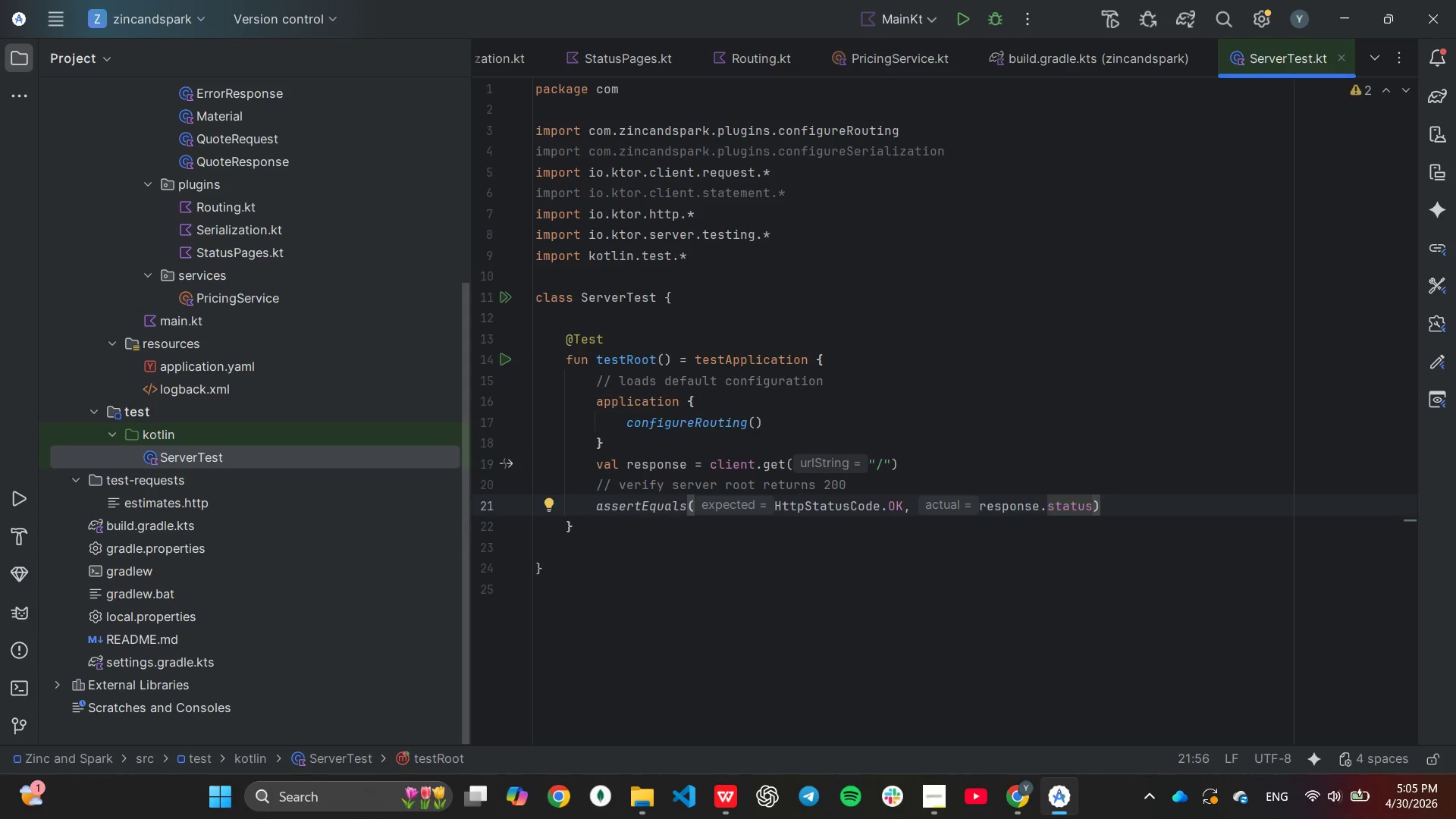 
key(End)
 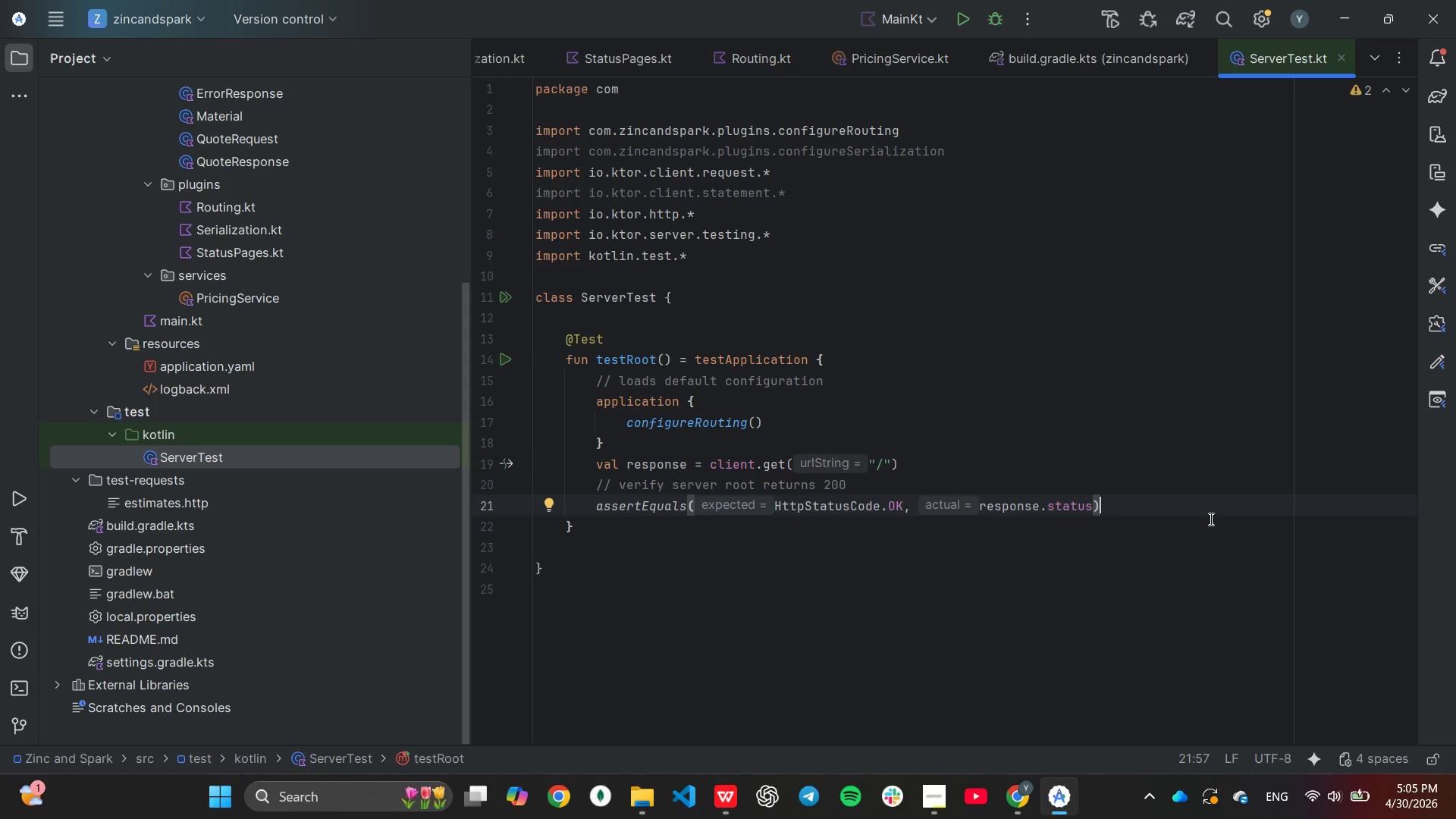 
key(Enter)
 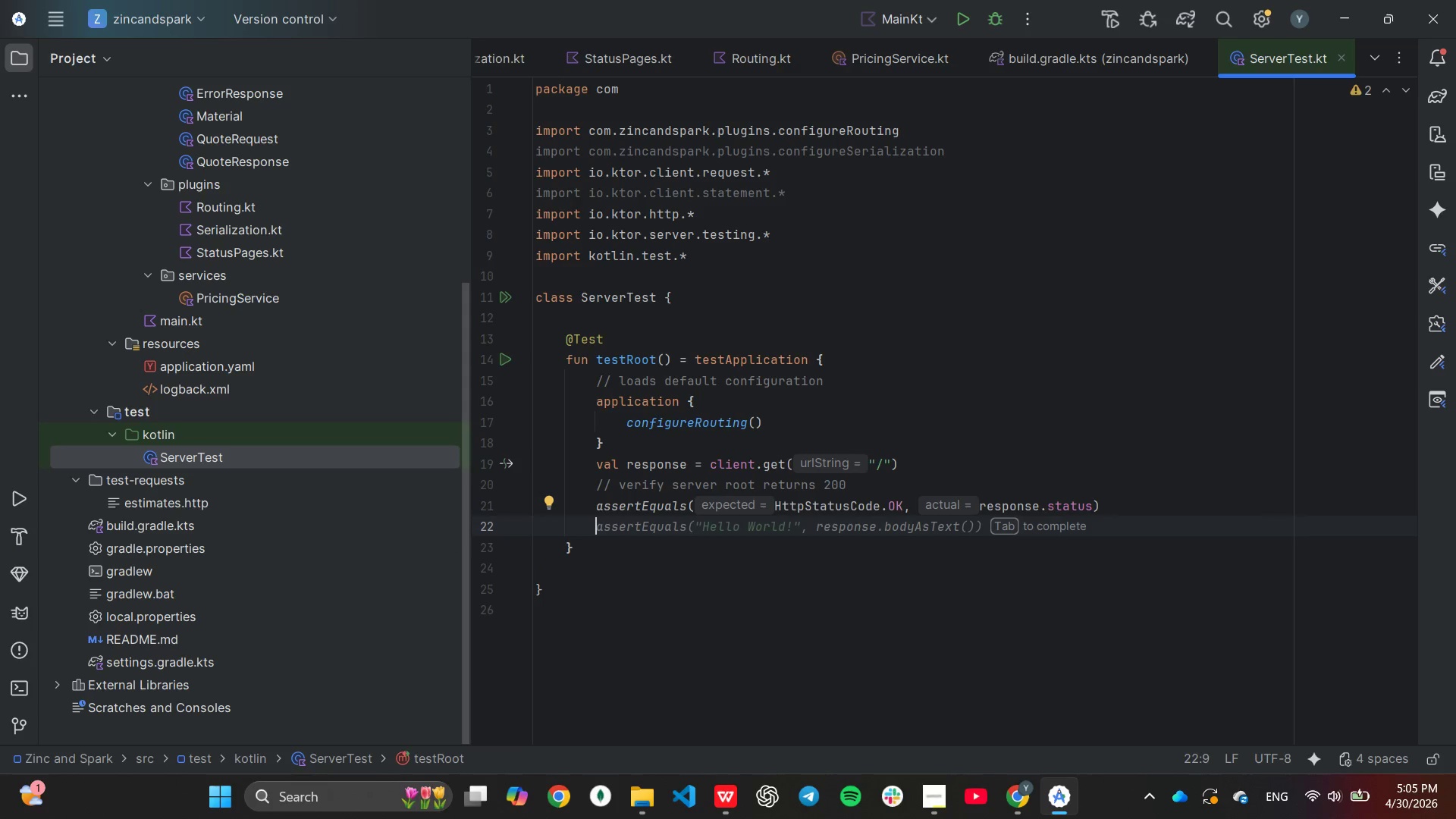 
key(Tab)
 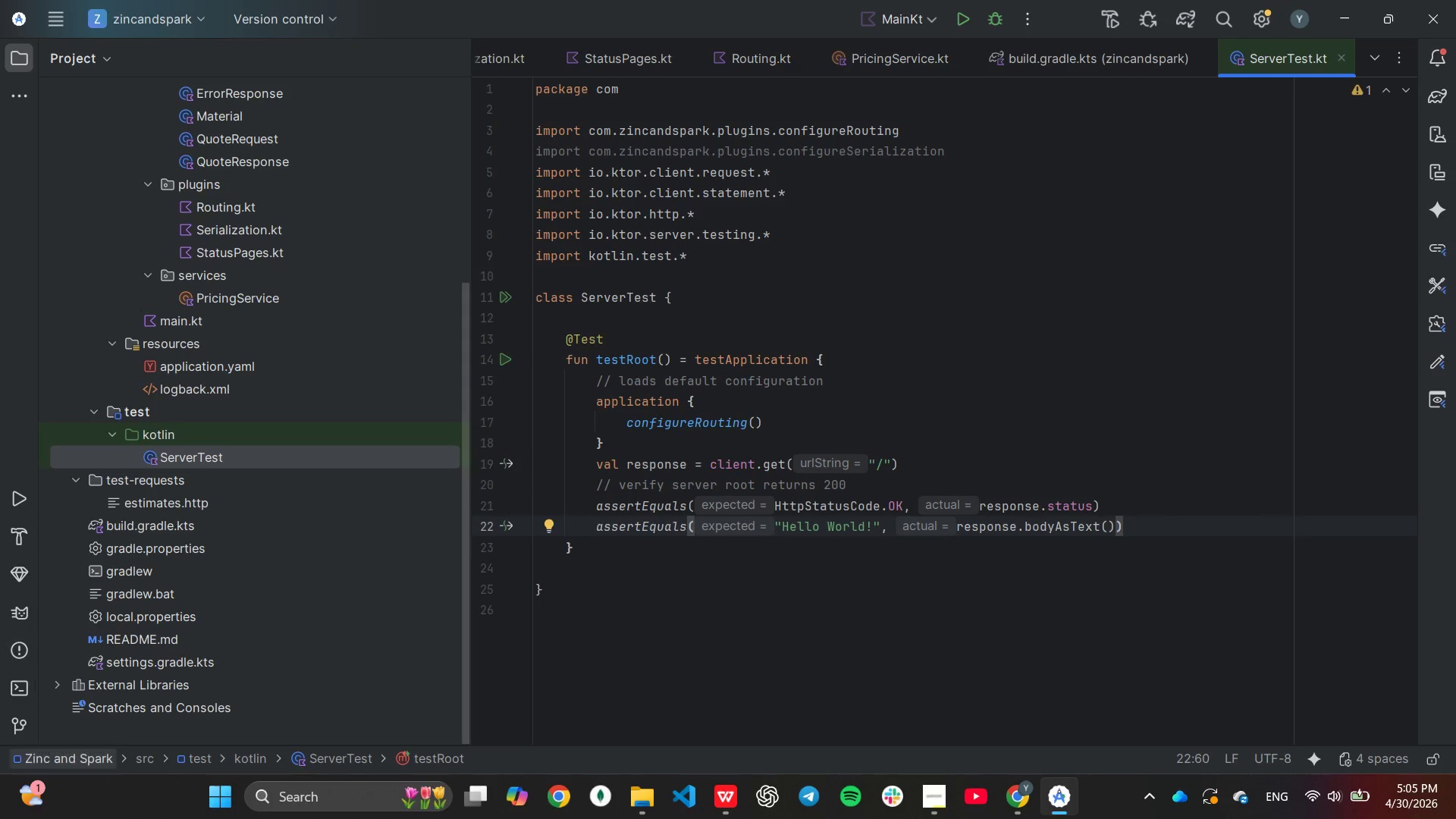 
wait(7.89)
 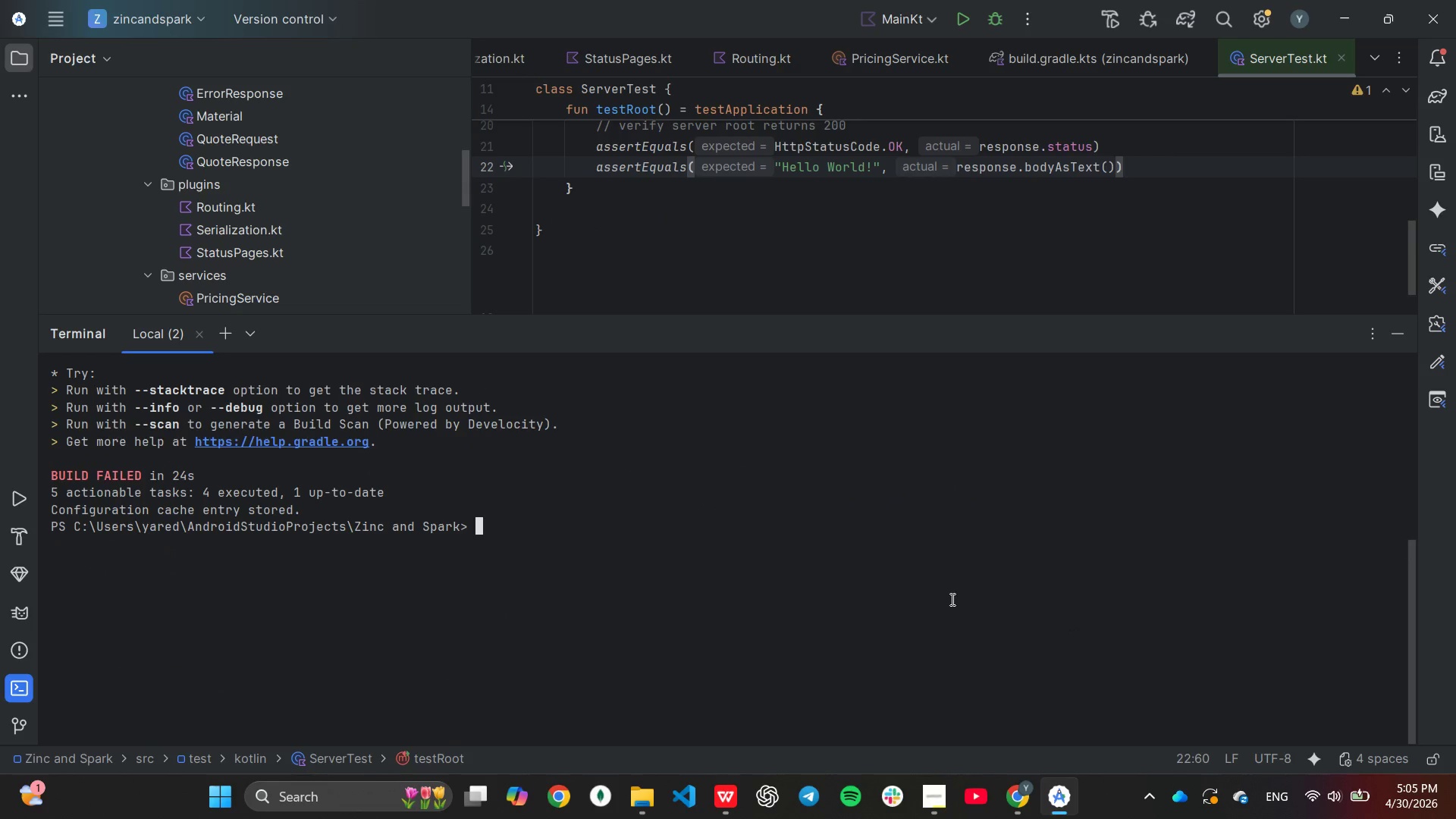 
left_click([951, 599])
 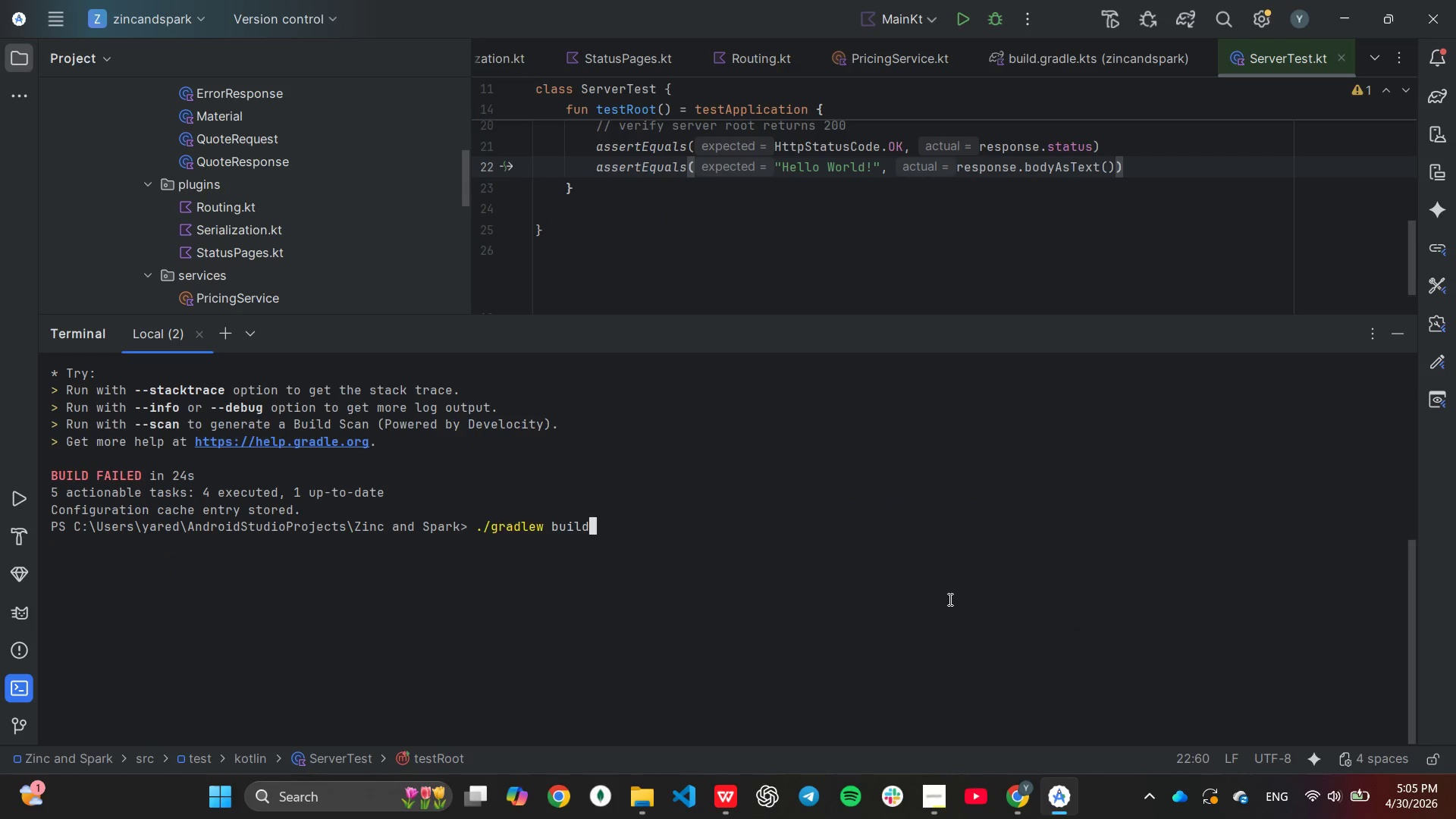 
scroll: coordinate [1090, 642], scroll_direction: down, amount: 11.0
 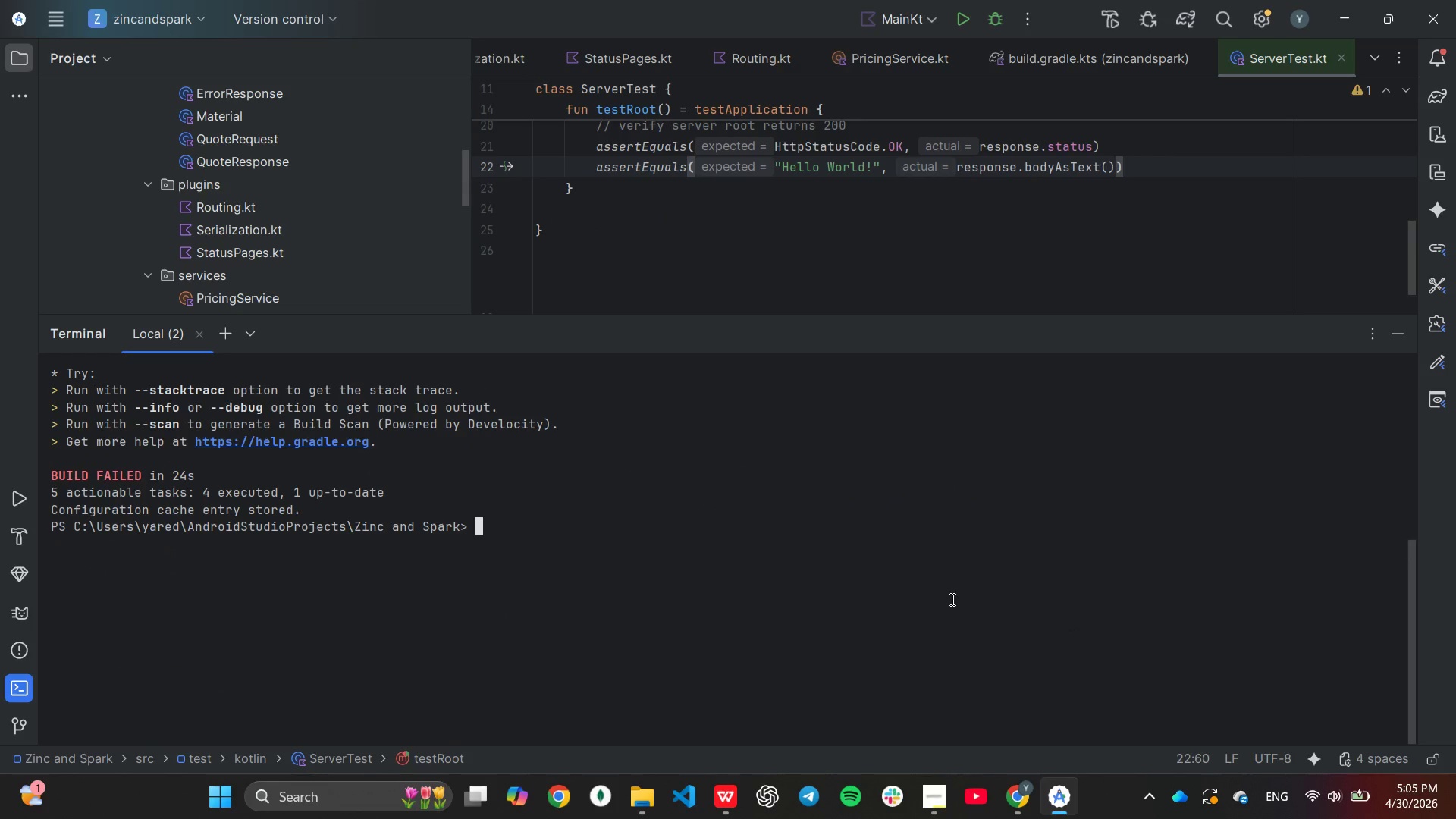 
key(ArrowUp)
 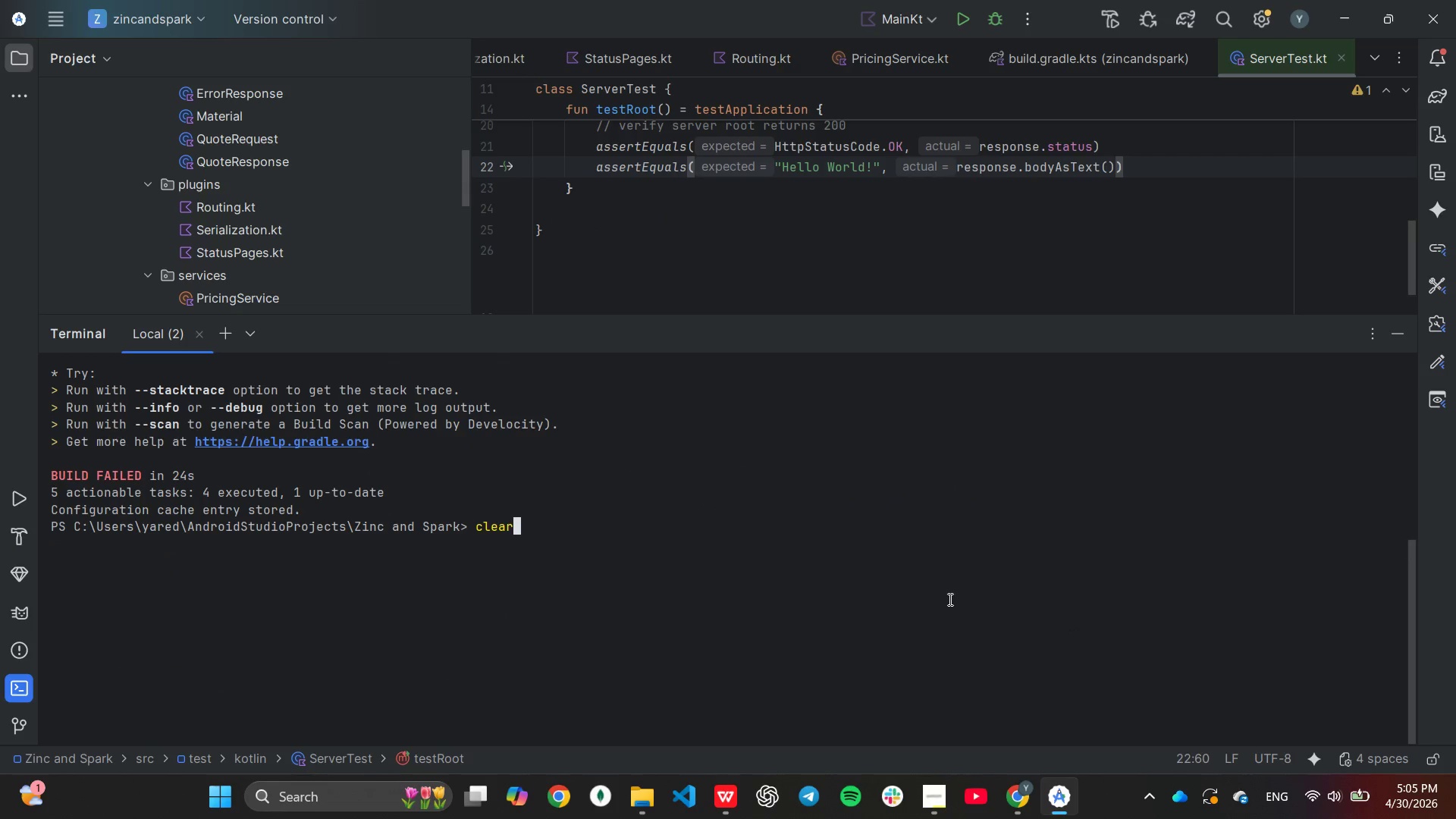 
key(ArrowUp)
 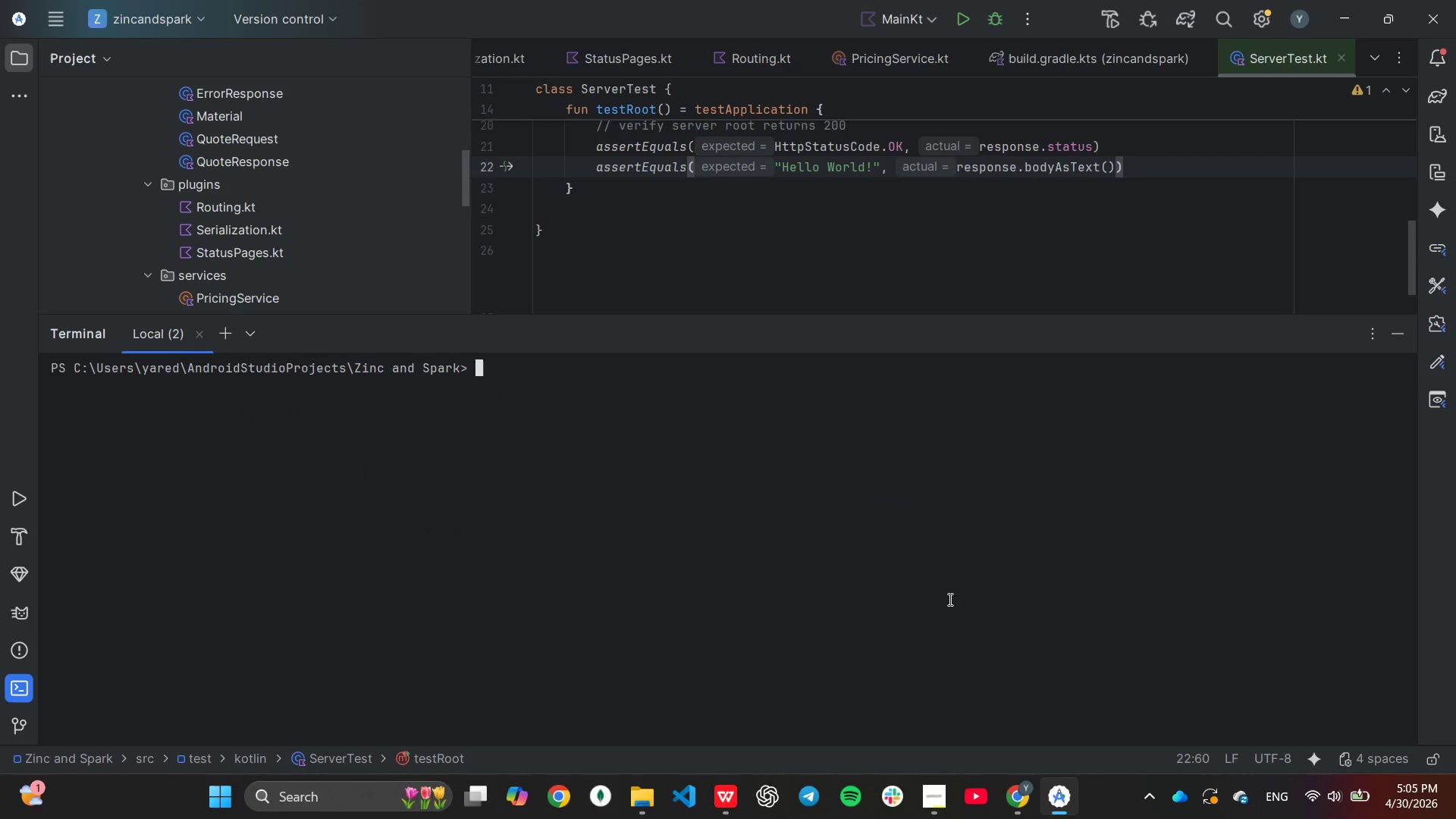 
key(Enter)
 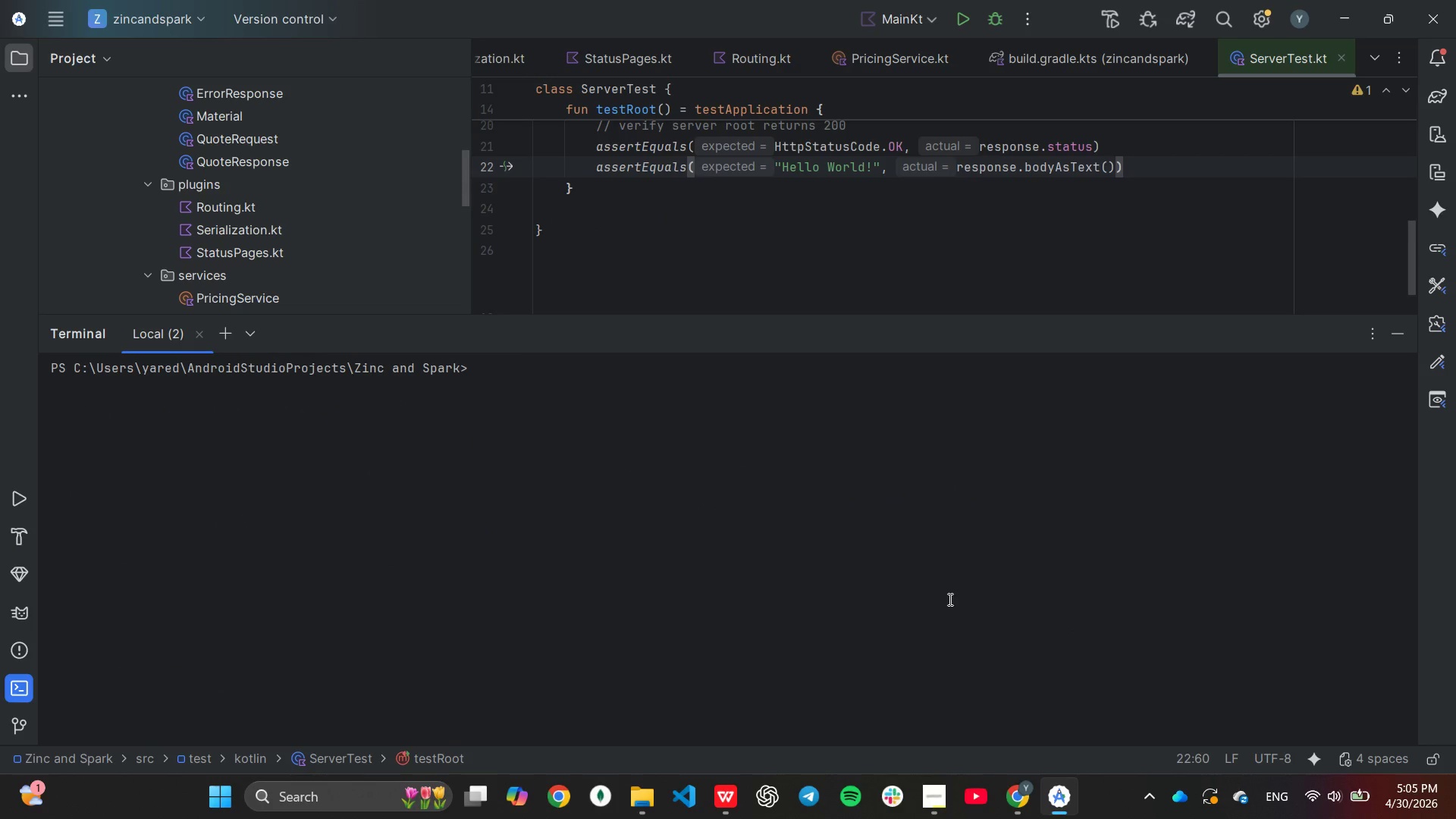 
key(ArrowUp)
 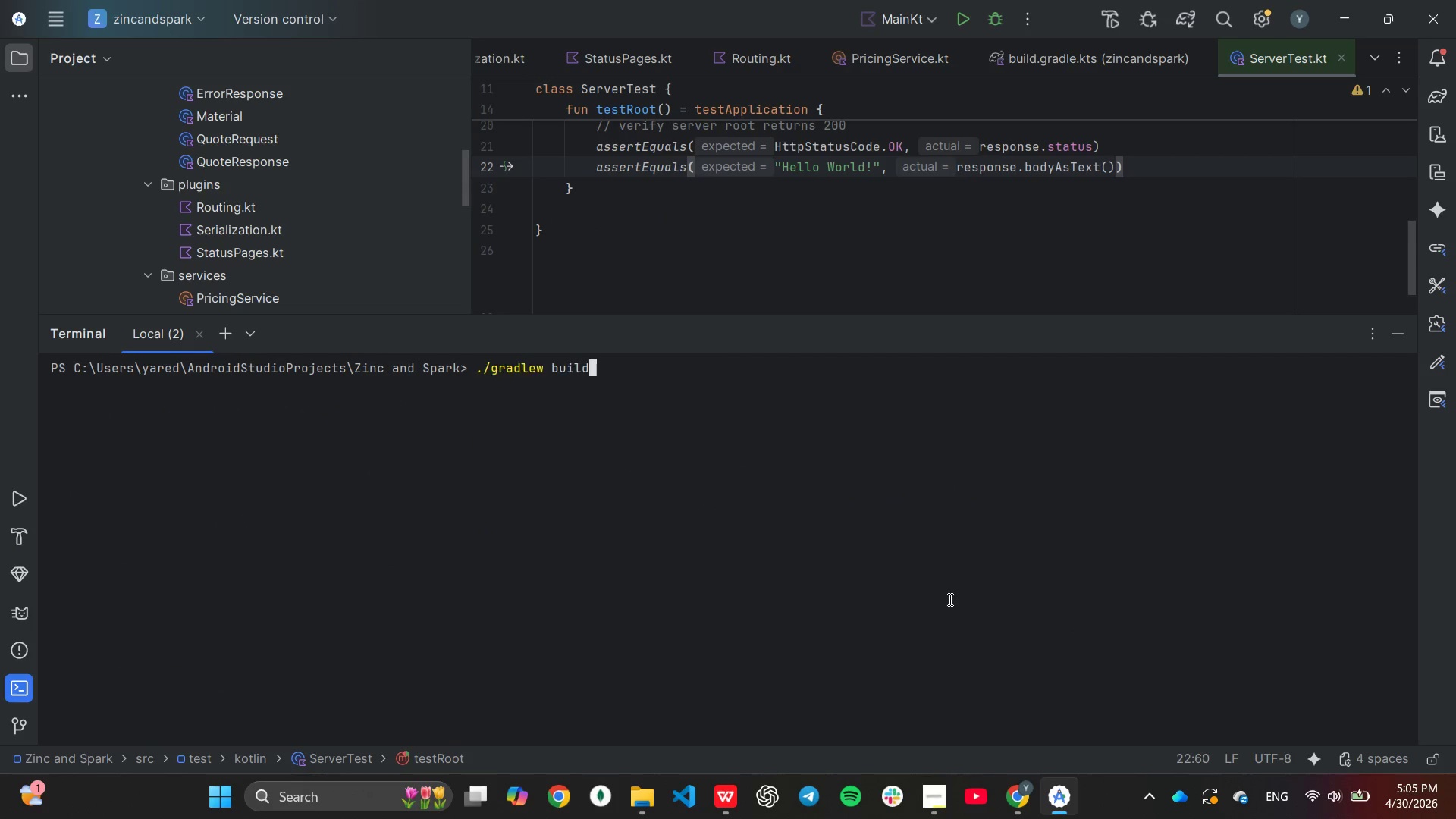 
key(ArrowUp)
 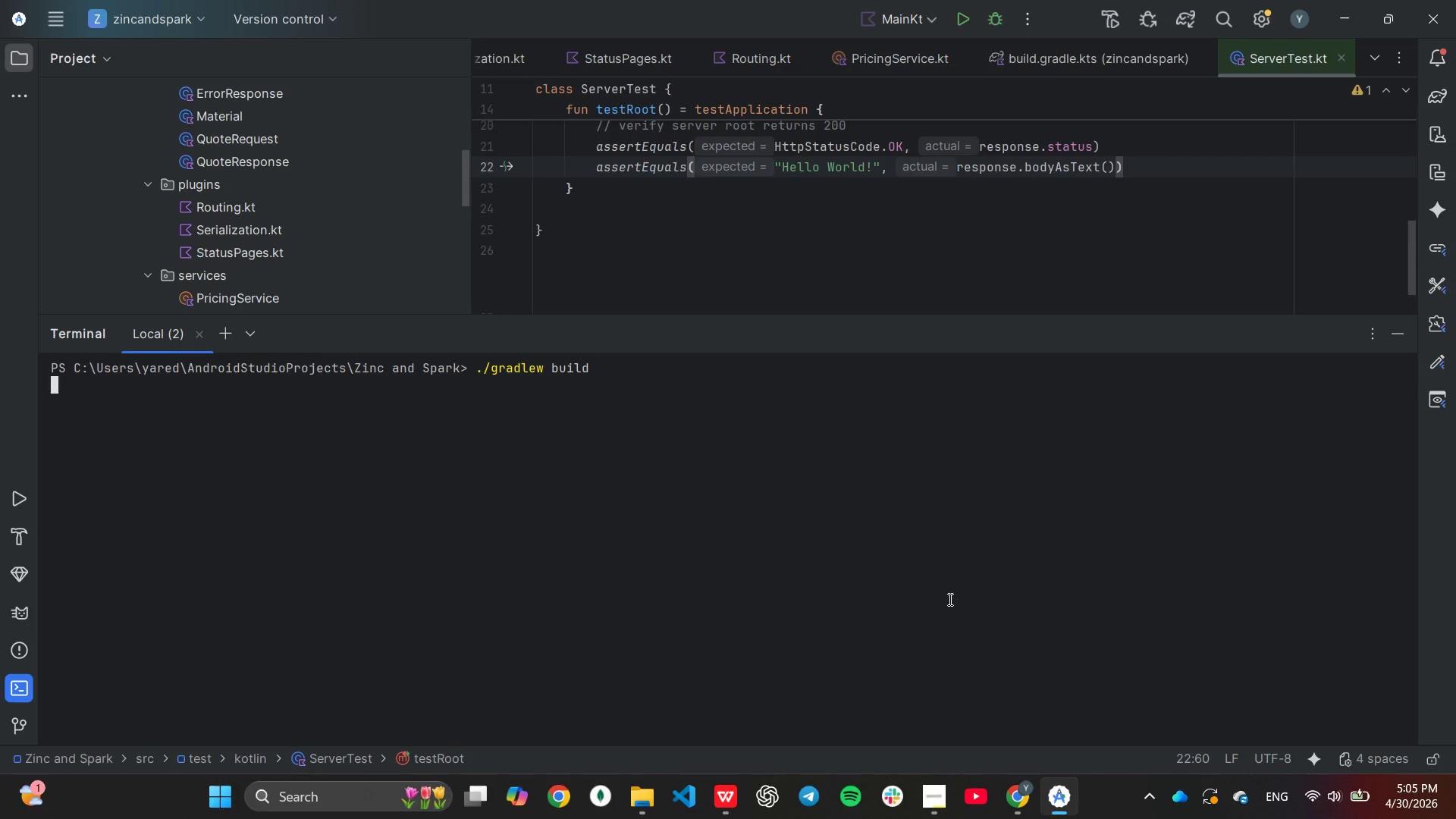 
key(Enter)
 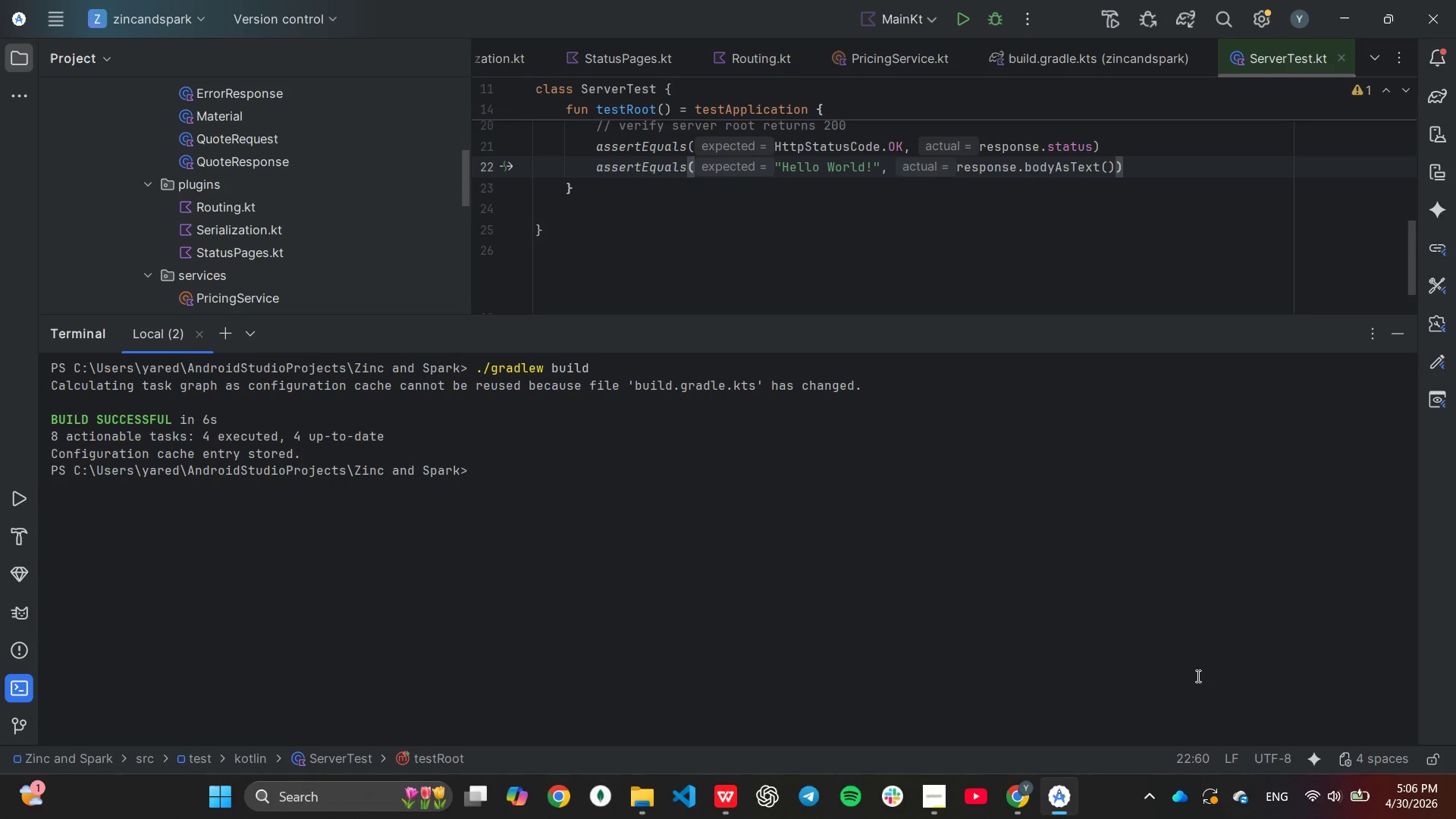 
wait(31.56)
 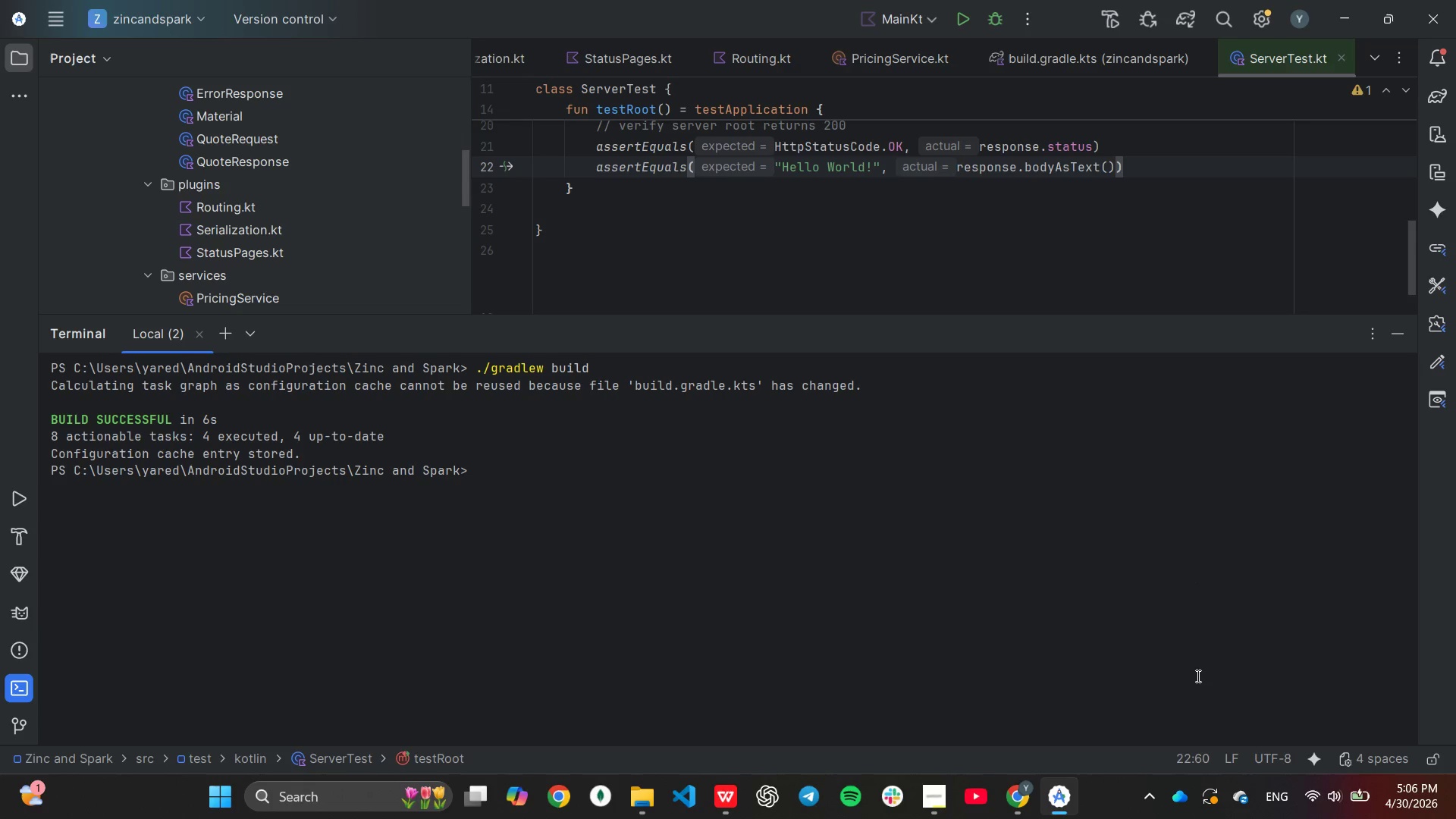 
key(ArrowUp)
 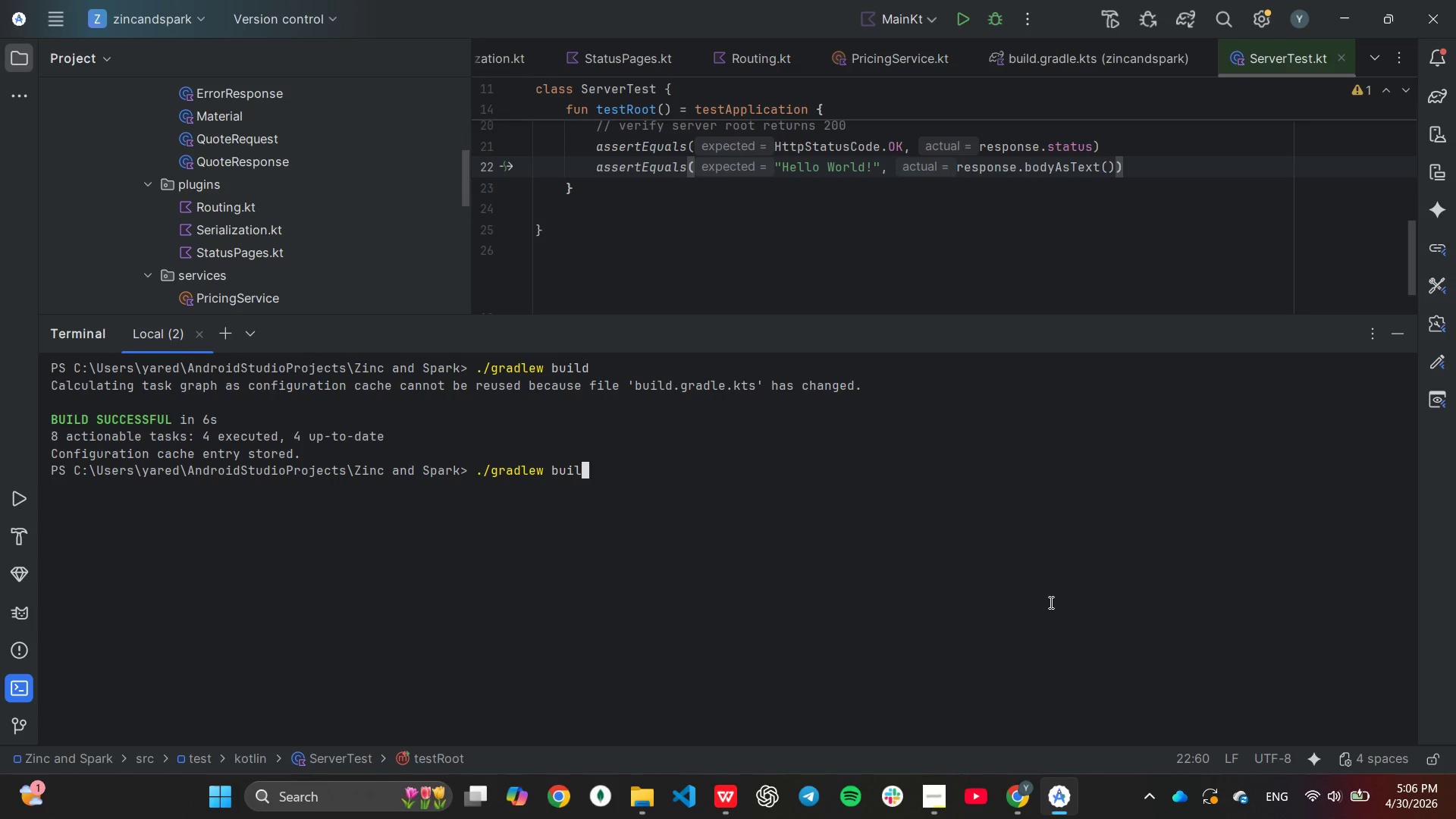 
key(Backspace)
key(Backspace)
key(Backspace)
key(Backspace)
key(Backspace)
type(test)
 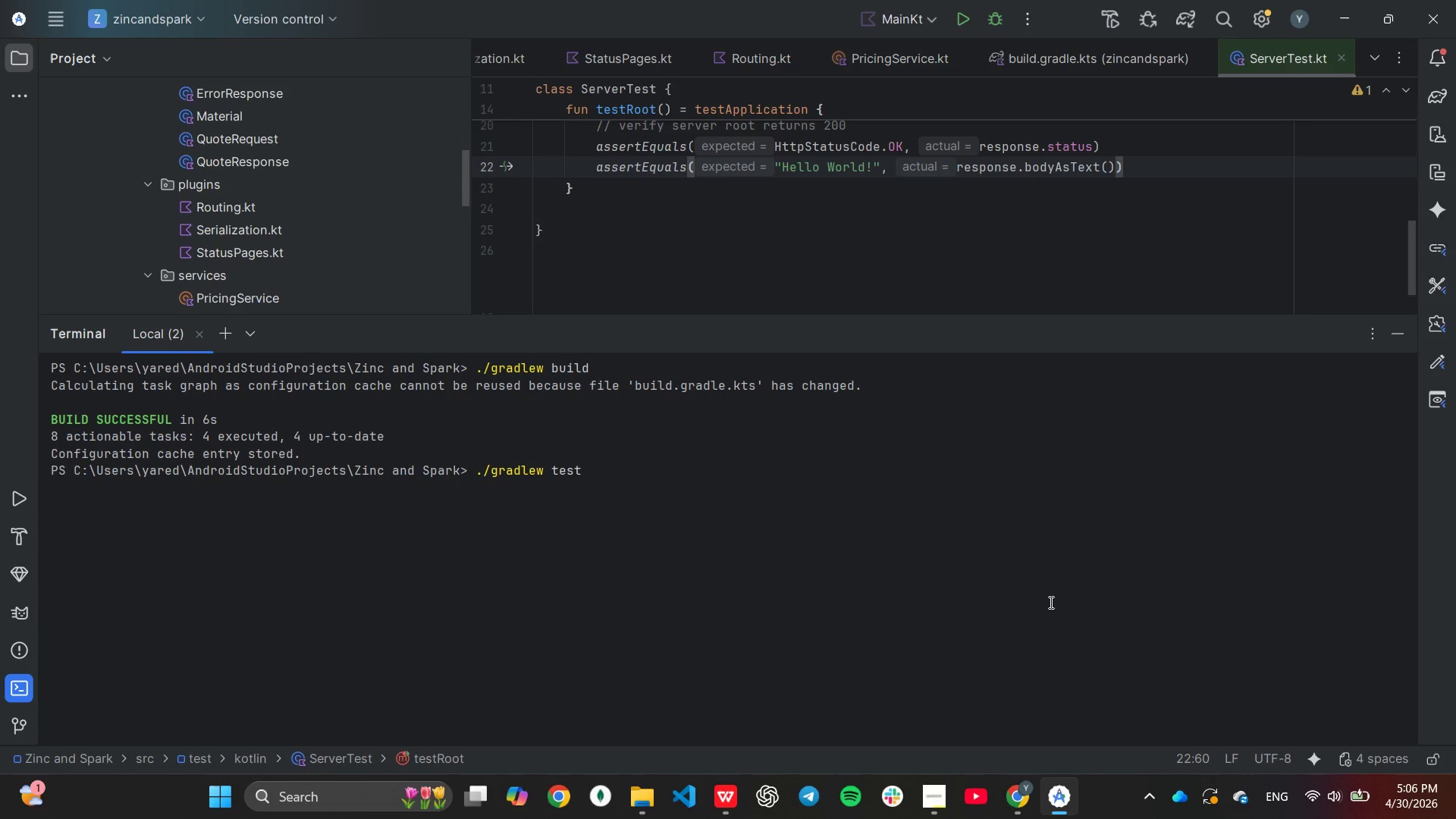 
key(Enter)
 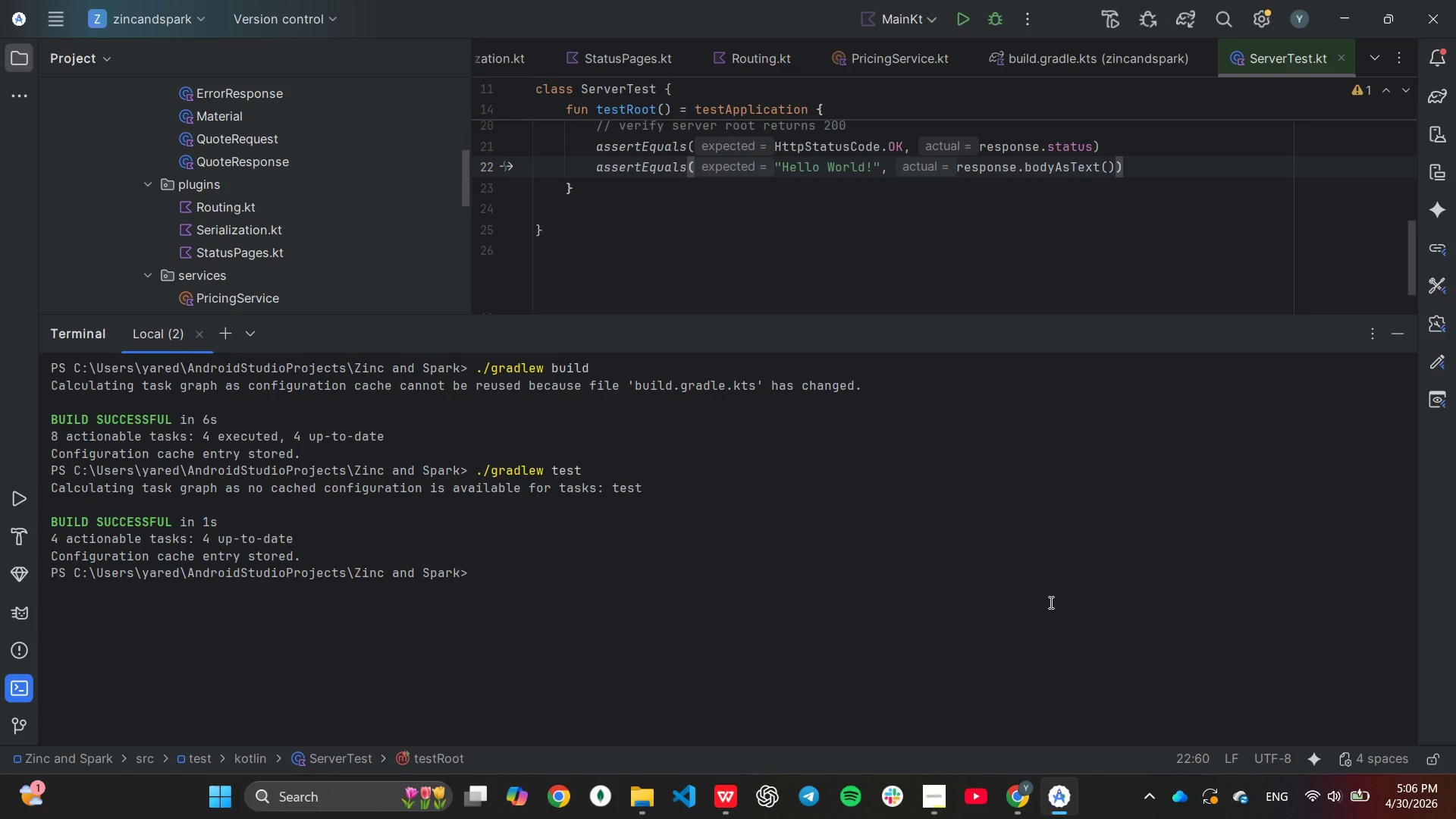 
key(ArrowUp)
 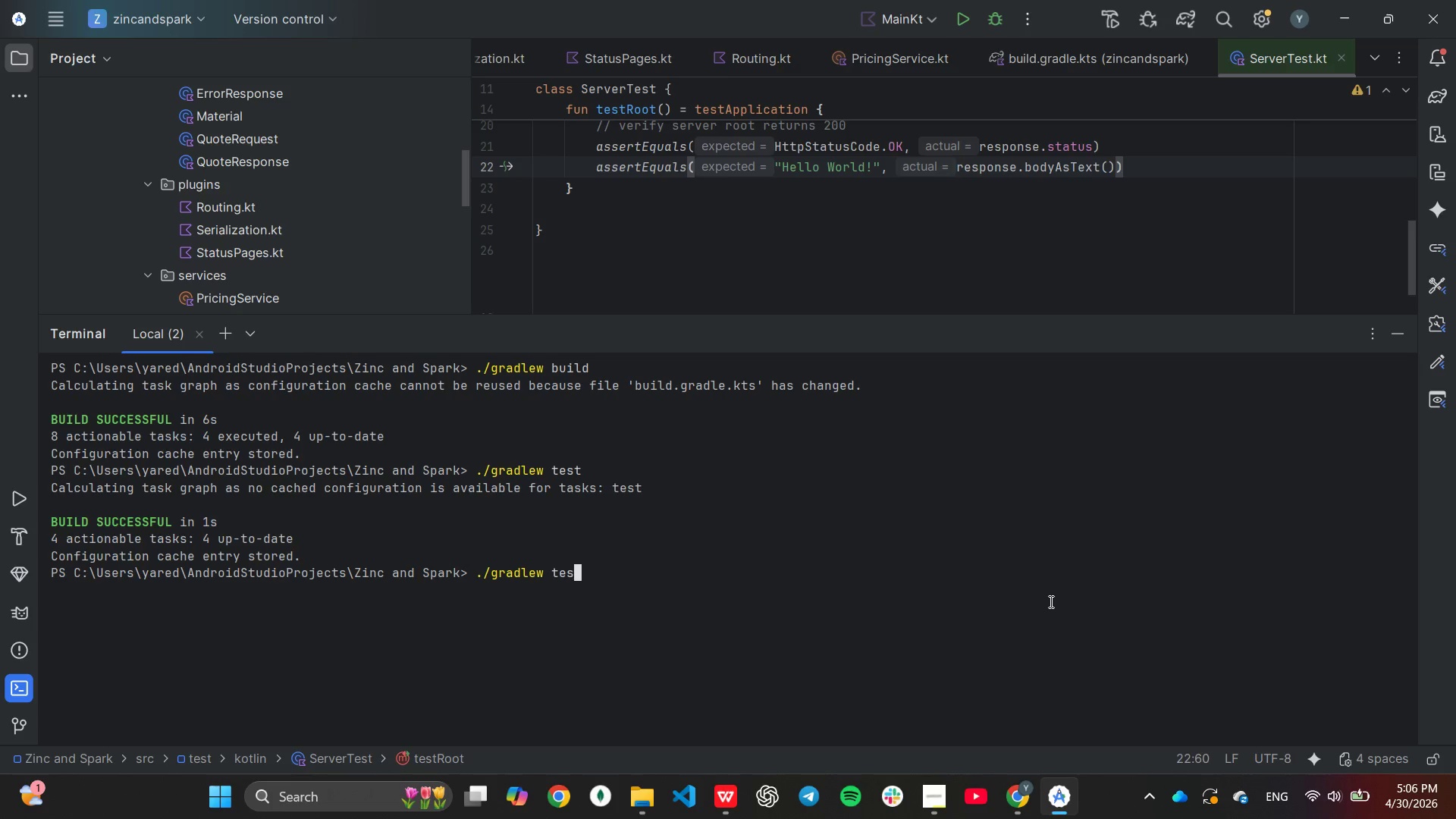 
key(Backspace)
key(Backspace)
key(Backspace)
key(Backspace)
type(run)
 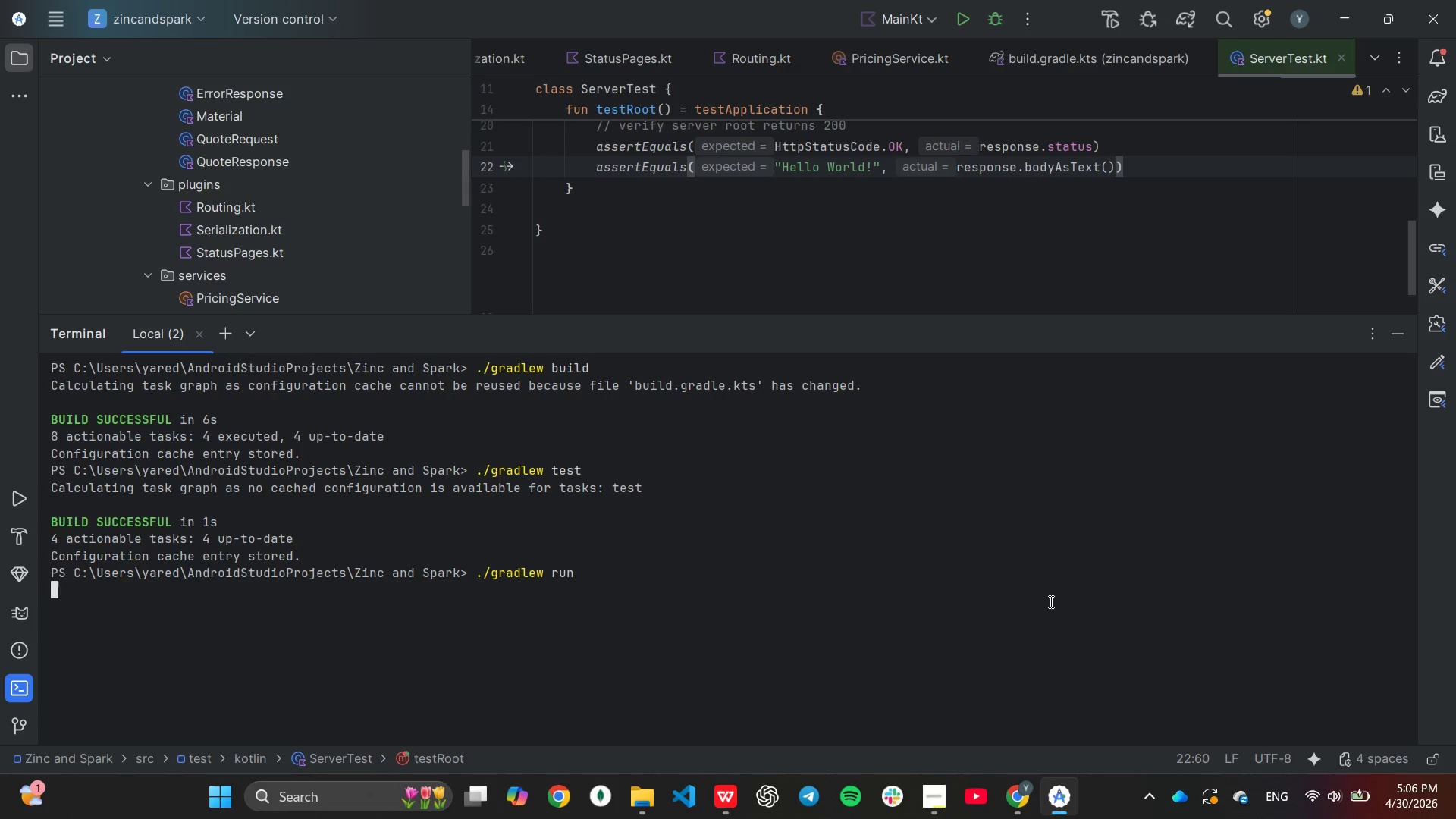 
key(Enter)
 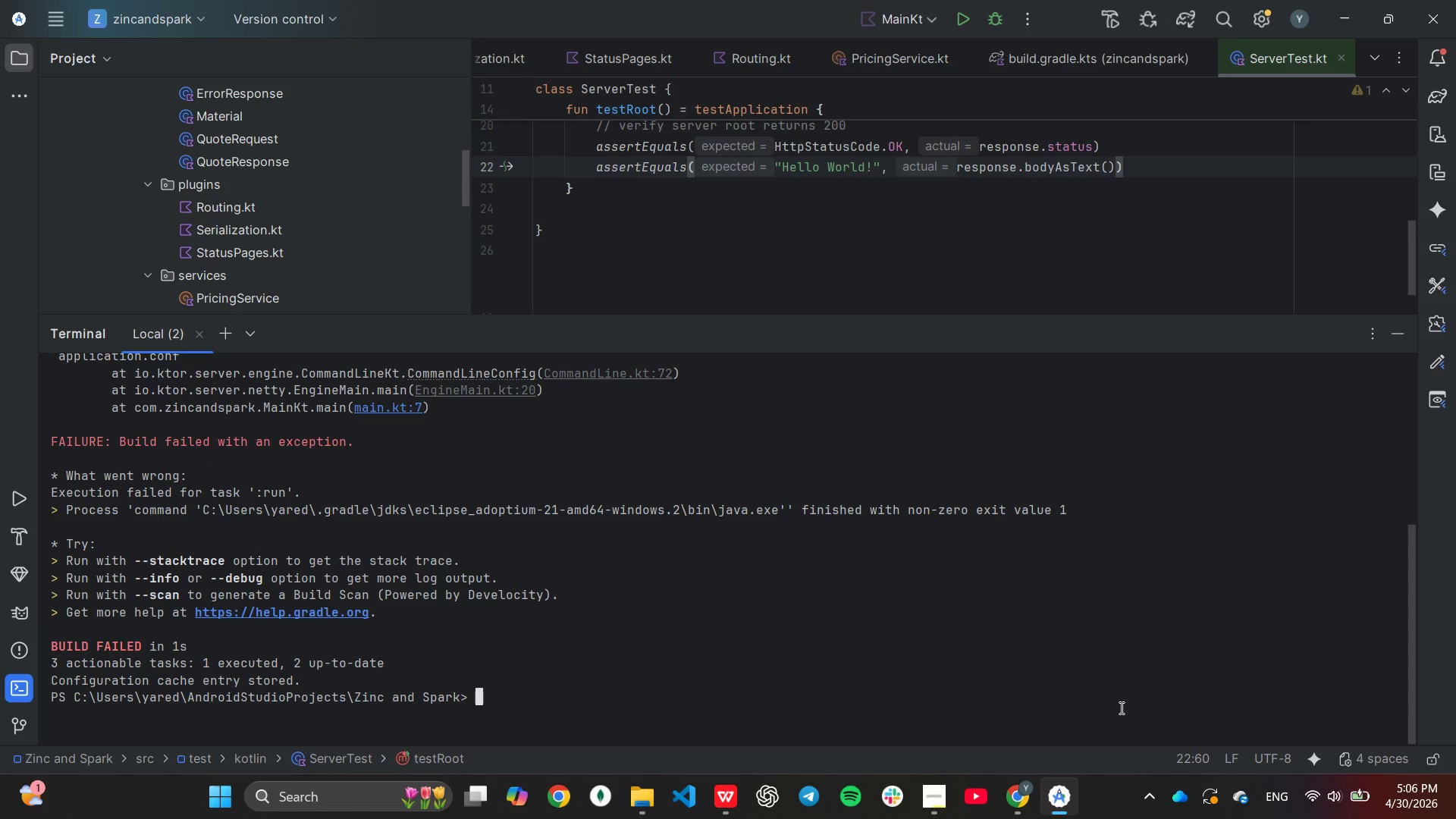 
scroll: coordinate [766, 649], scroll_direction: up, amount: 4.0
 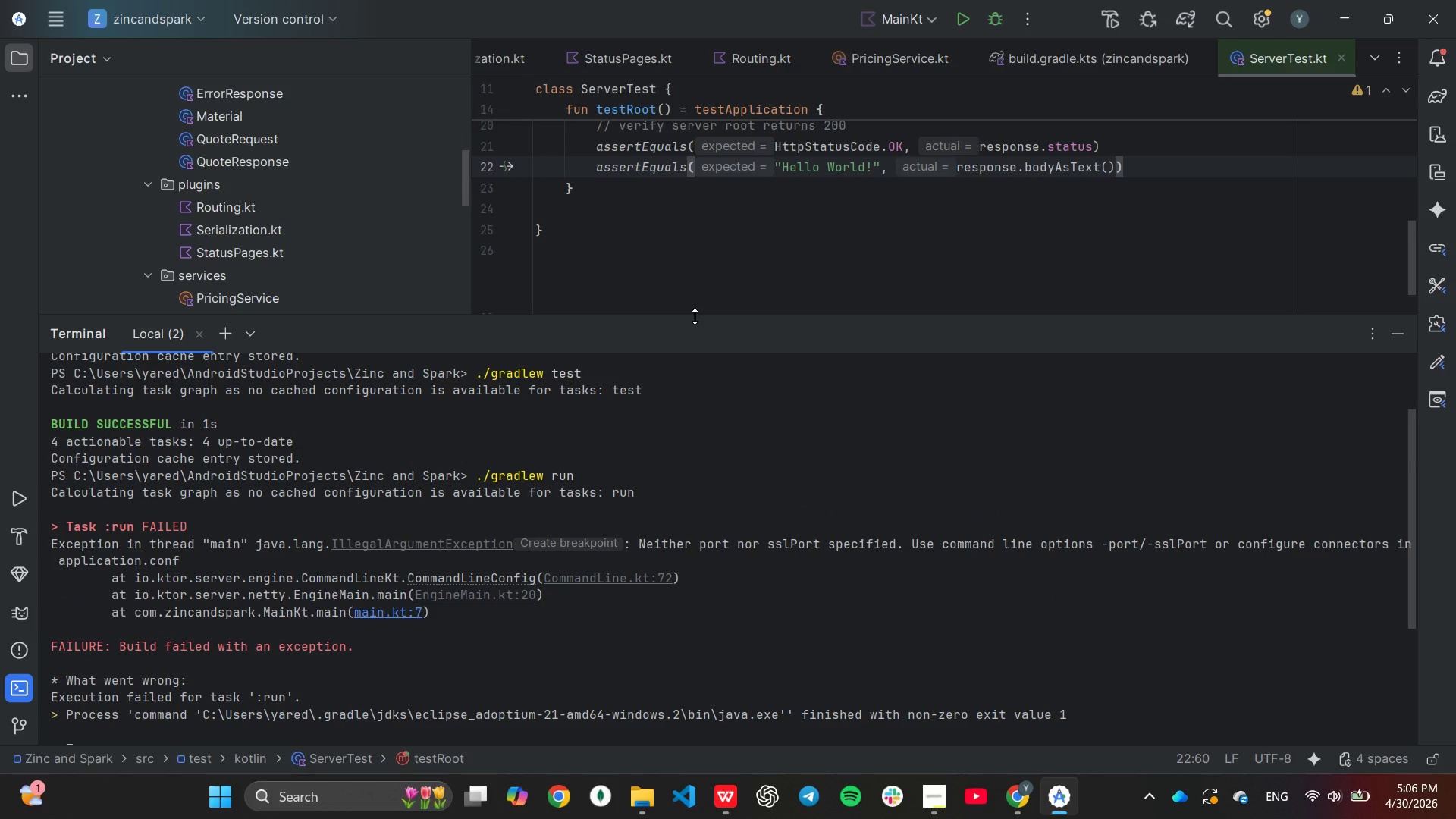 
scroll: coordinate [359, 227], scroll_direction: down, amount: 2.0
 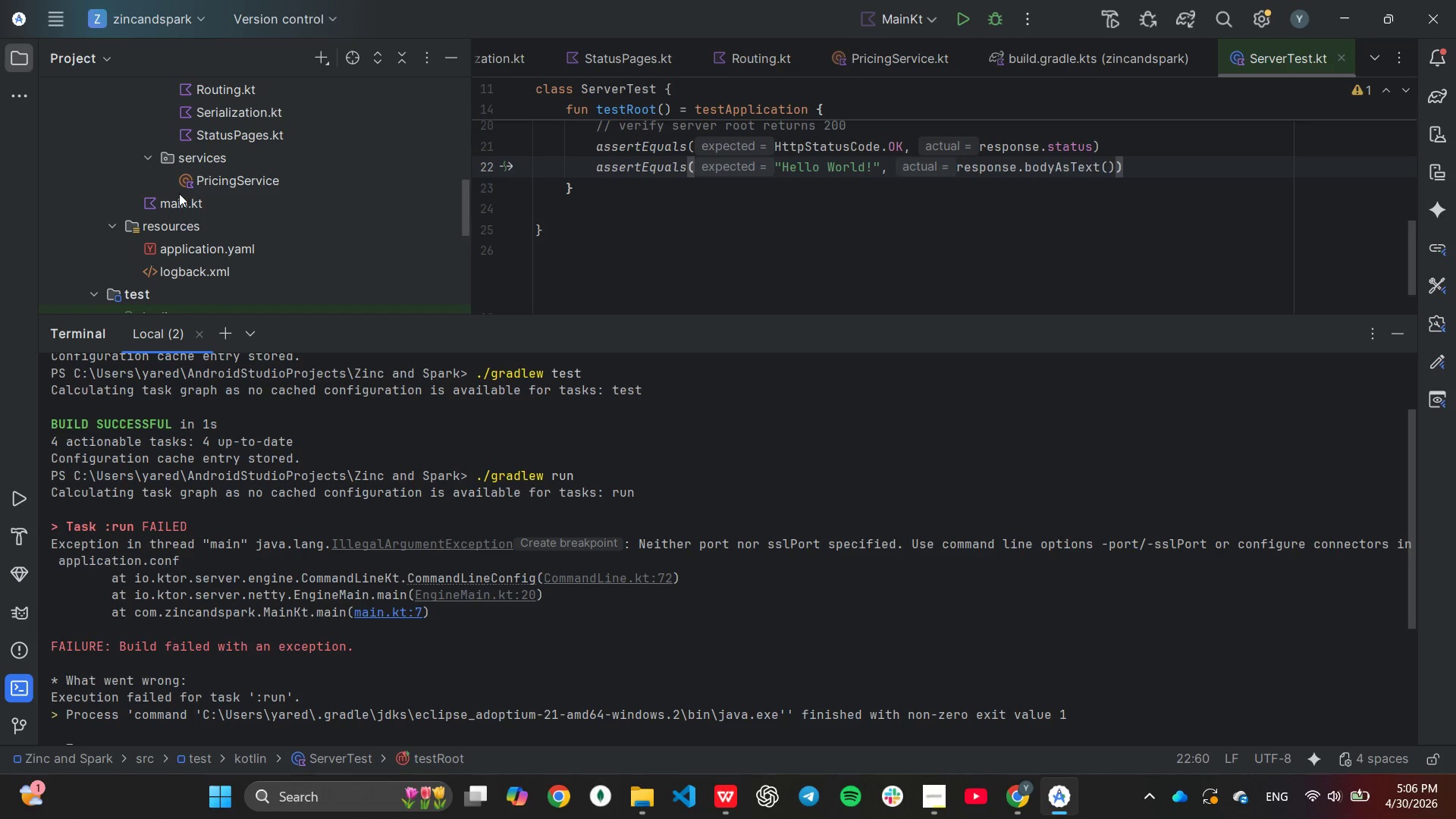 
left_click([179, 193])
 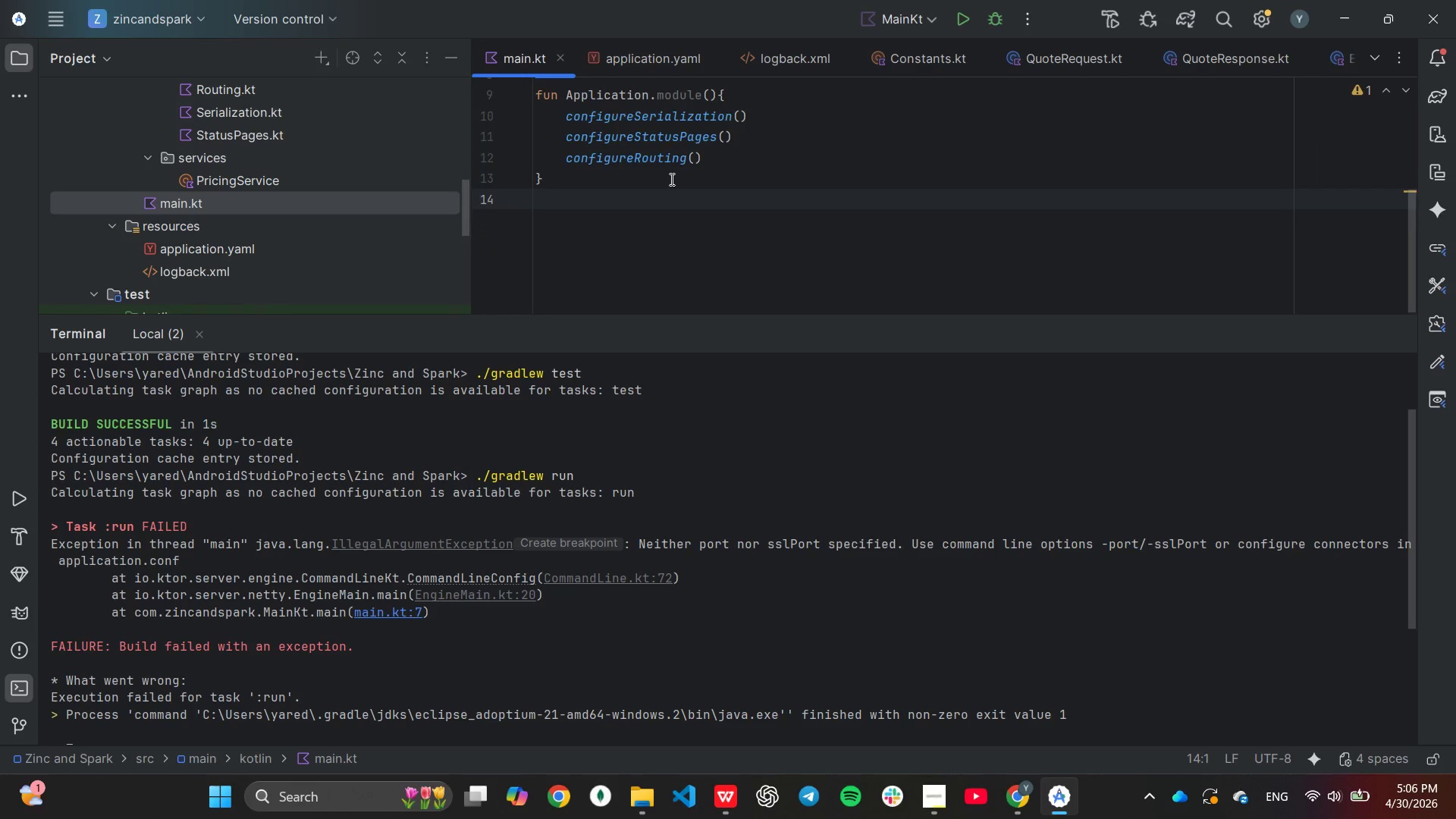 
scroll: coordinate [670, 180], scroll_direction: up, amount: 2.0
 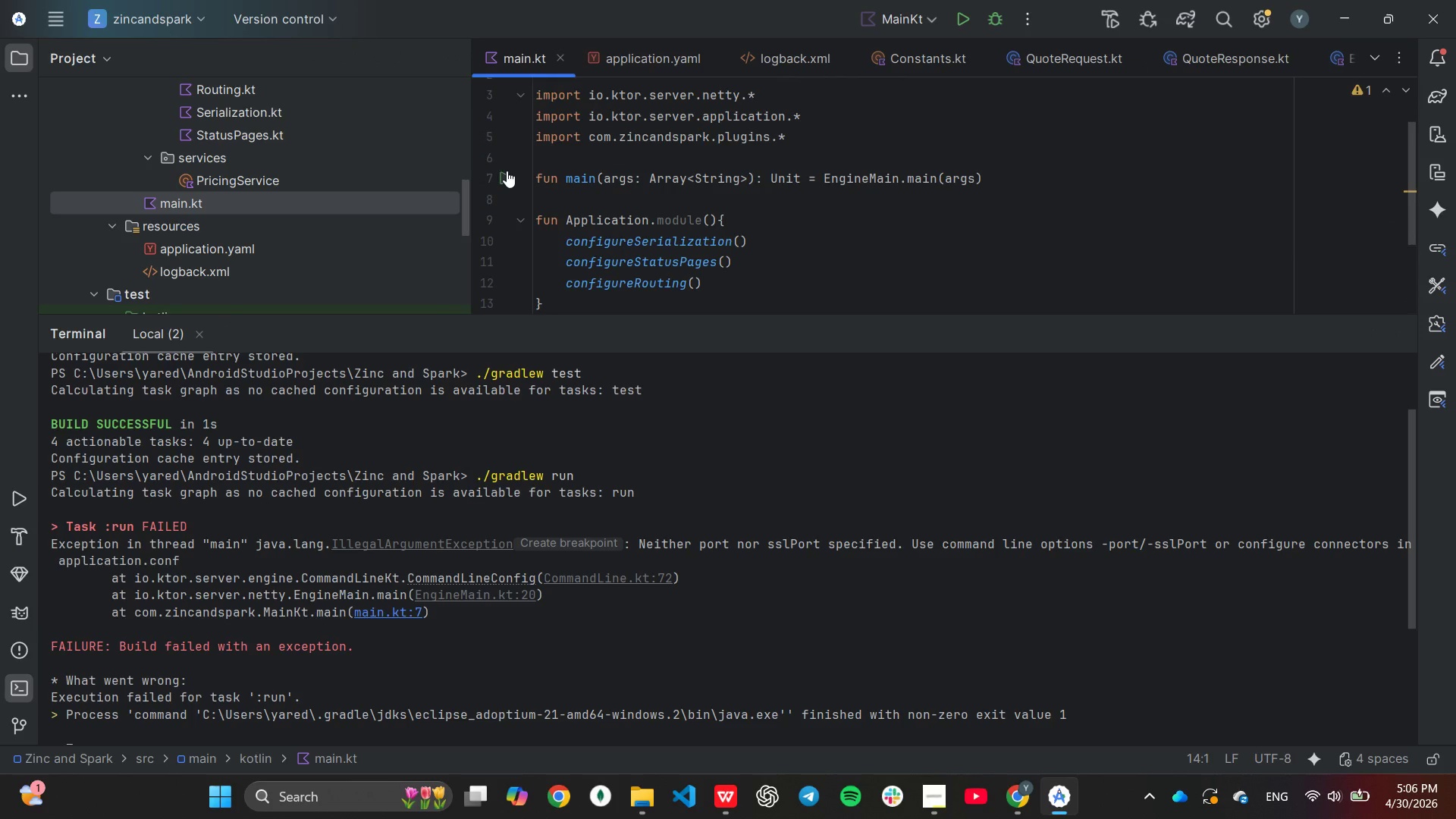 
left_click([505, 170])
 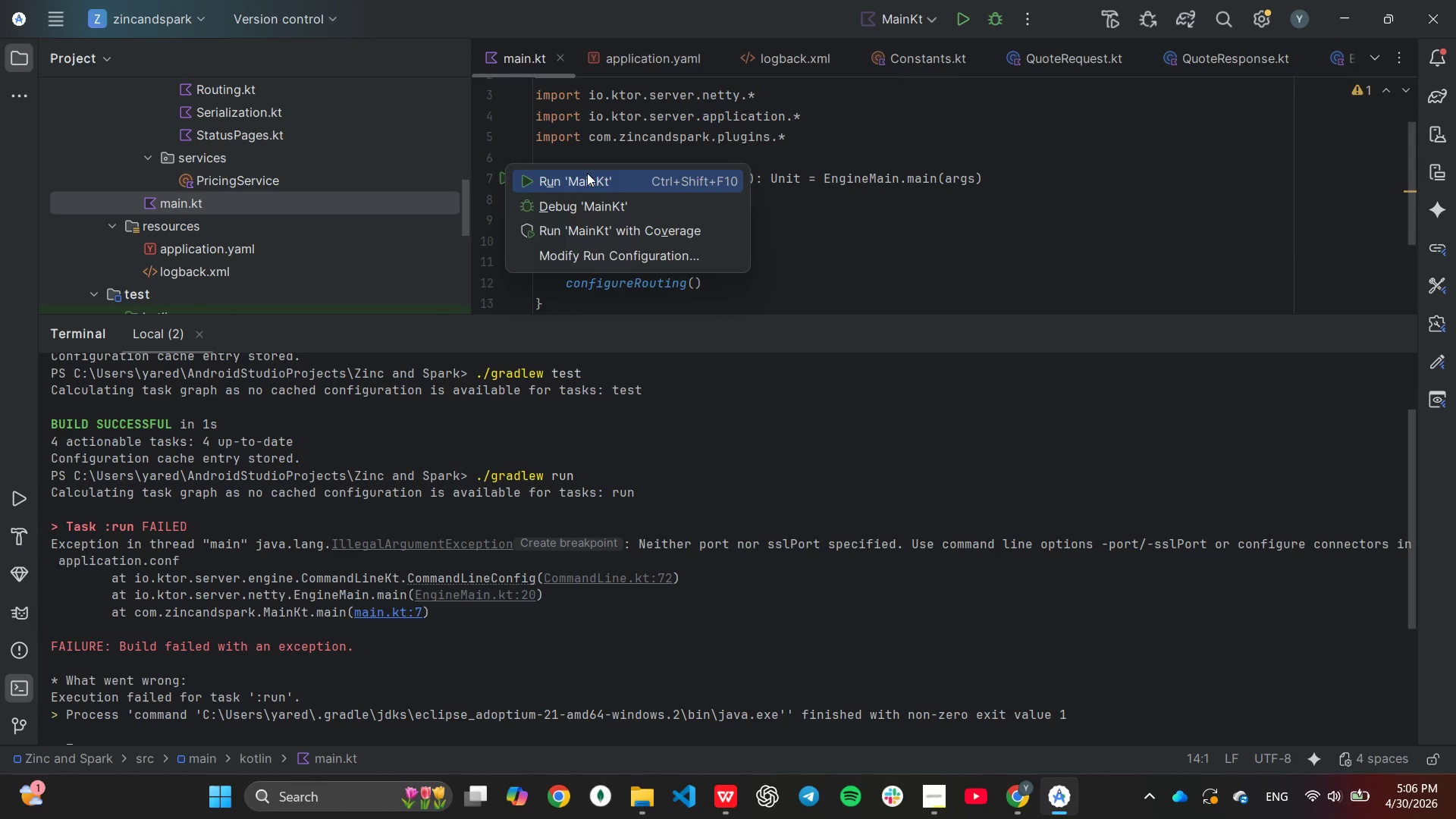 
left_click([587, 173])
 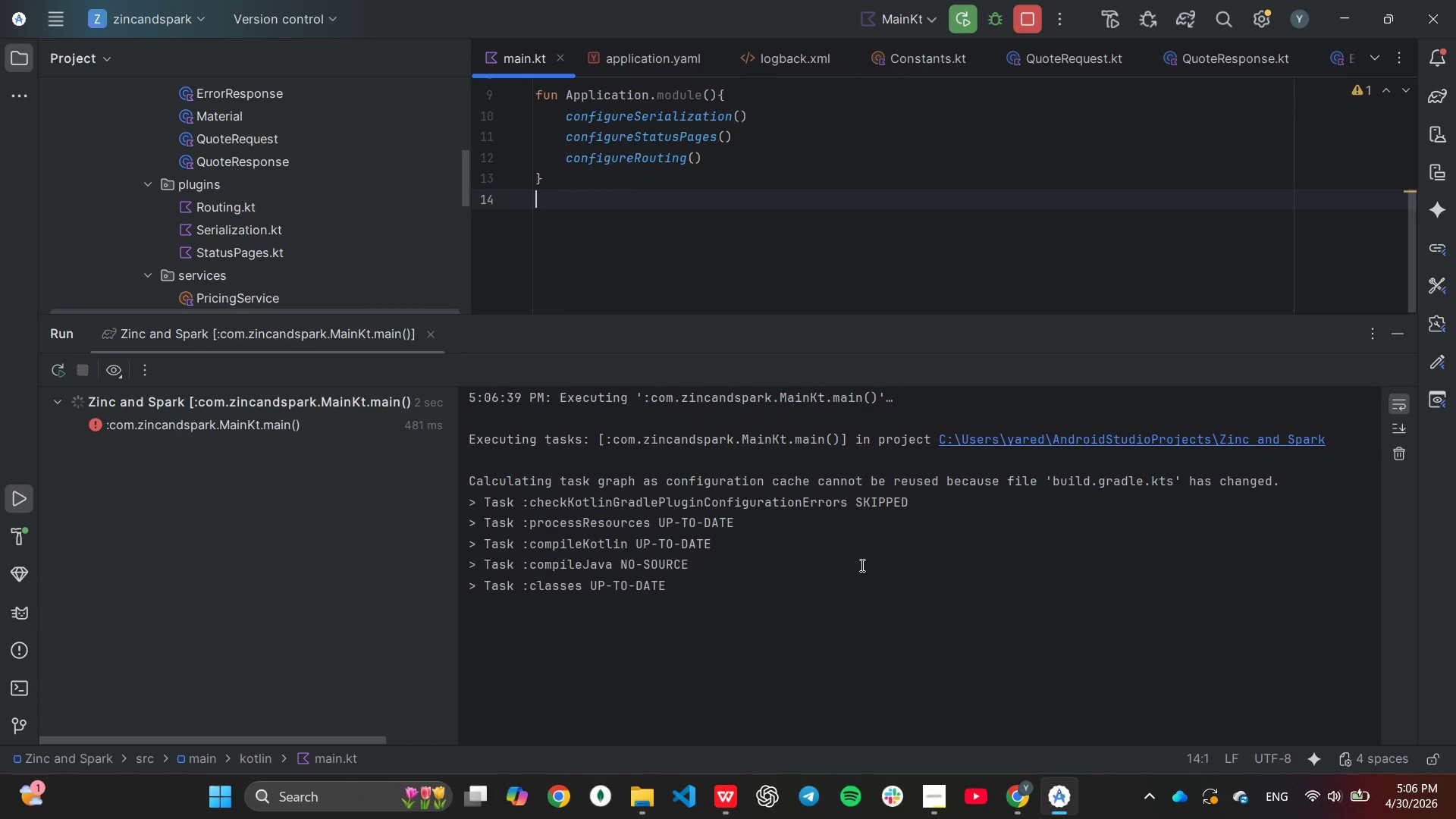 
scroll: coordinate [861, 565], scroll_direction: up, amount: 3.0
 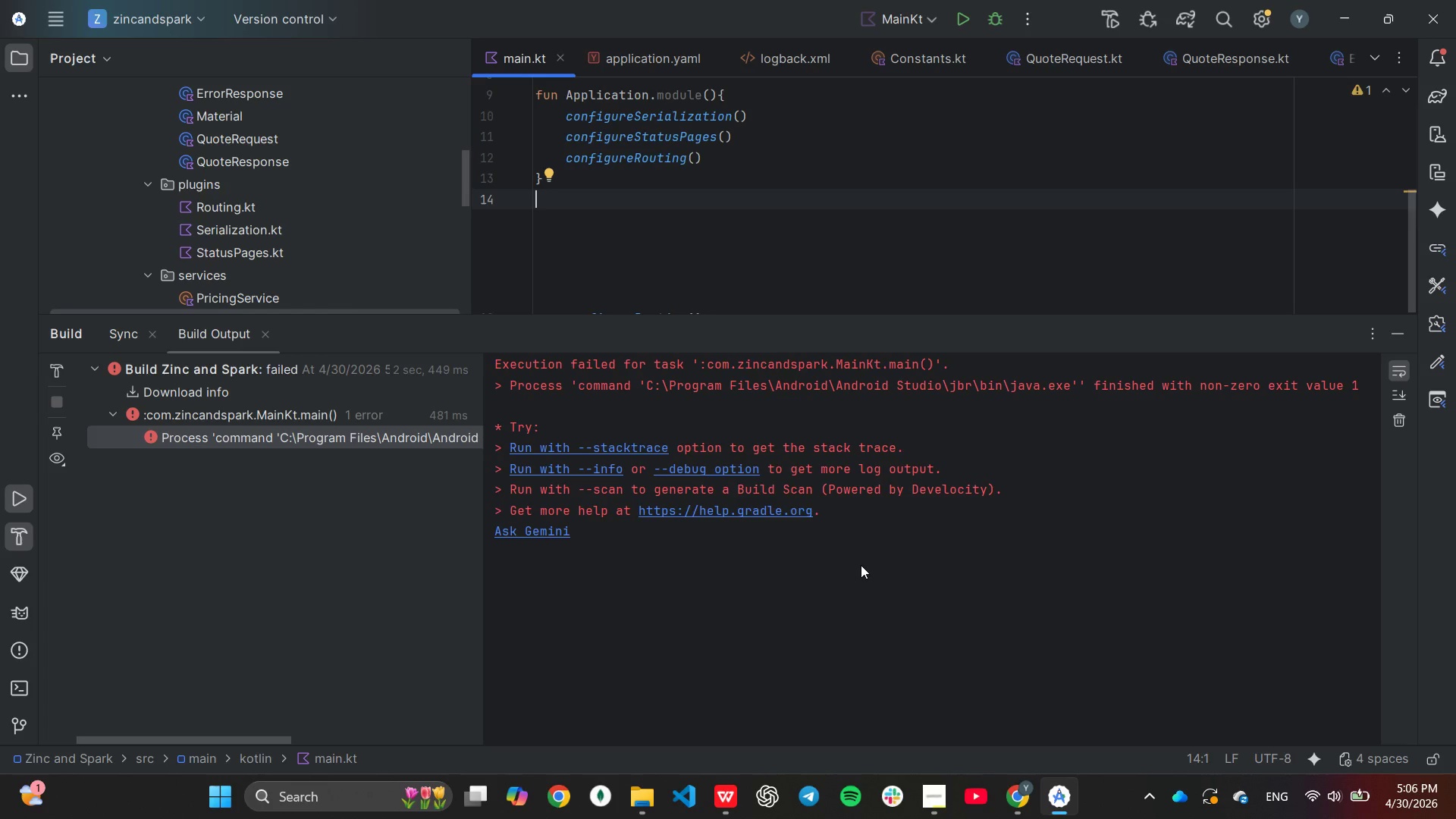 
wait(10.97)
 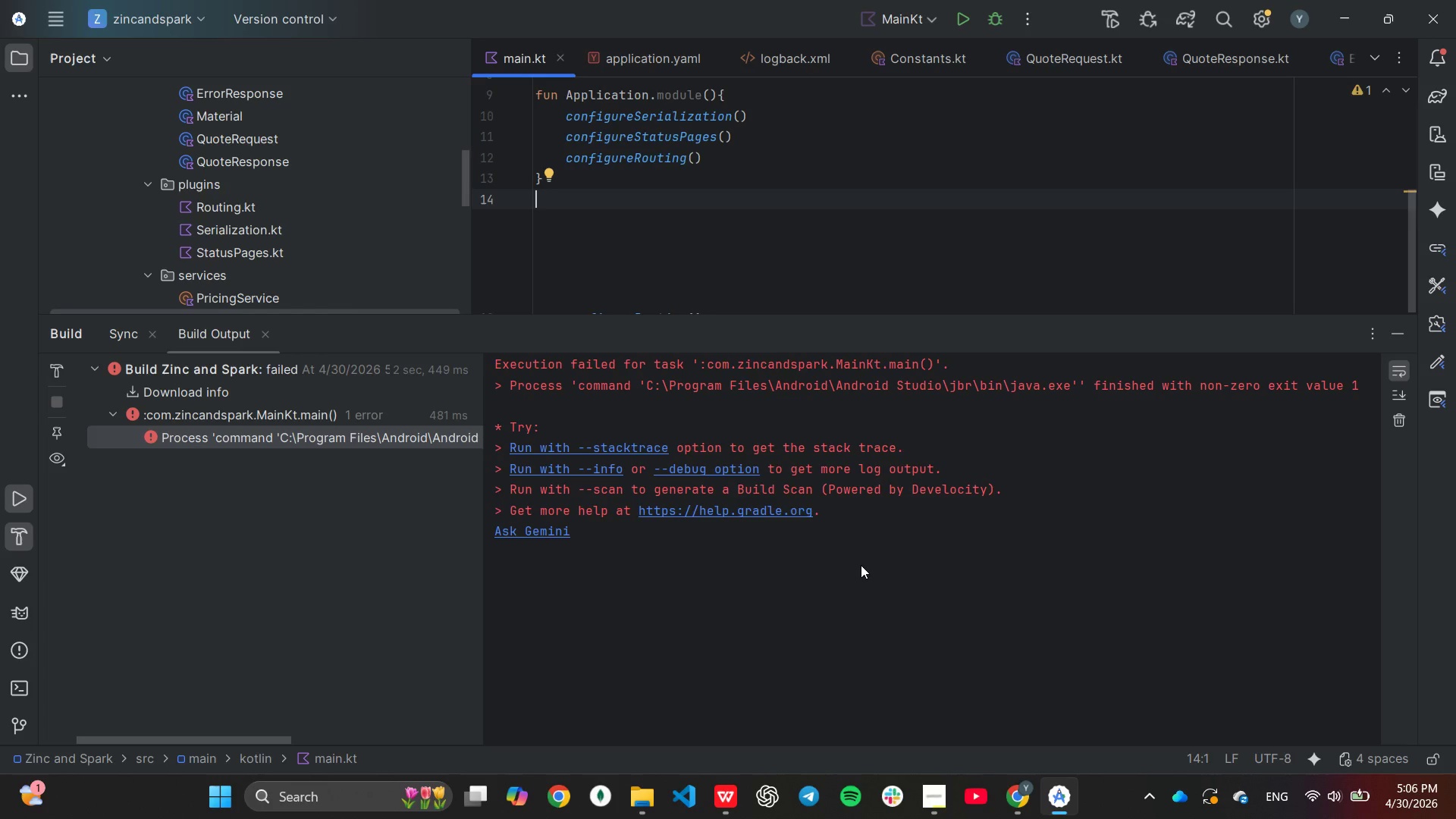 
left_click([2, 679])
 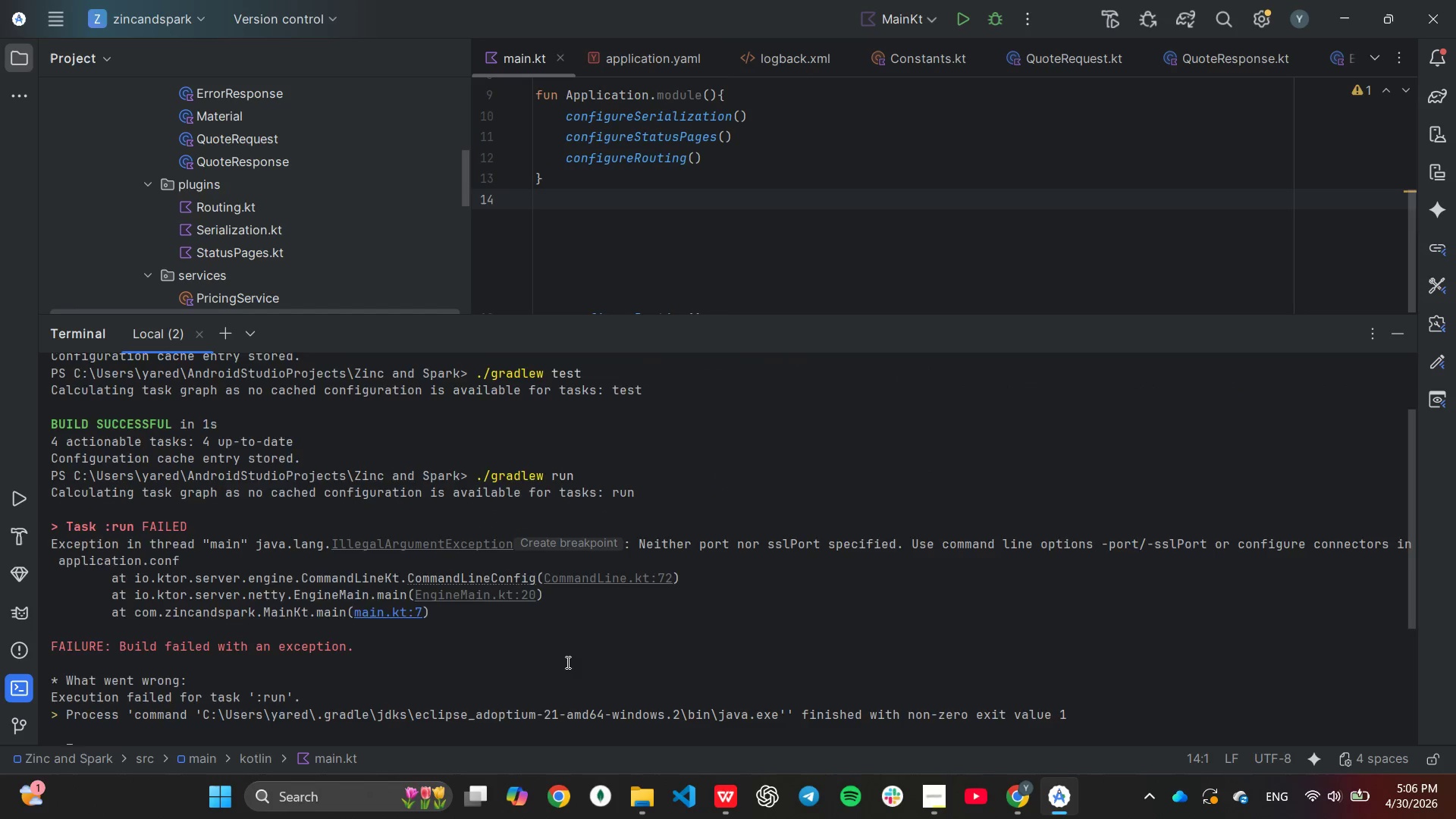 
scroll: coordinate [568, 661], scroll_direction: down, amount: 2.0
 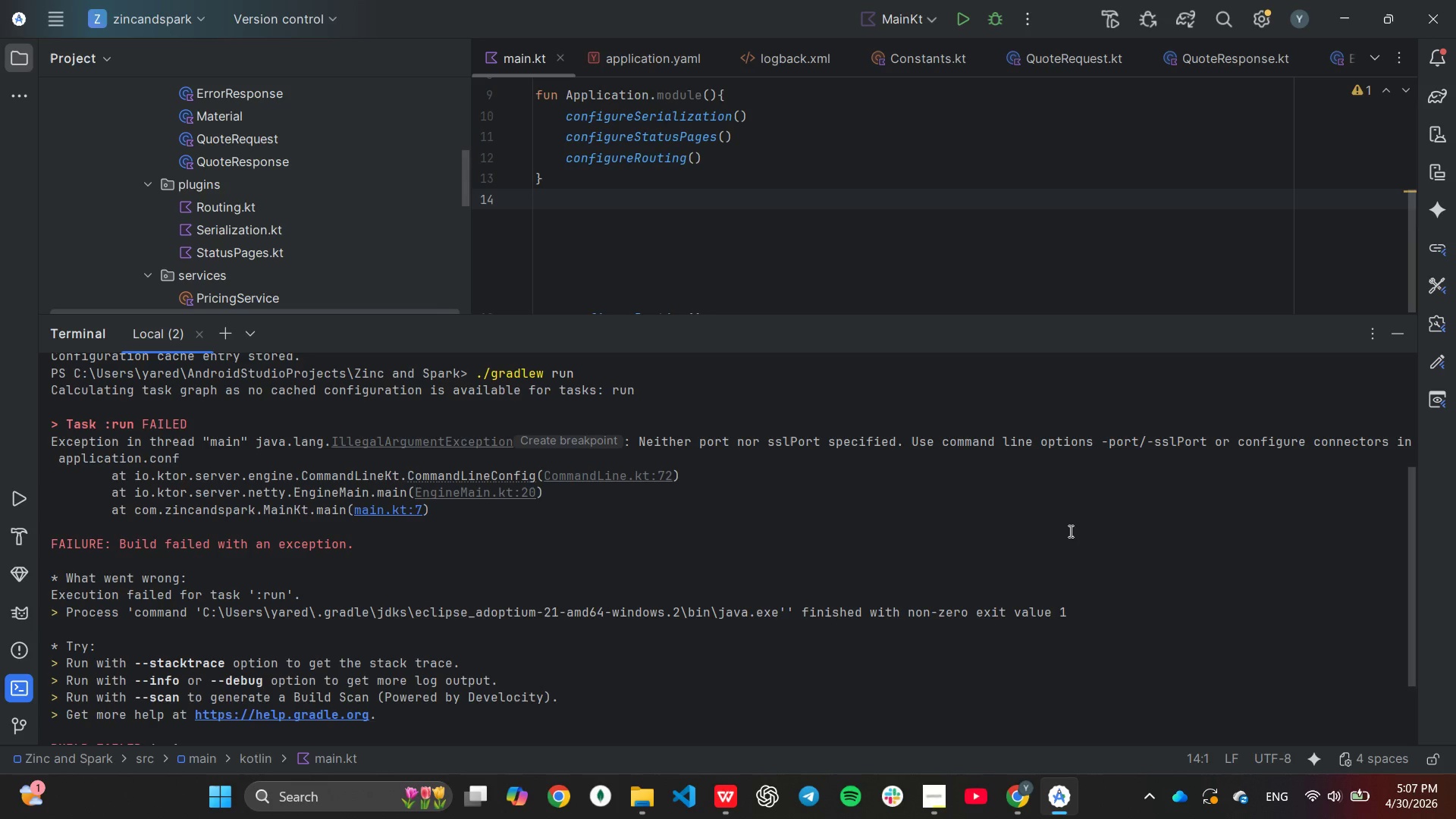 
wait(54.95)
 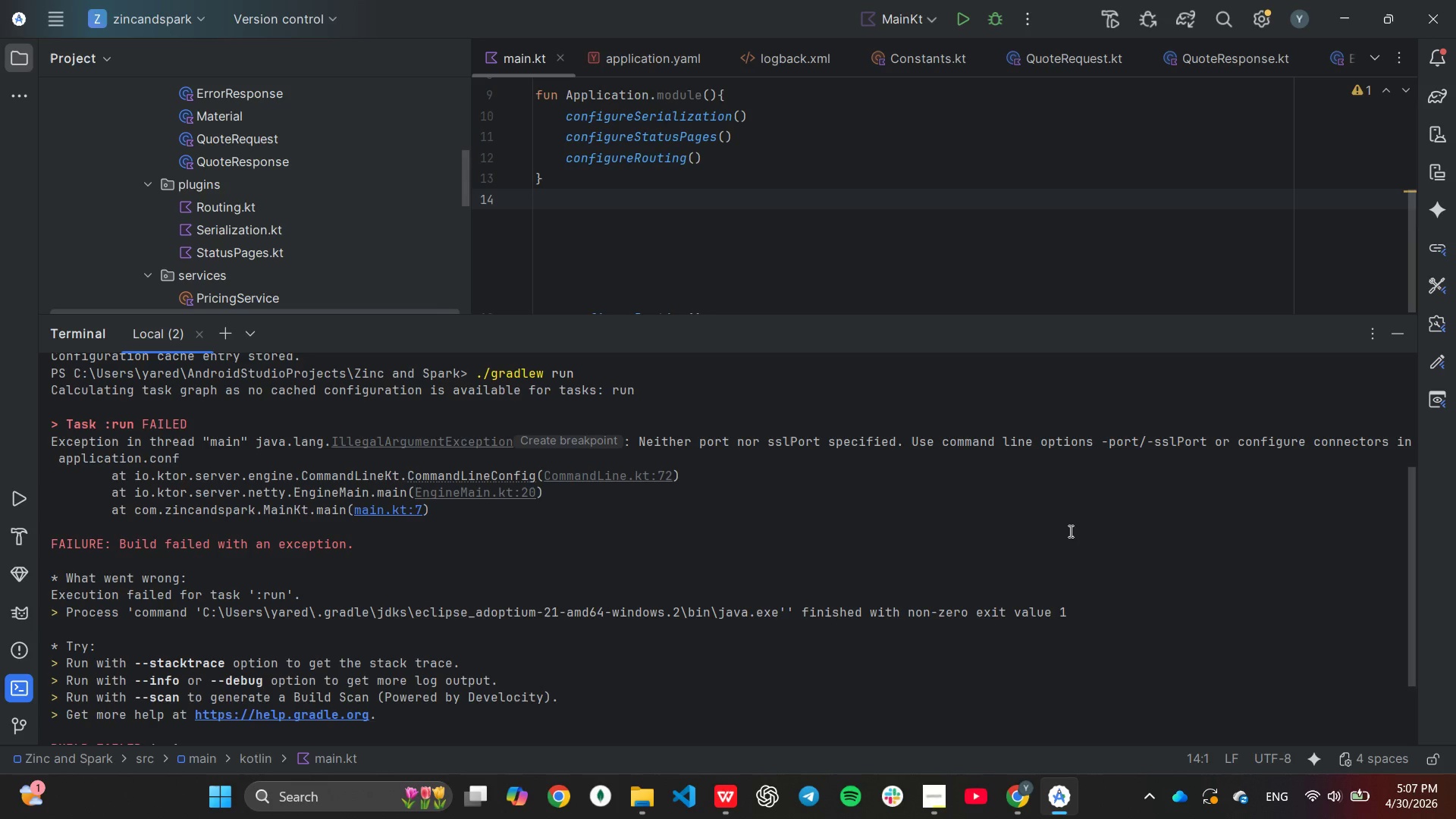 
scroll: coordinate [239, 271], scroll_direction: down, amount: 1.0
 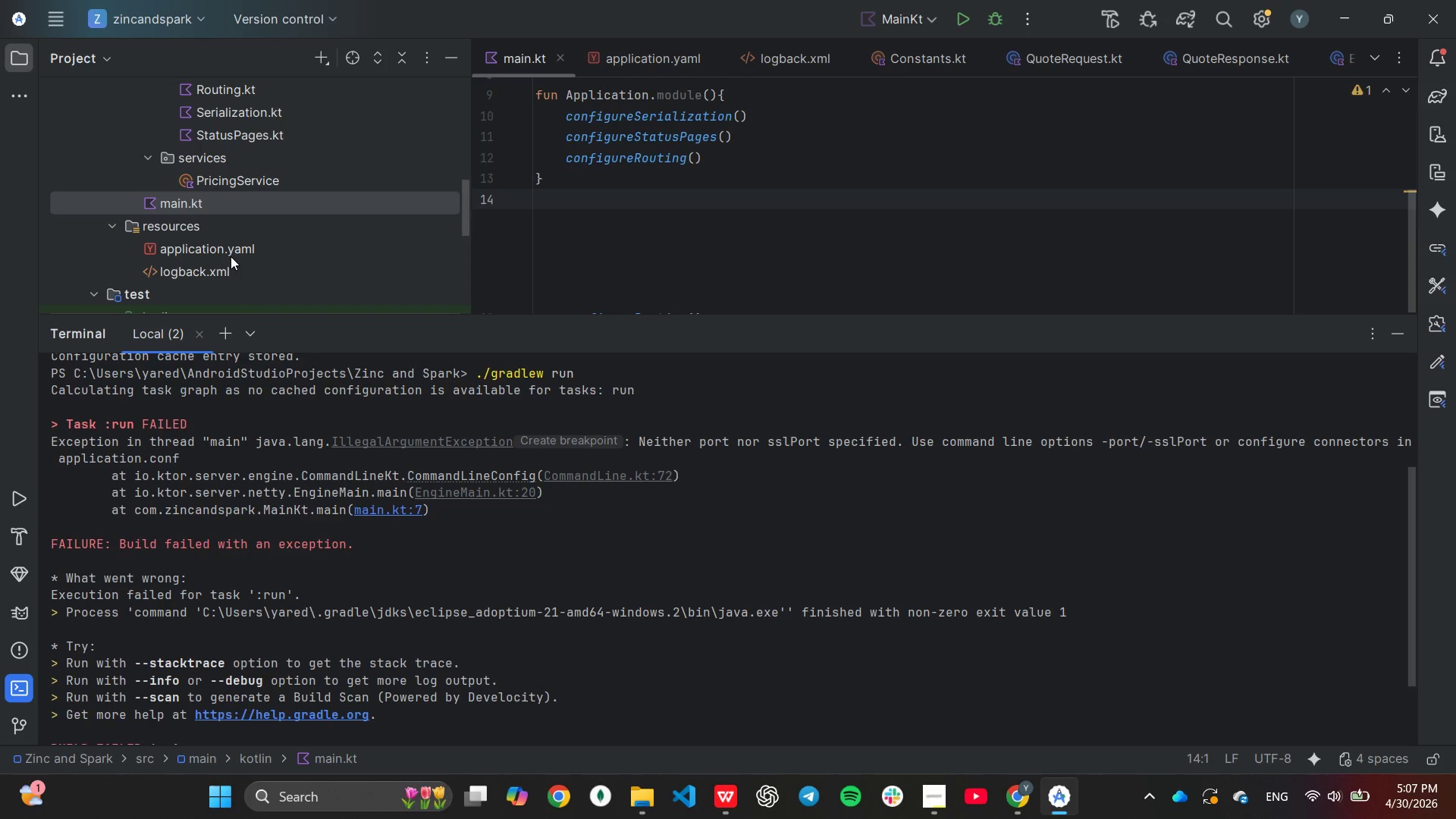 
double_click([230, 252])
 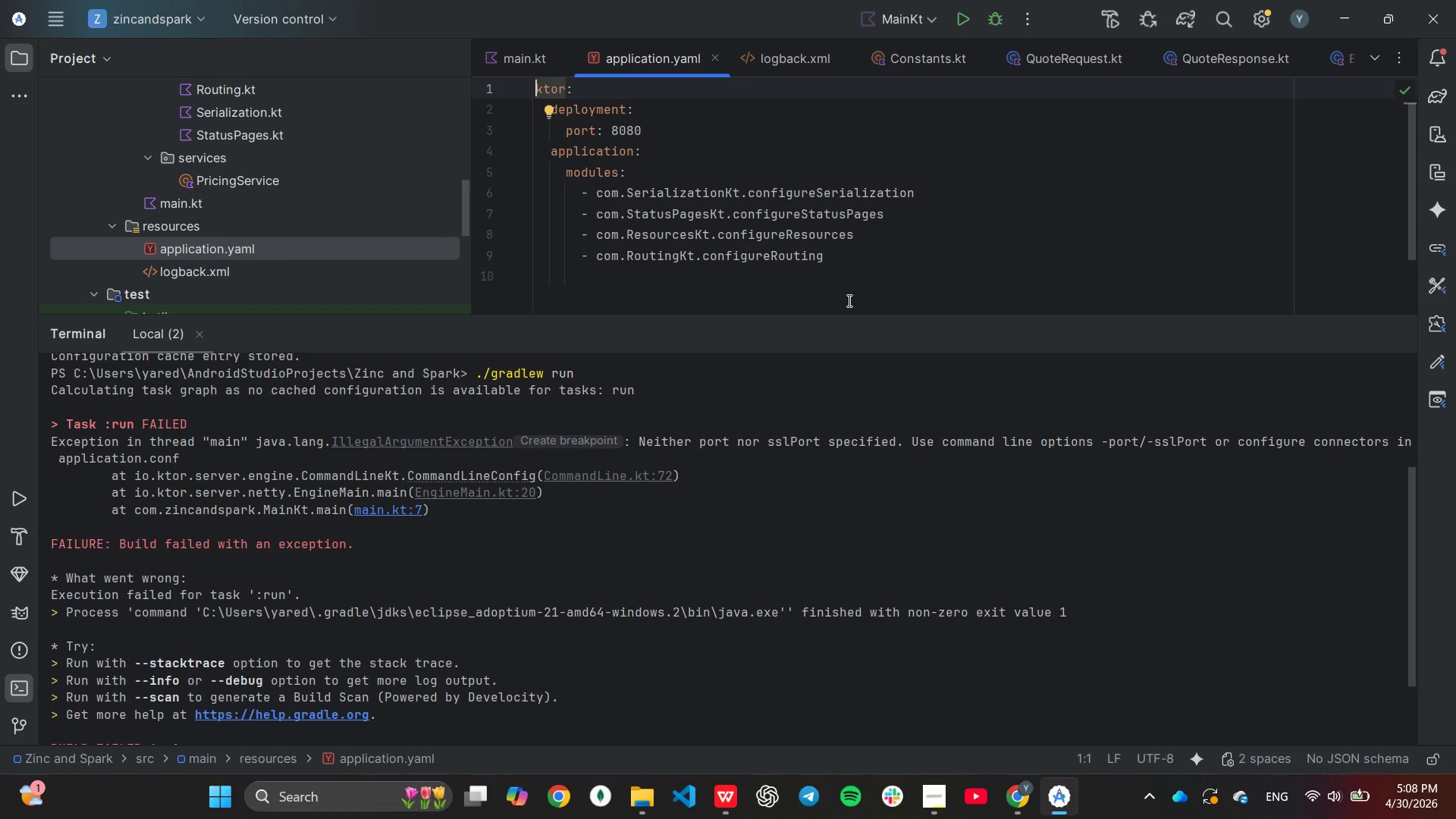 
wait(13.62)
 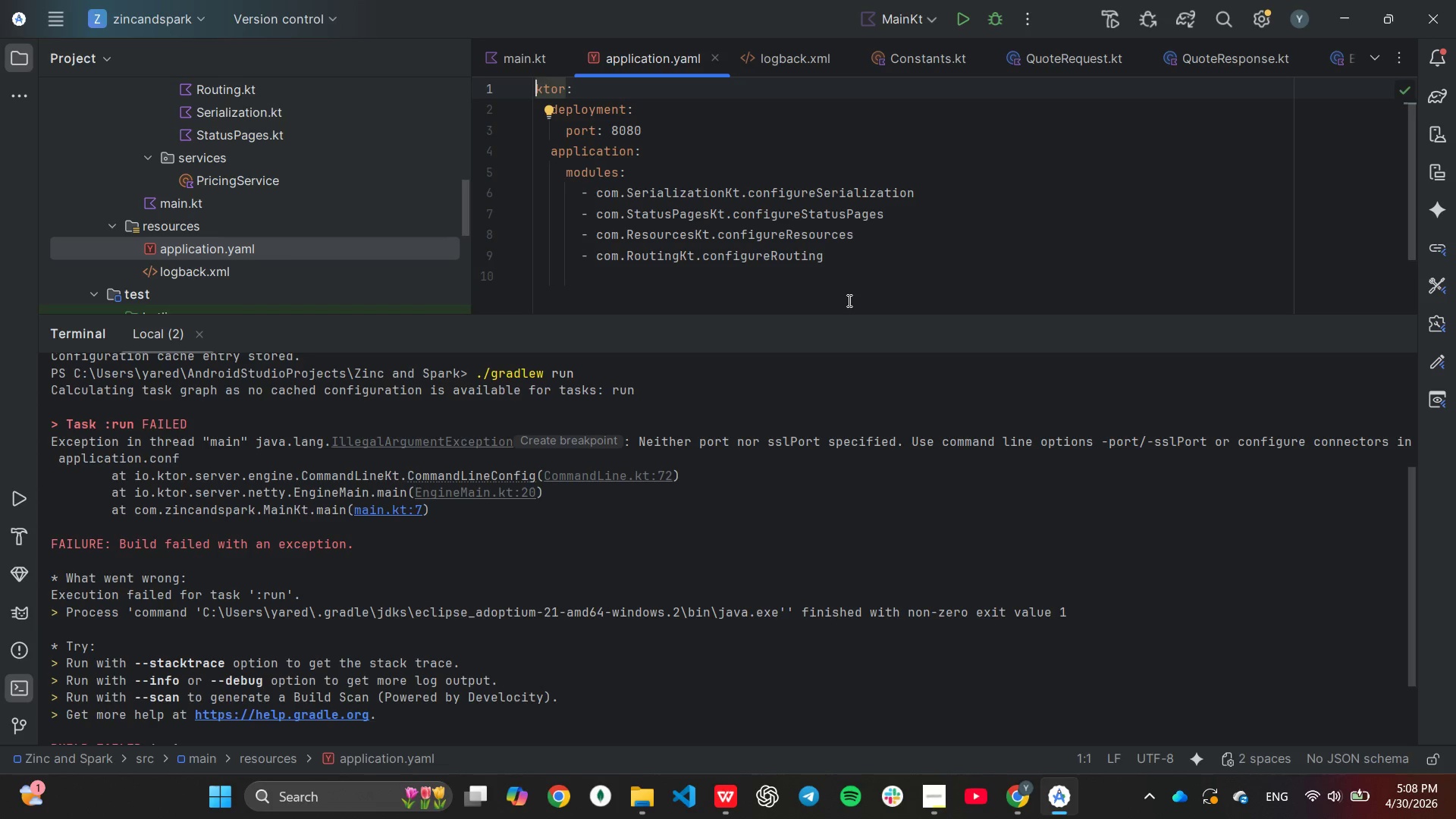 
left_click([810, 181])
 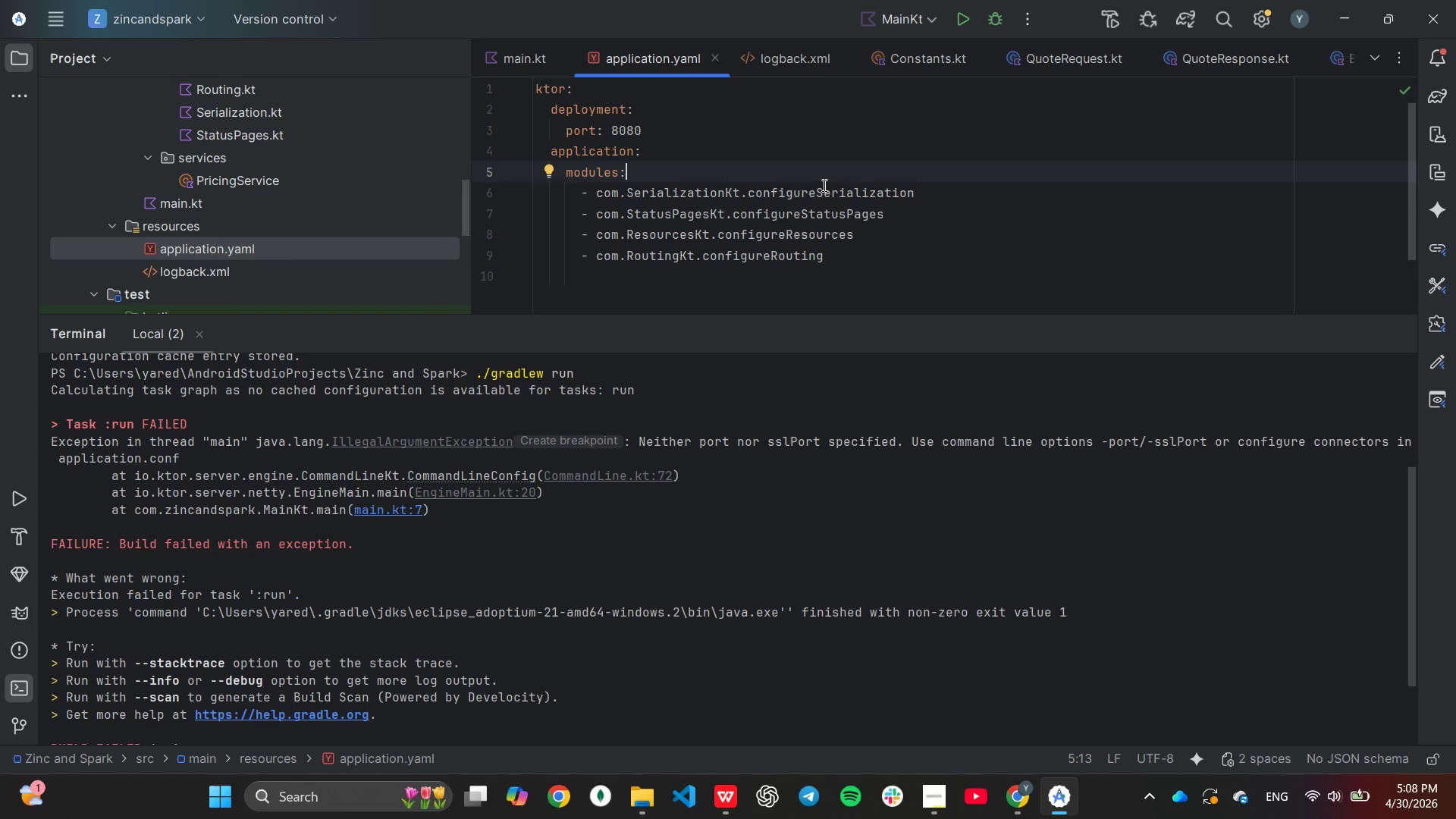 
key(Enter)
 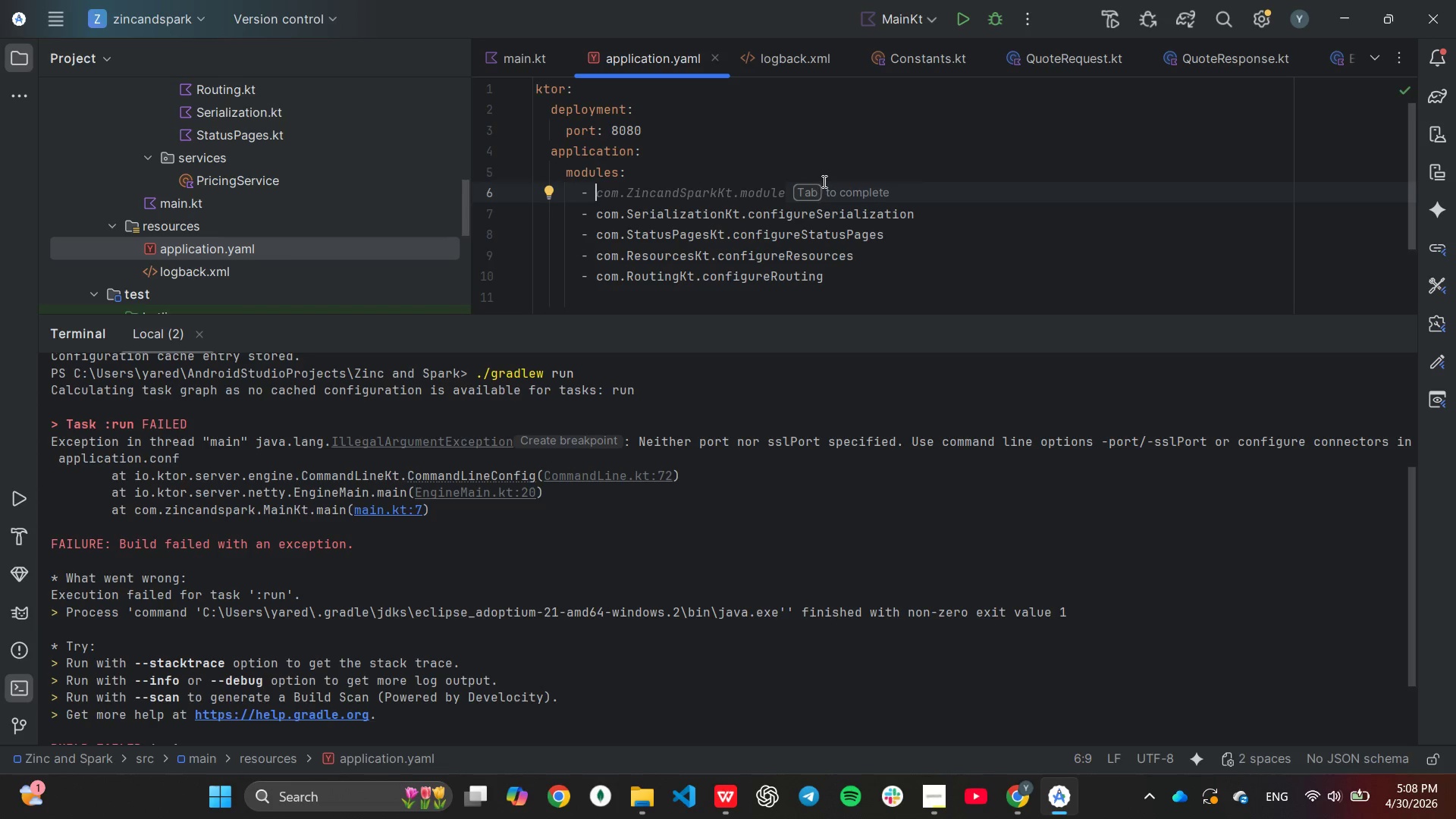 
key(C)
 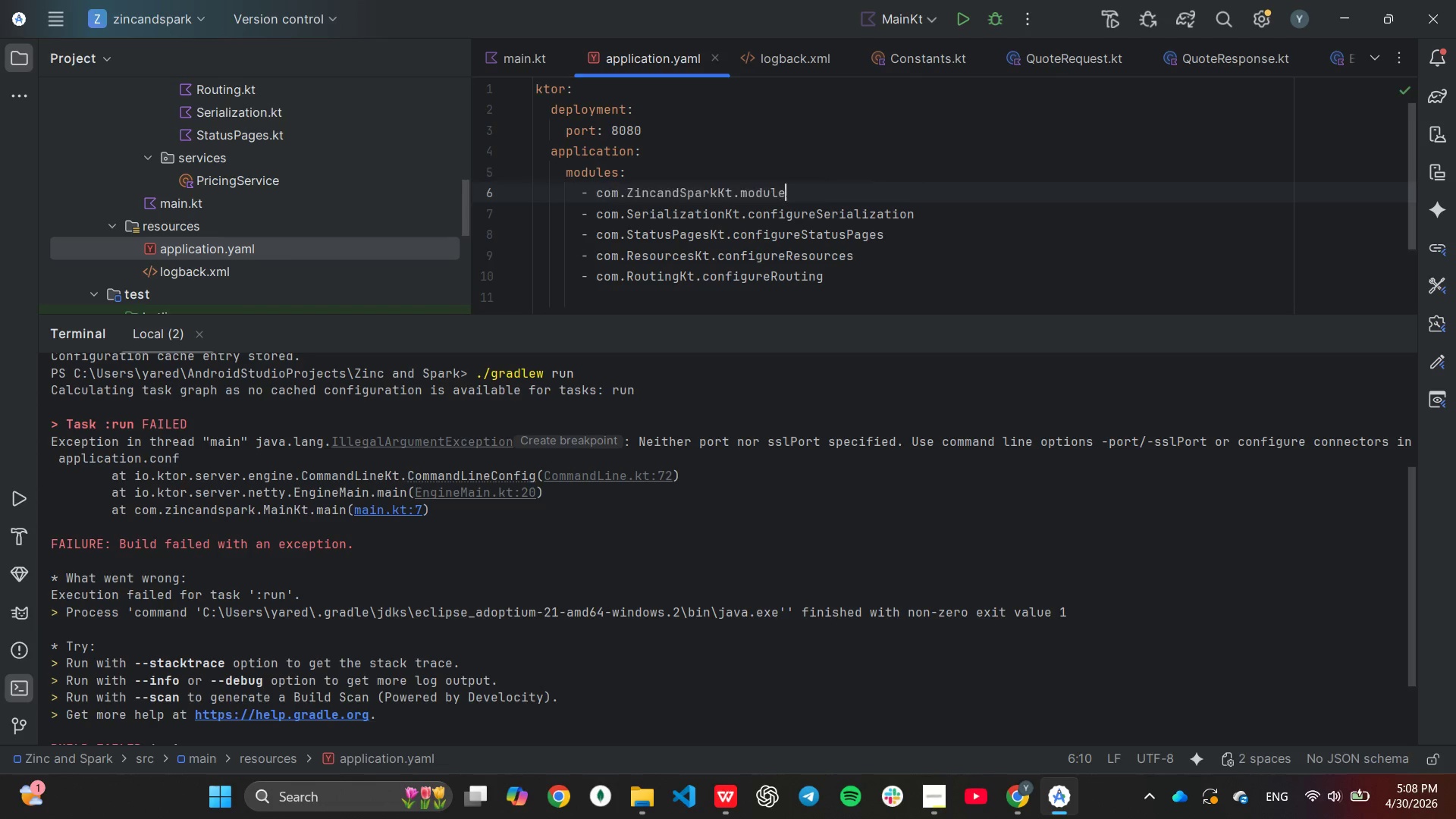 
key(Tab)
 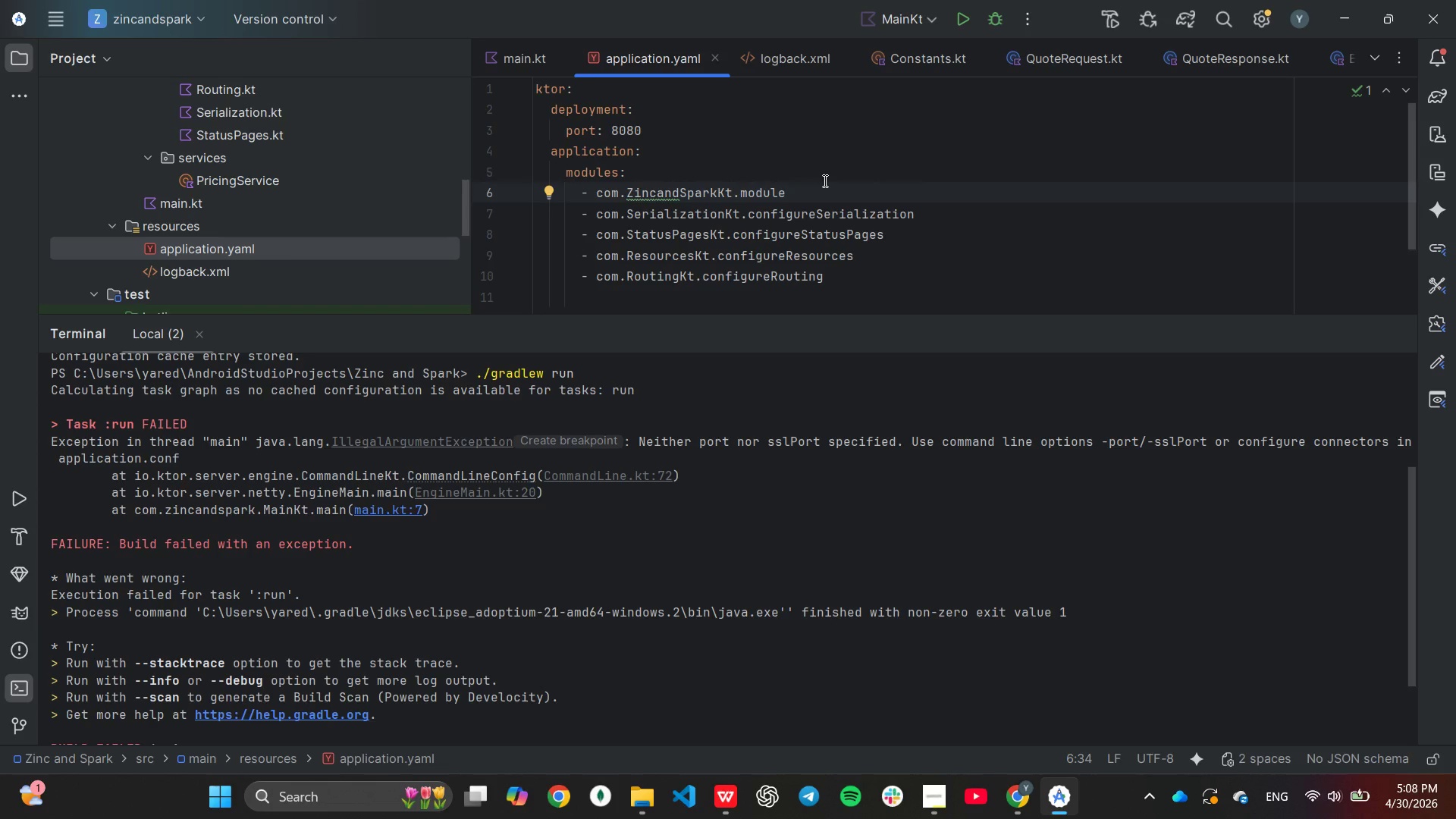 
key(Backspace)
 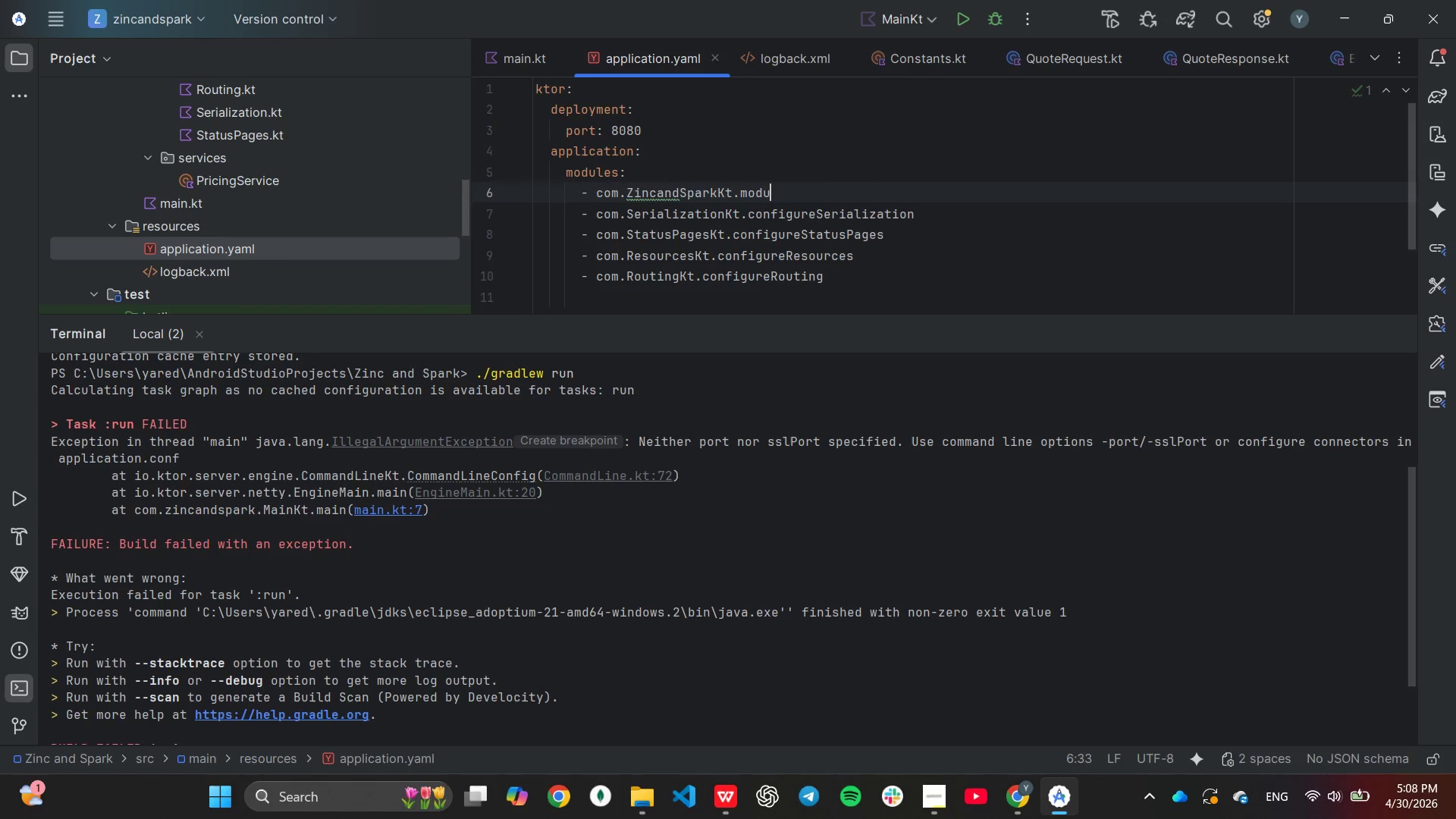 
key(Backspace)
 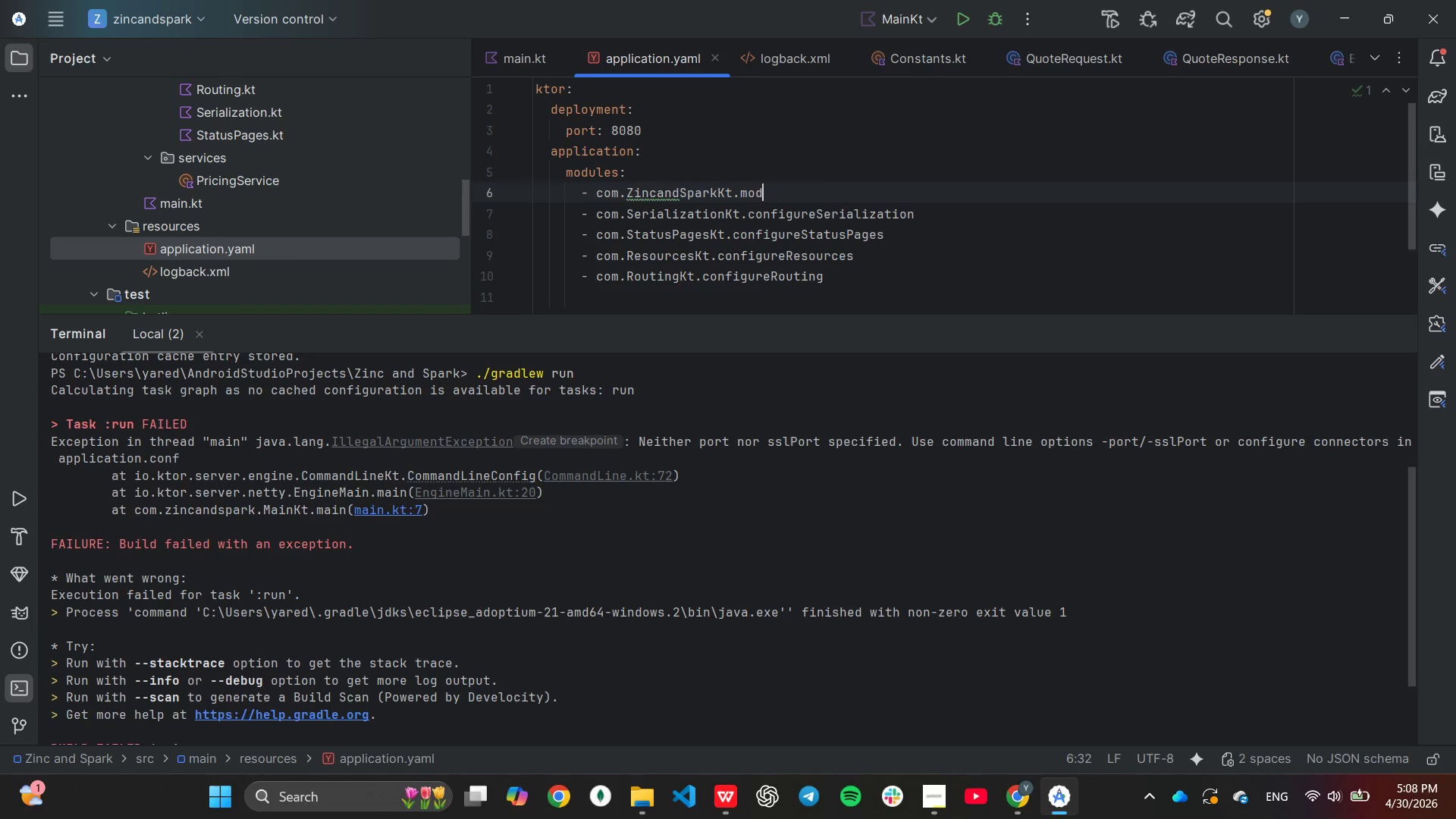 
key(Backspace)
 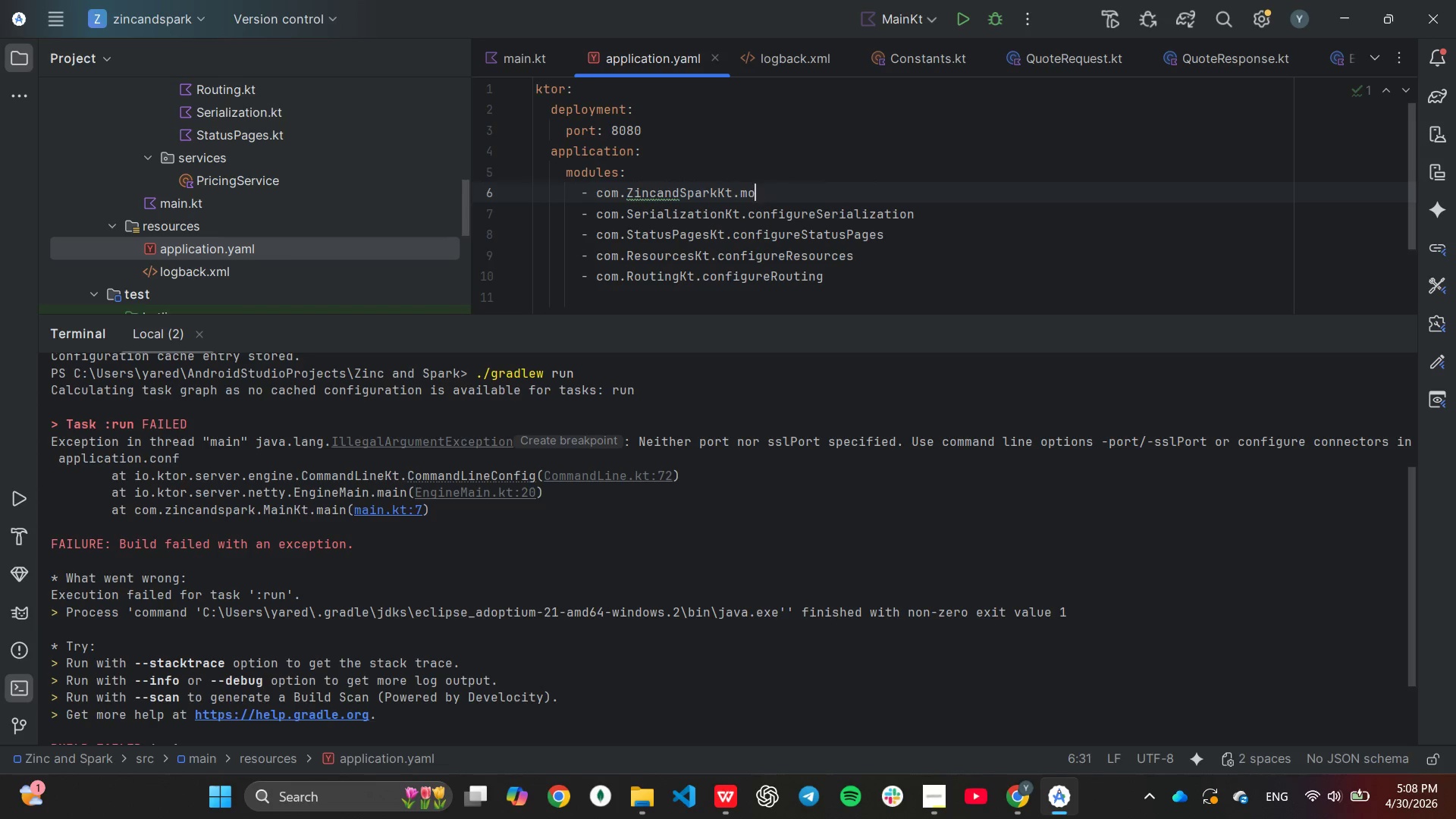 
key(Backspace)
 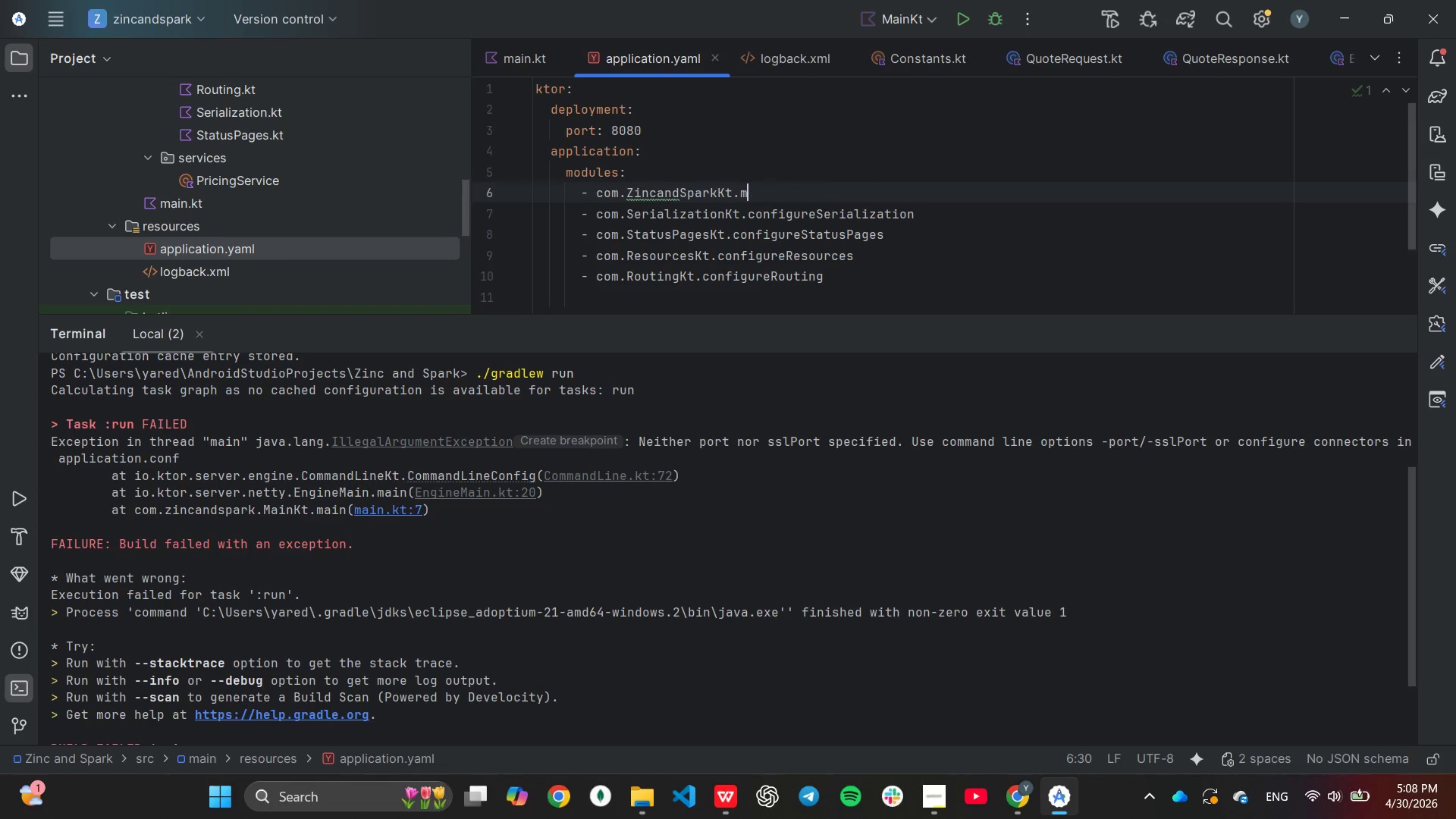 
key(Backspace)
 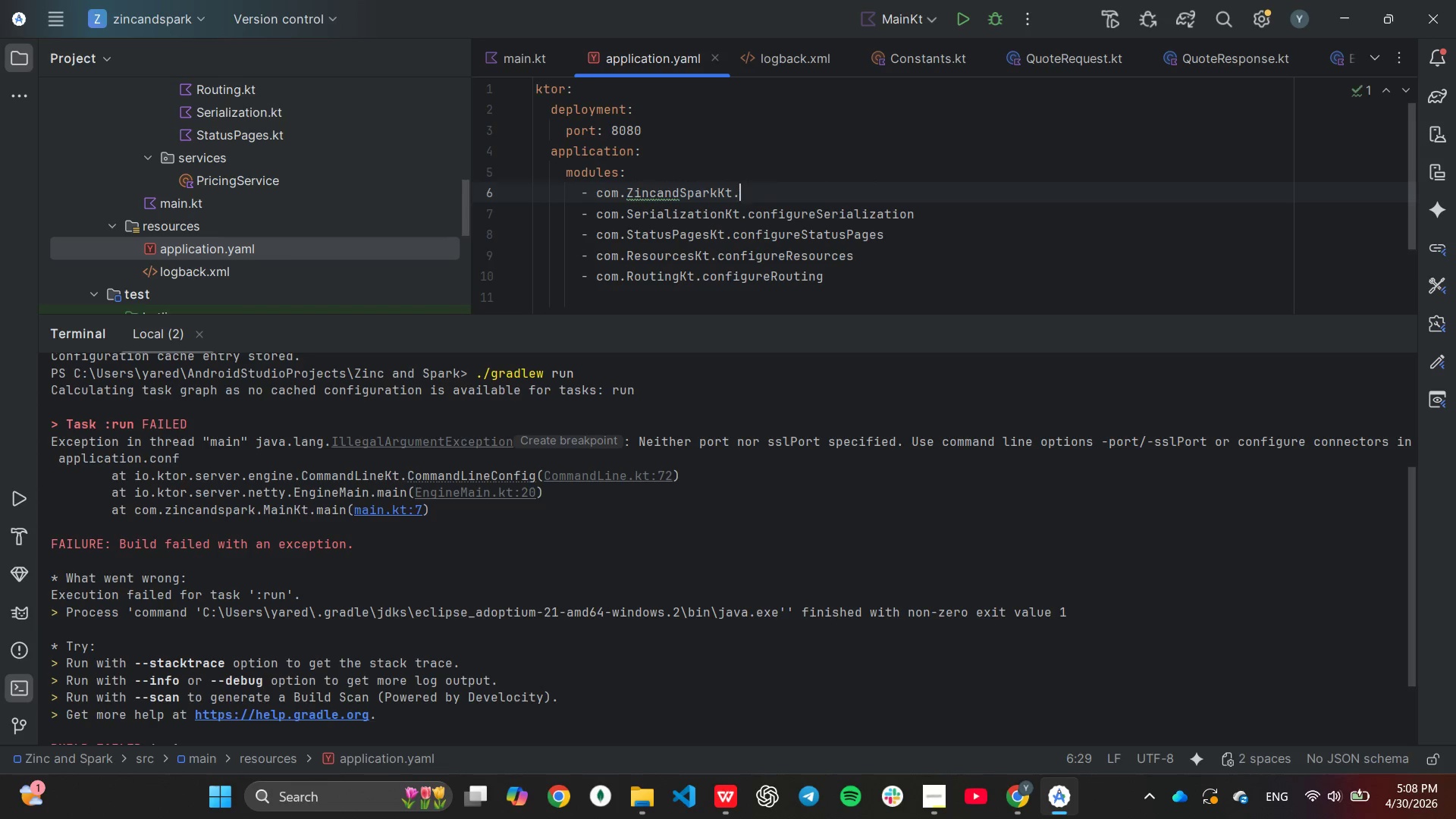 
key(Backspace)
 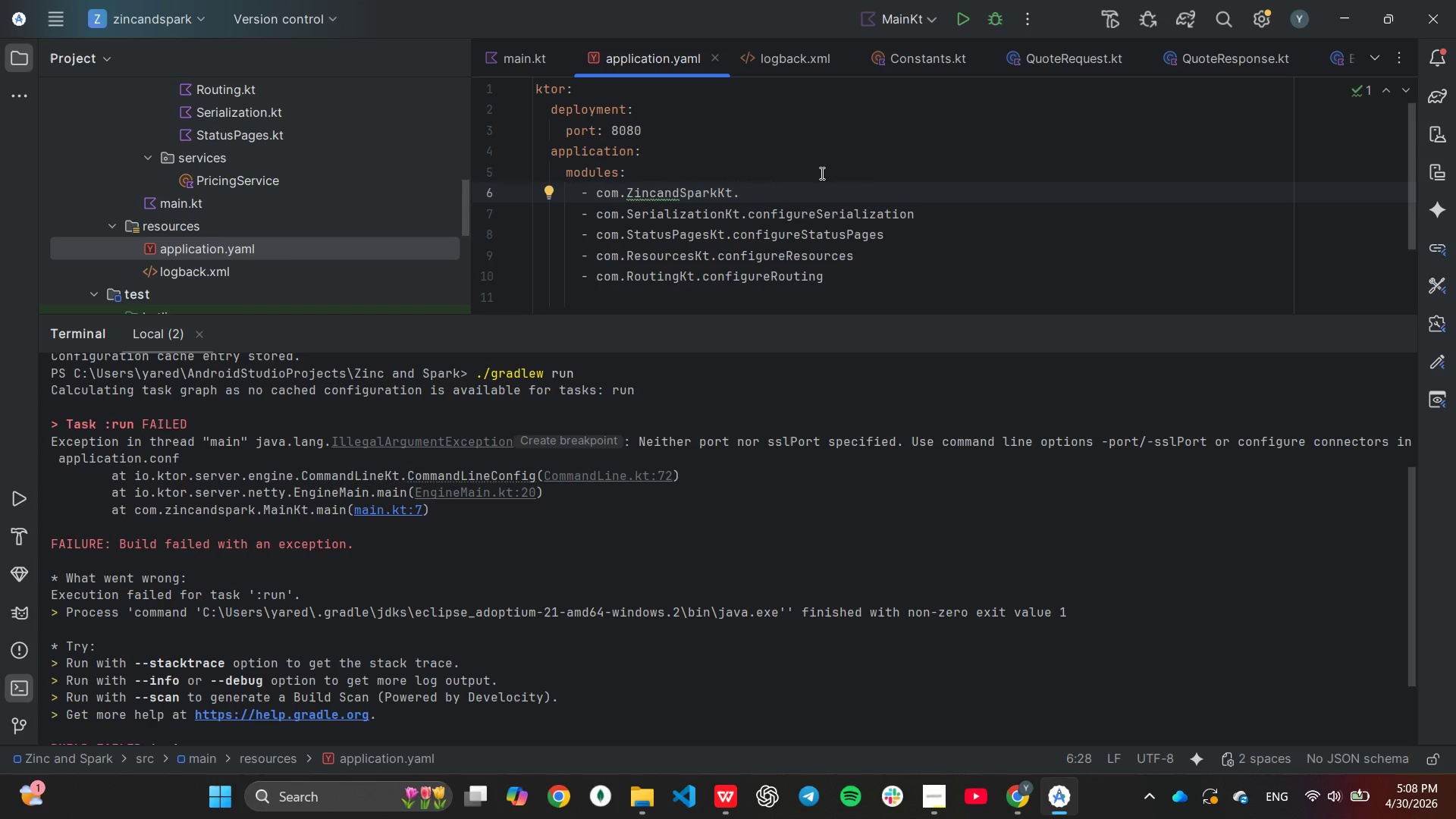 
type(Main)
key(Tab)
 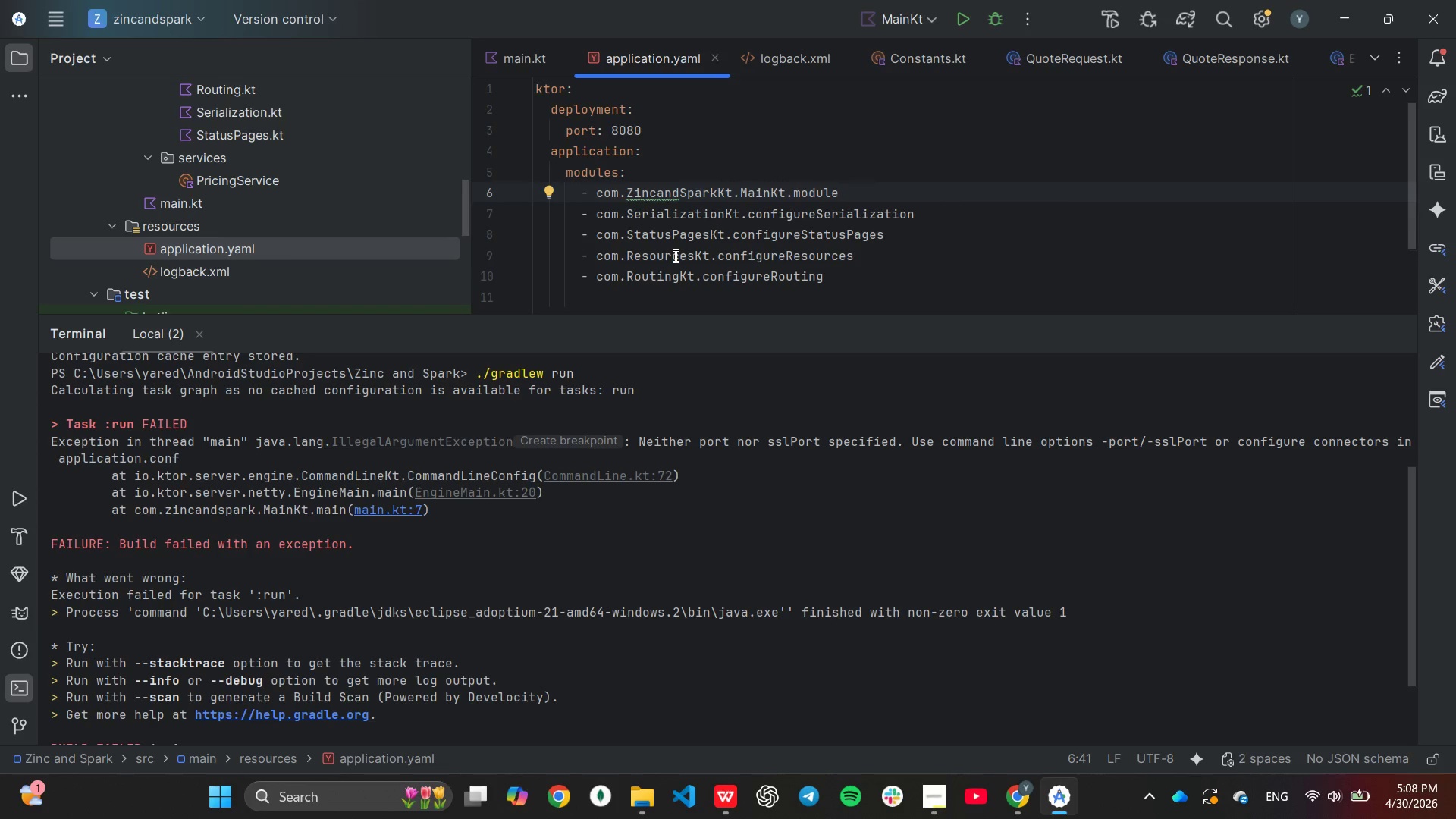 
scroll: coordinate [308, 207], scroll_direction: up, amount: 2.0
 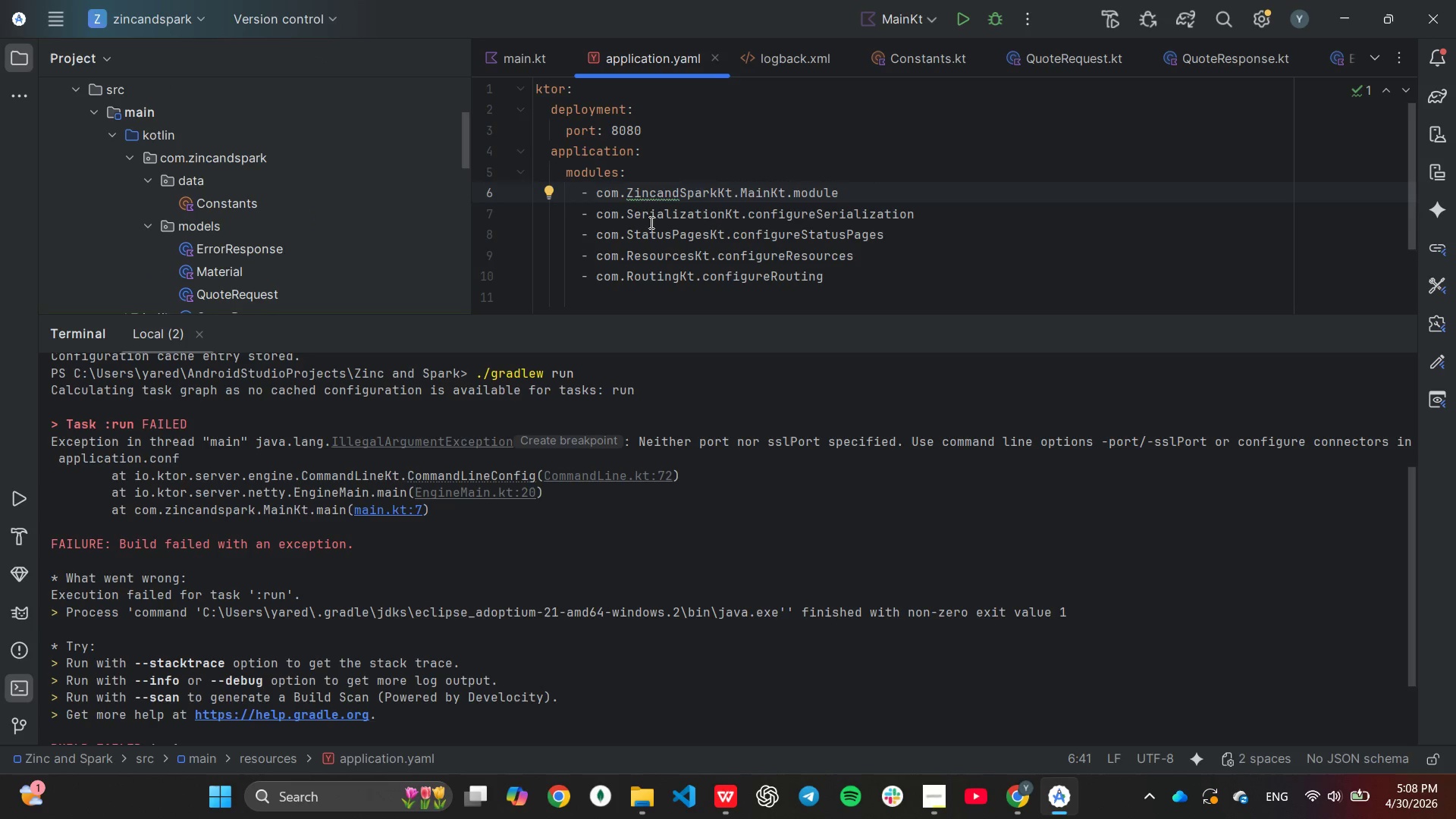 
left_click([639, 193])
 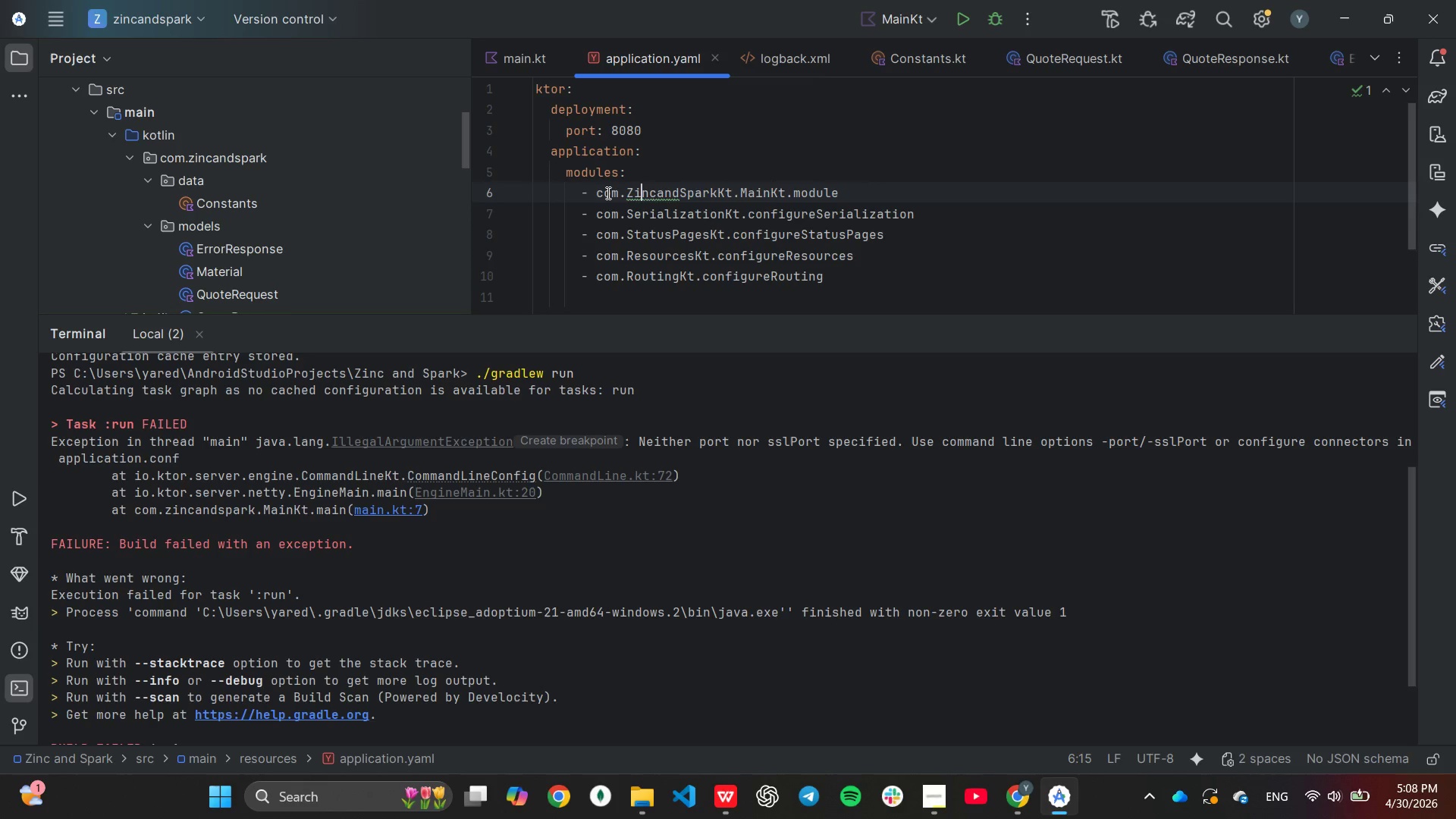 
key(ArrowLeft)
 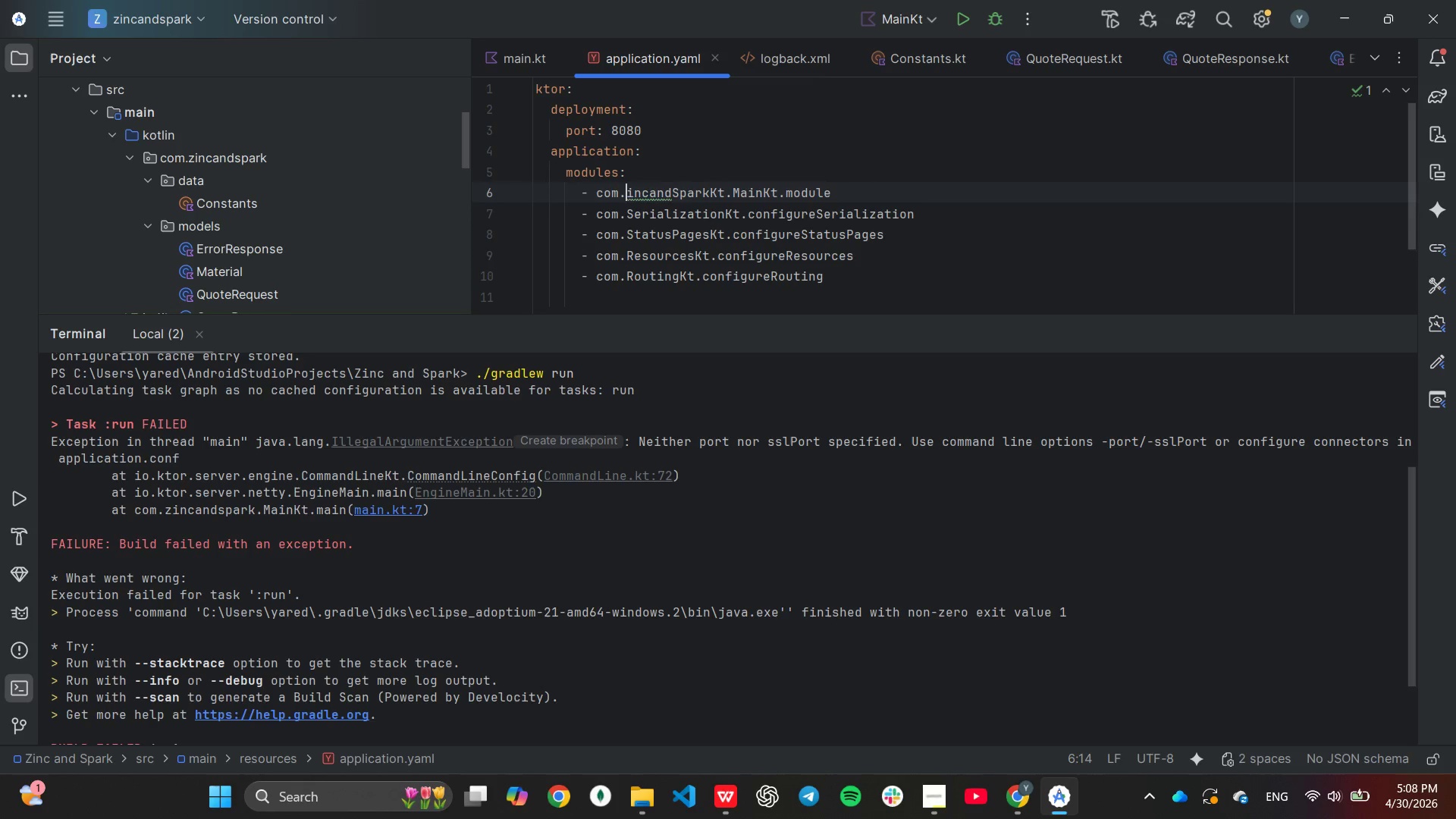 
key(Backspace)
 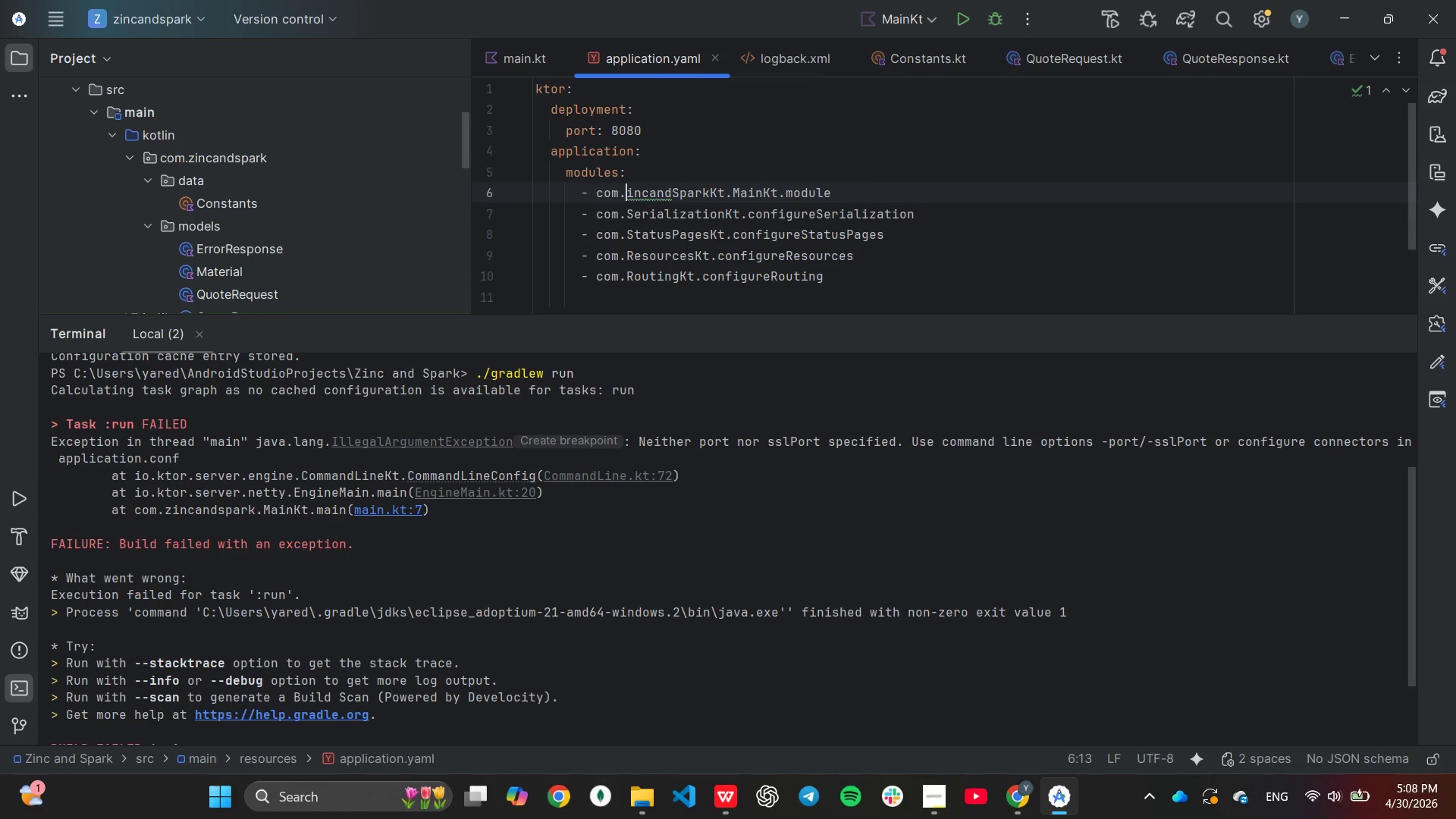 
key(Z)
 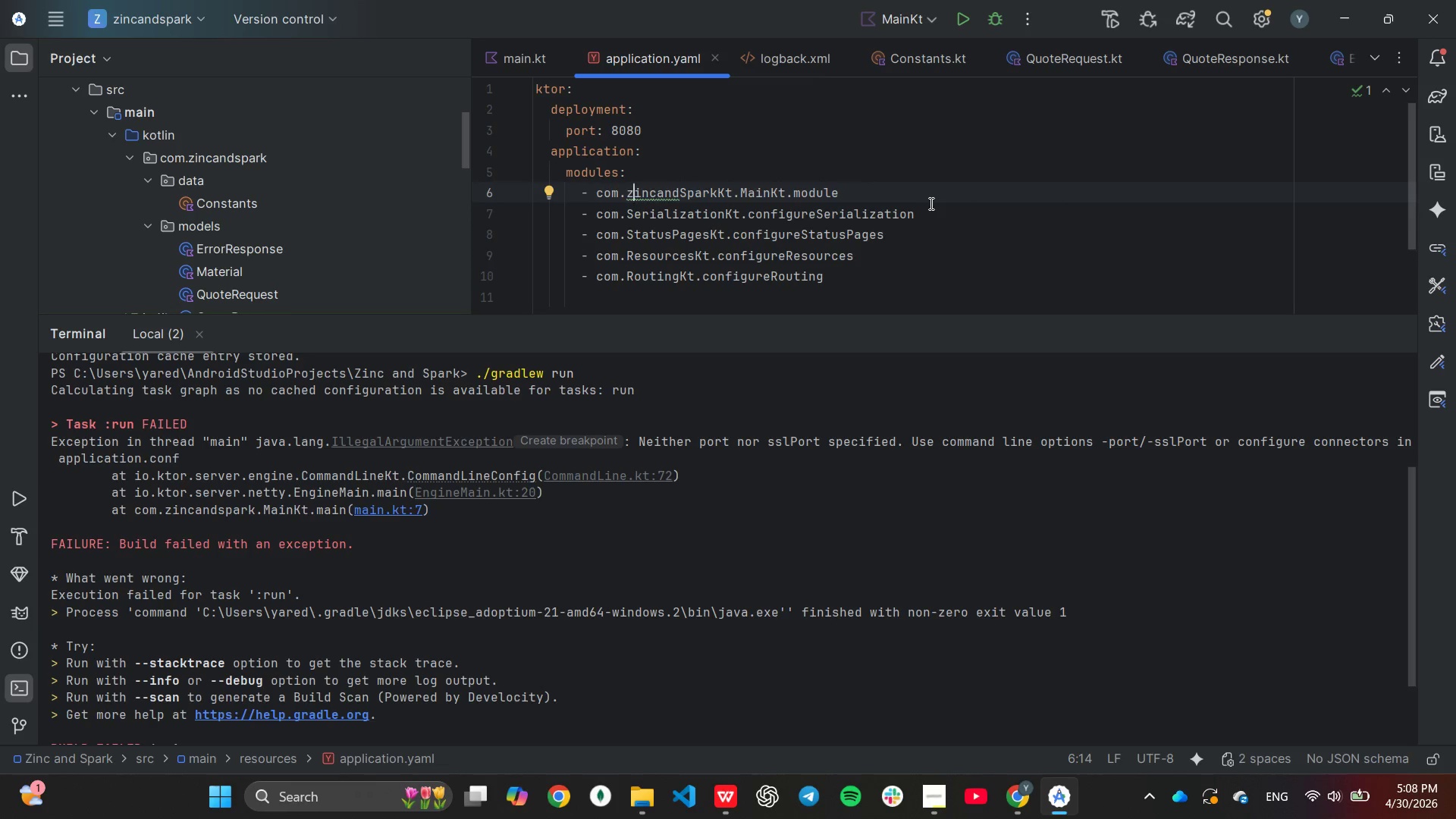 
left_click([930, 199])
 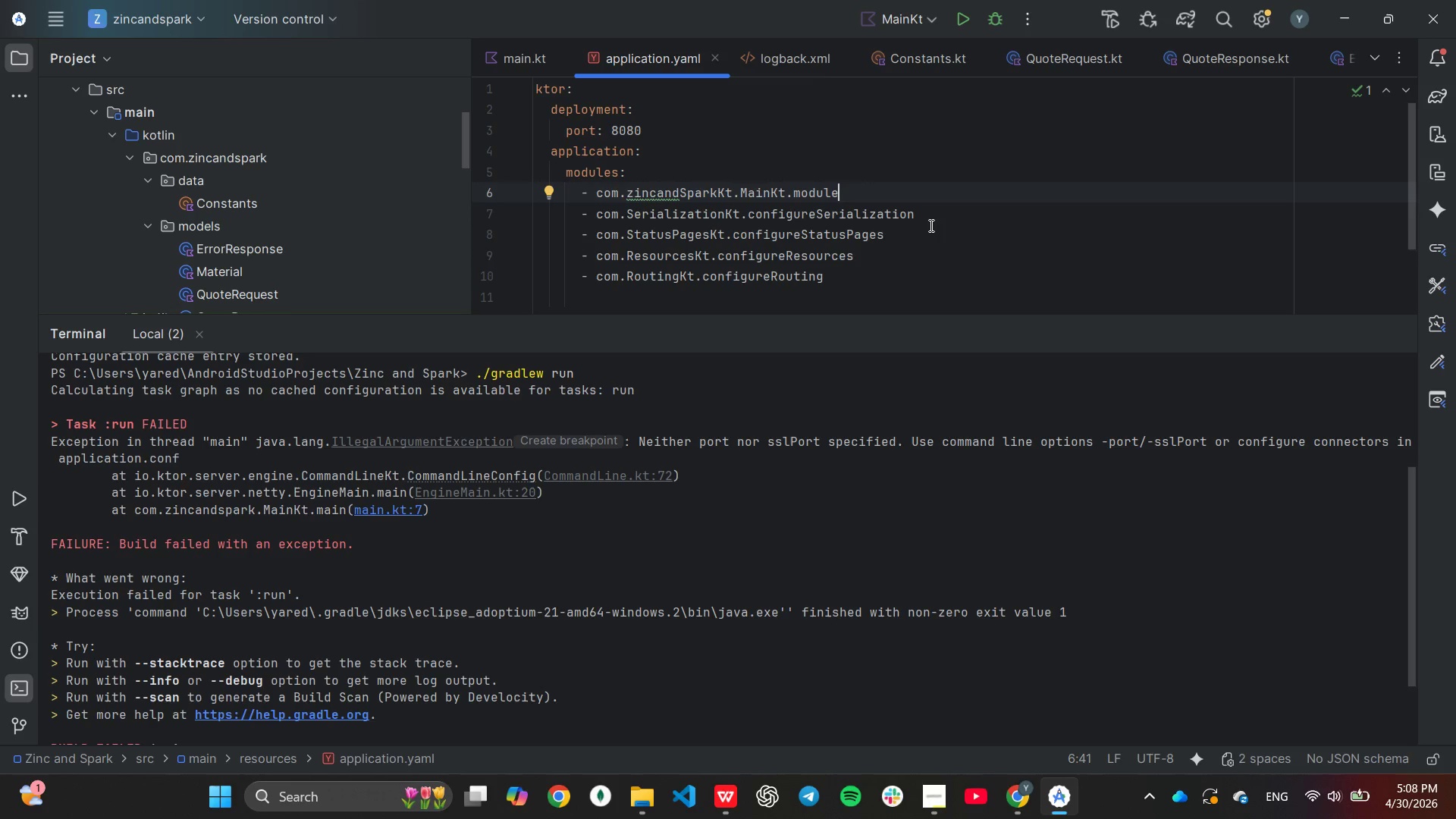 
mouse_move([657, 196])
 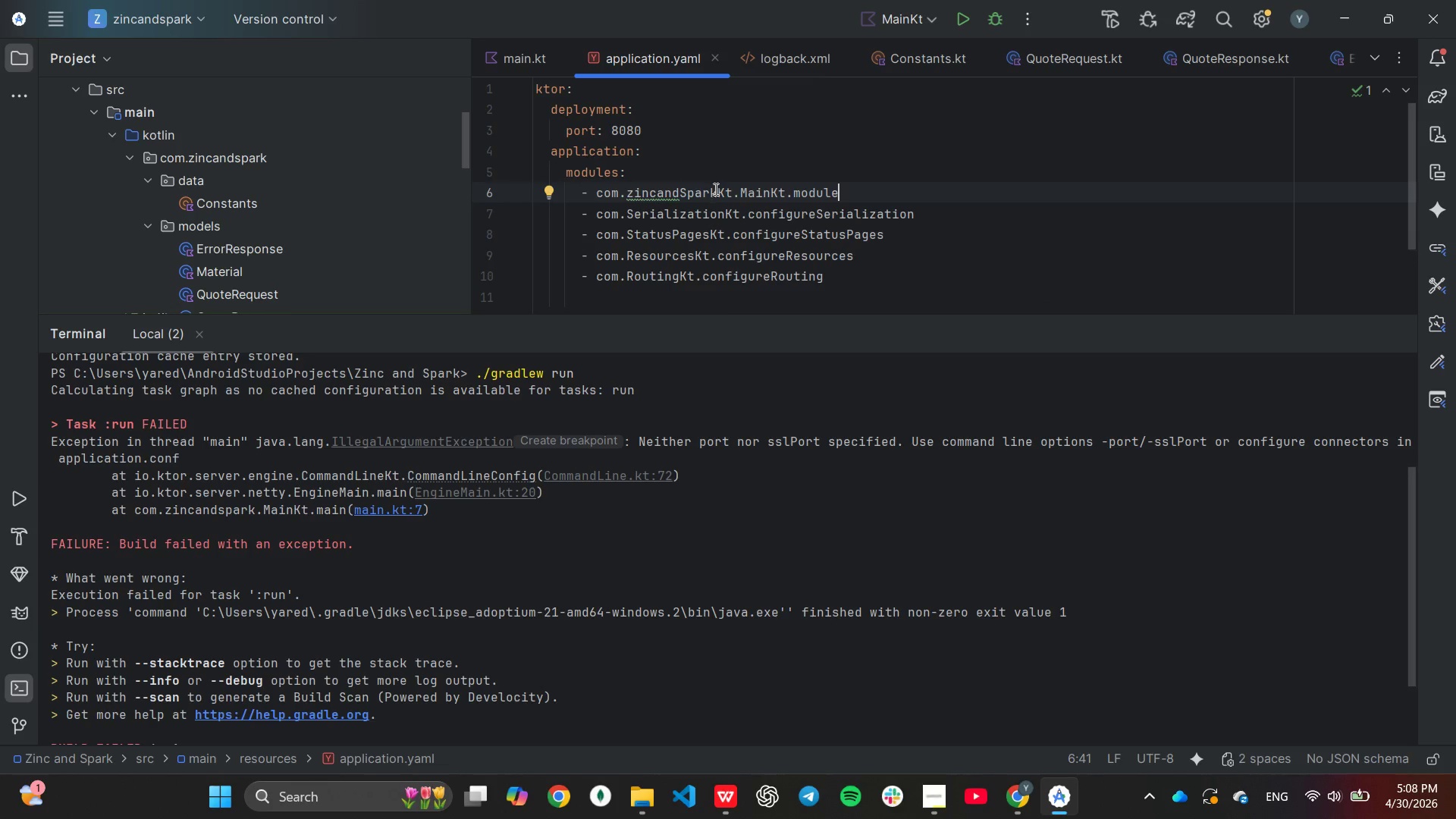 
left_click([714, 189])
 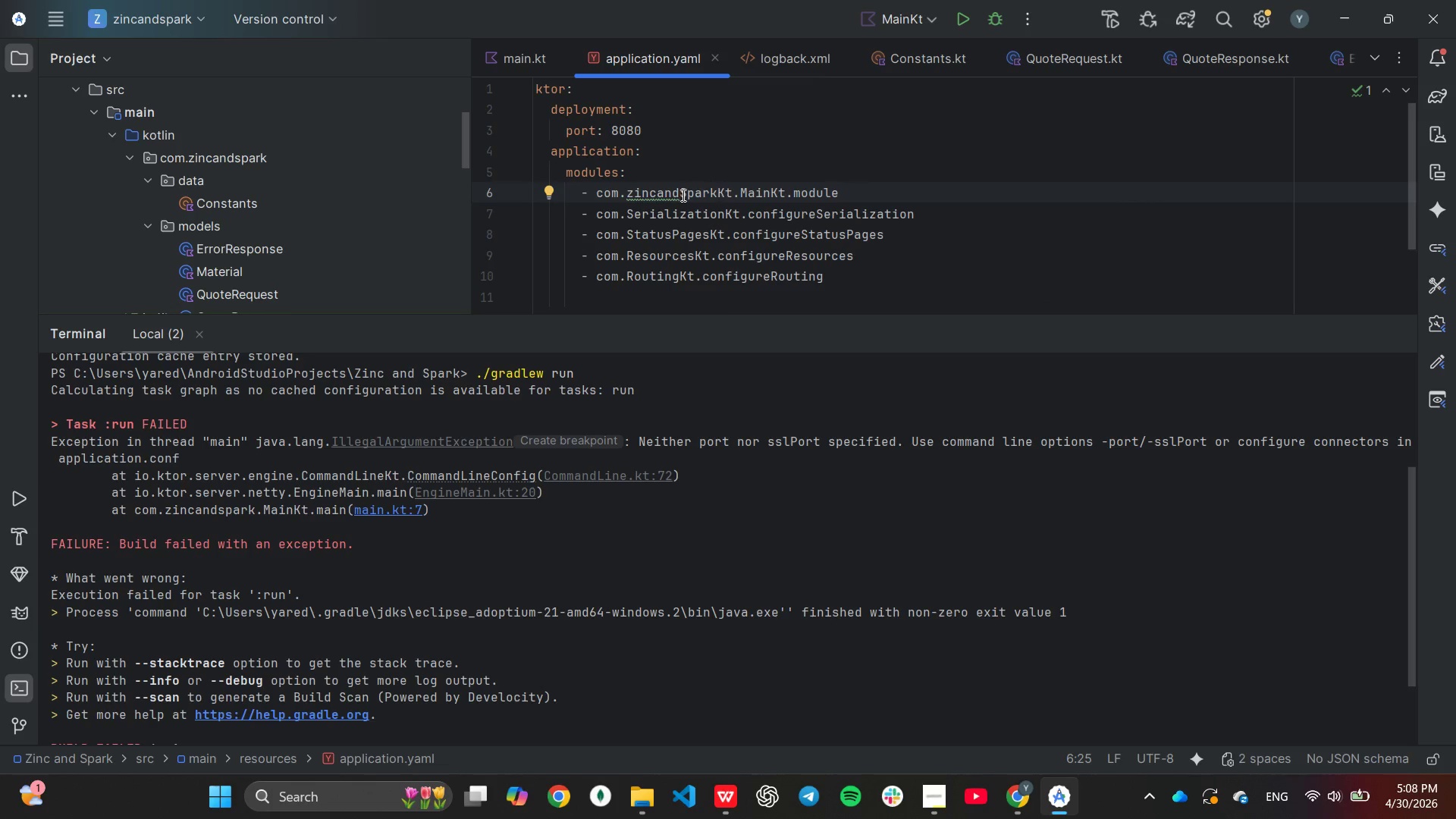 
left_click([686, 195])
 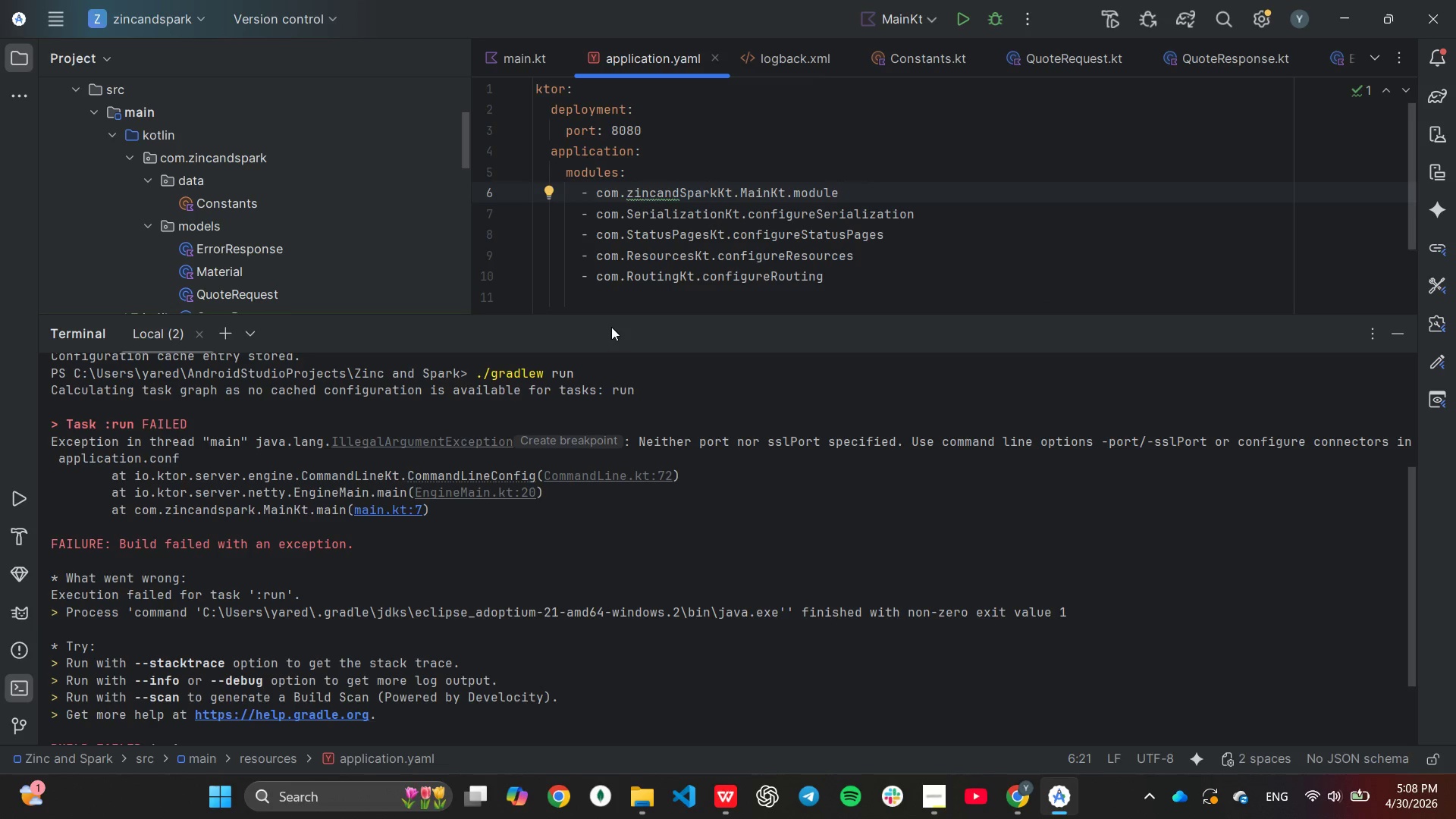 
key(Backspace)
 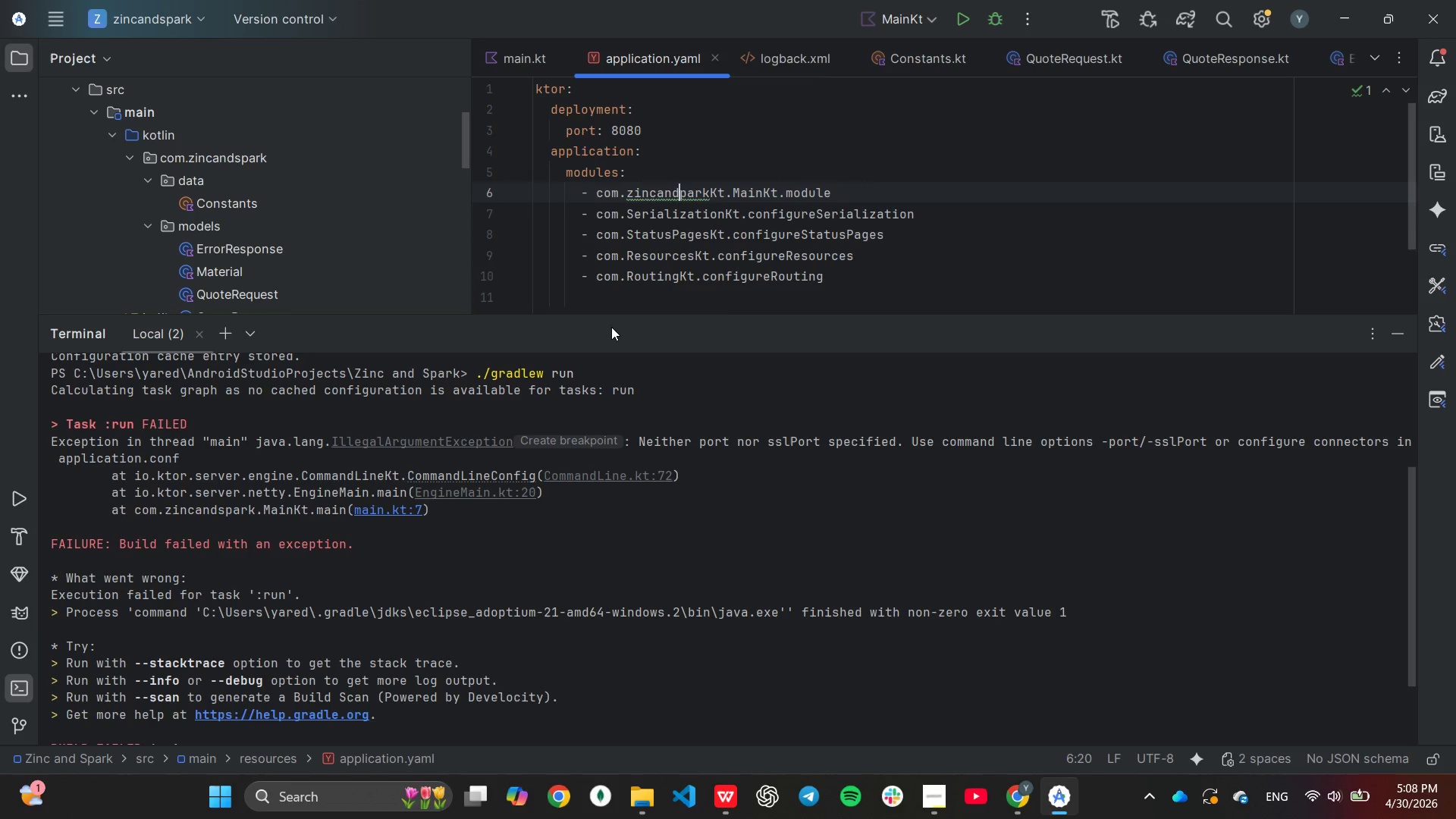 
key(S)
 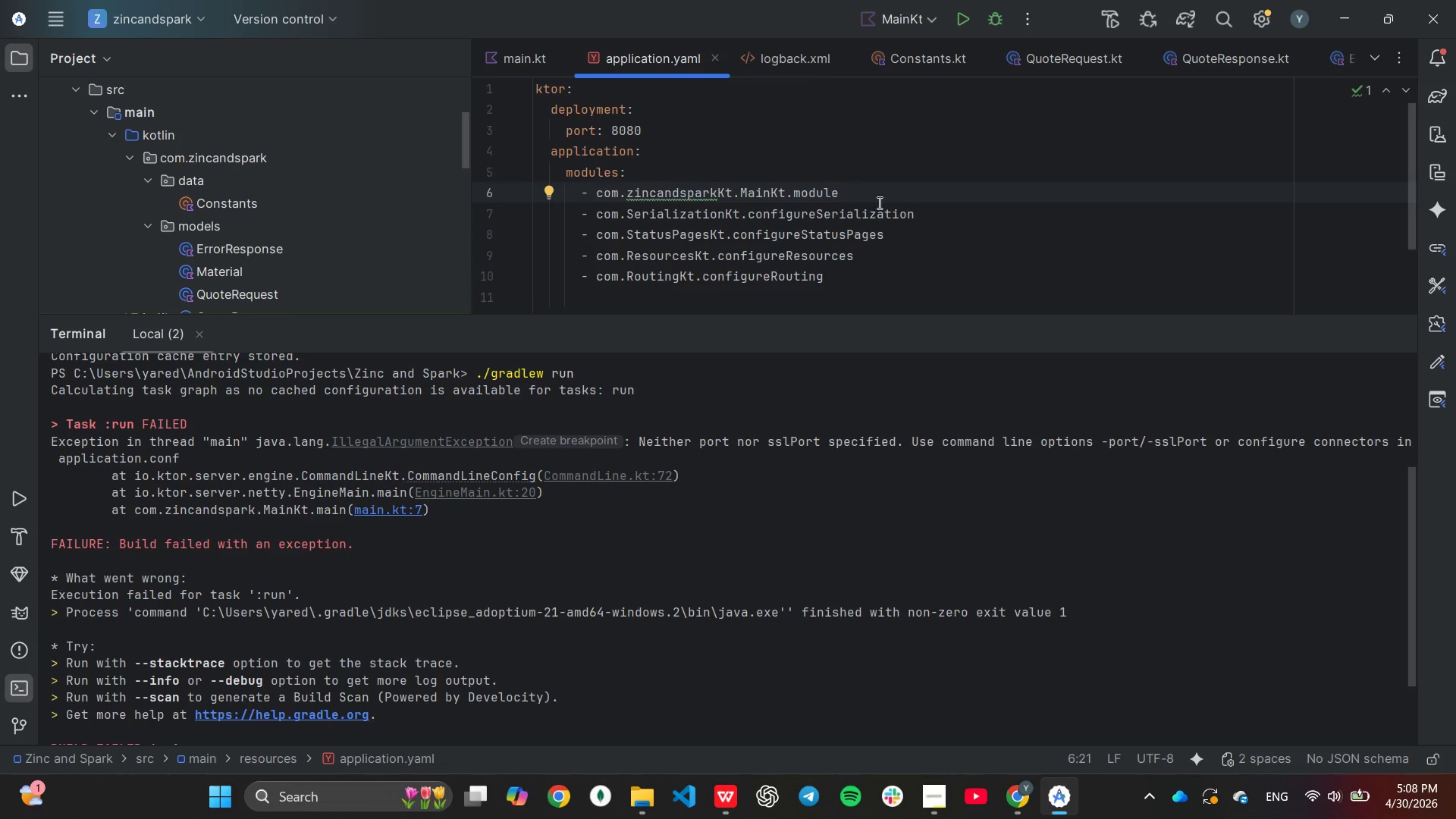 
left_click([884, 192])
 